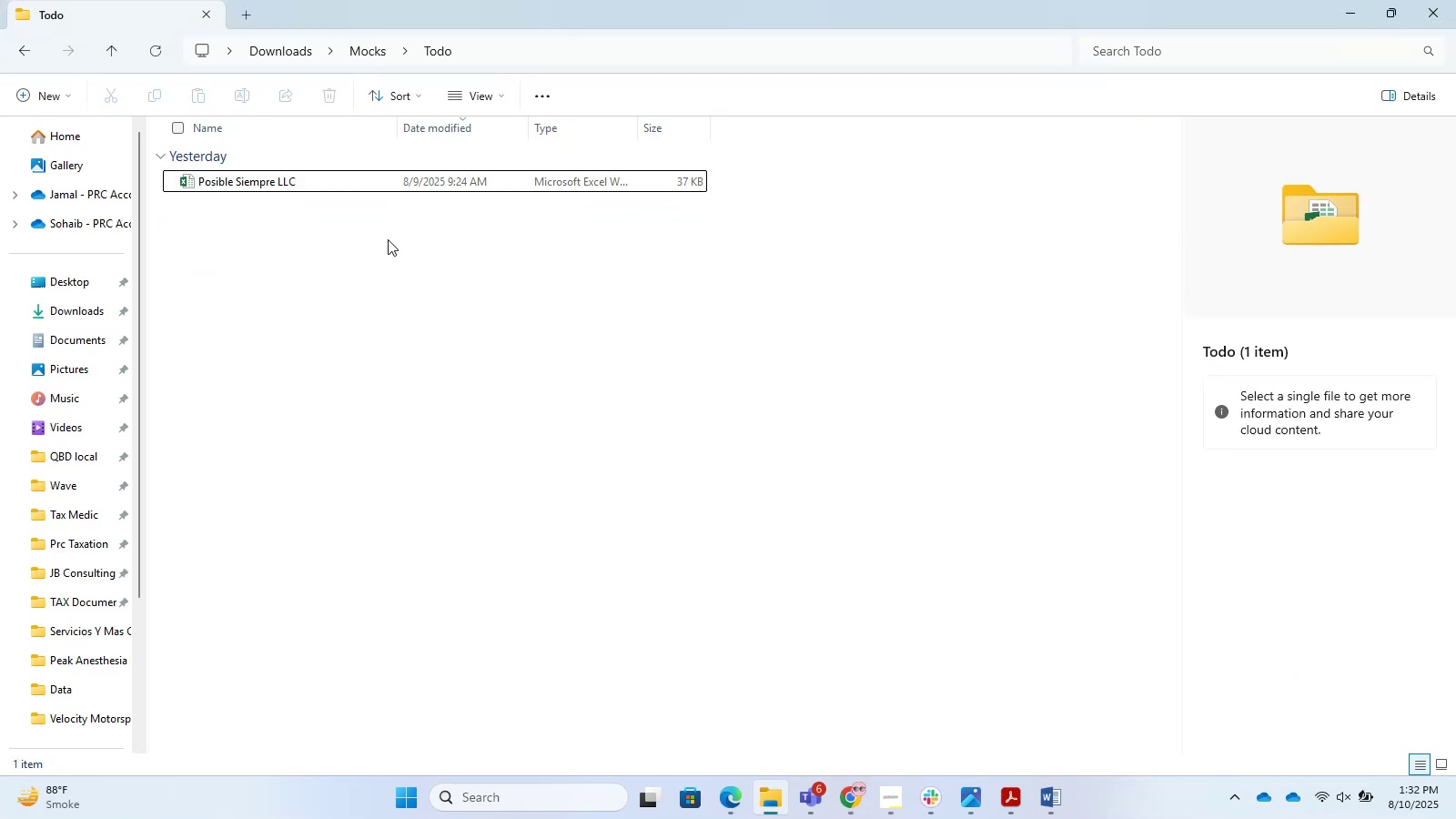 
left_click_drag(start_coordinate=[332, 202], to_coordinate=[328, 198])
 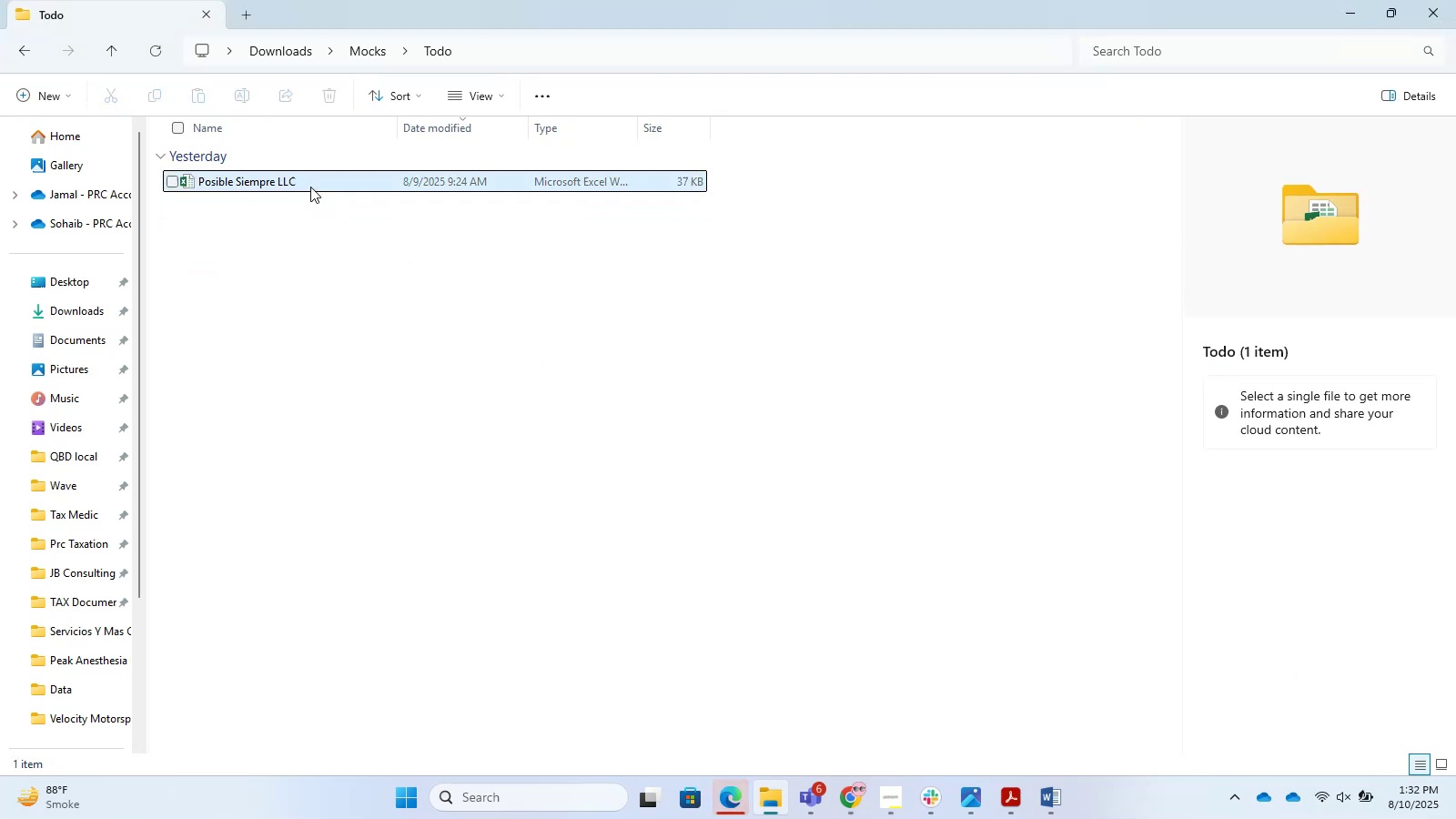 
double_click([310, 187])
 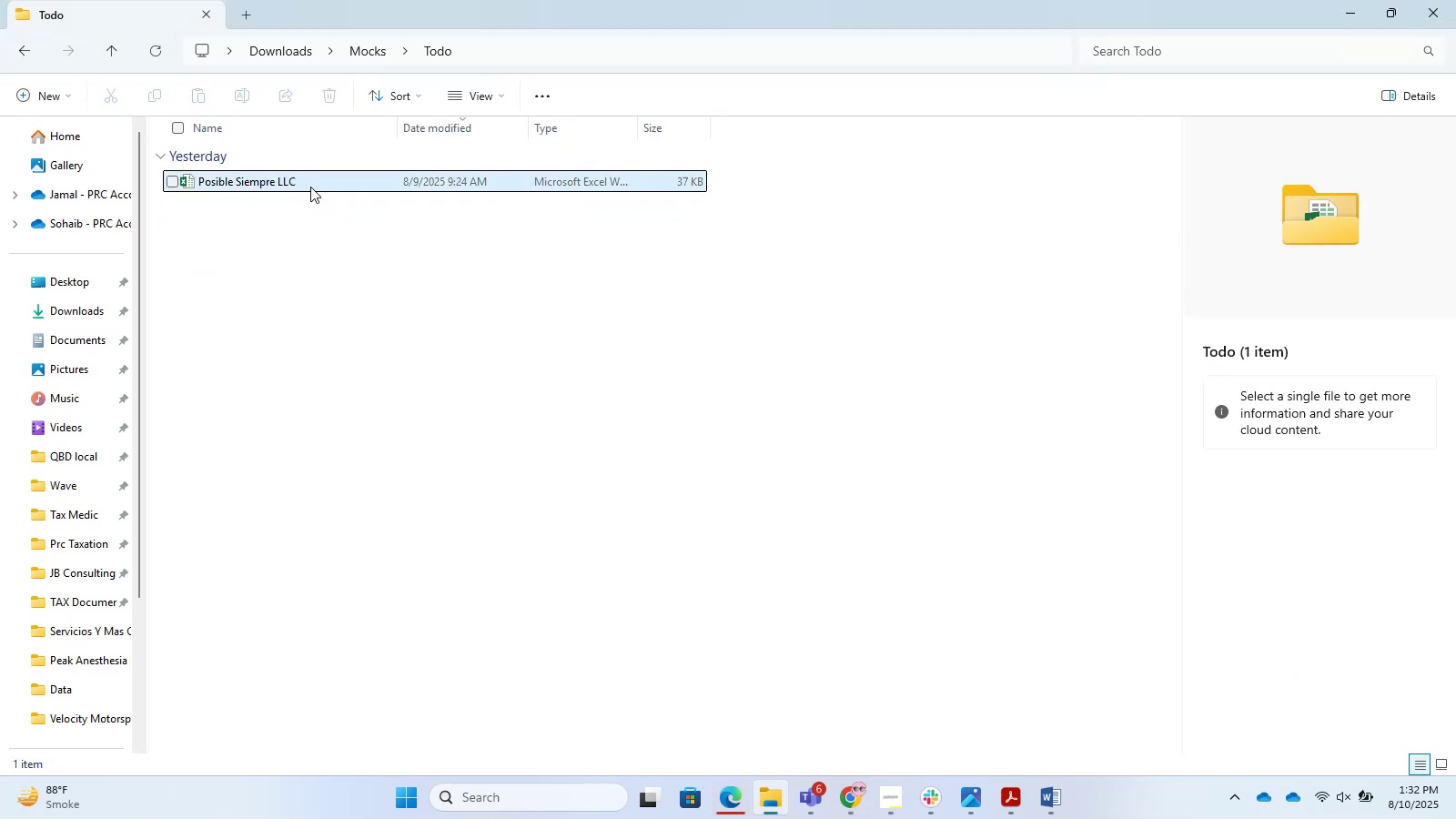 
key(F2)
 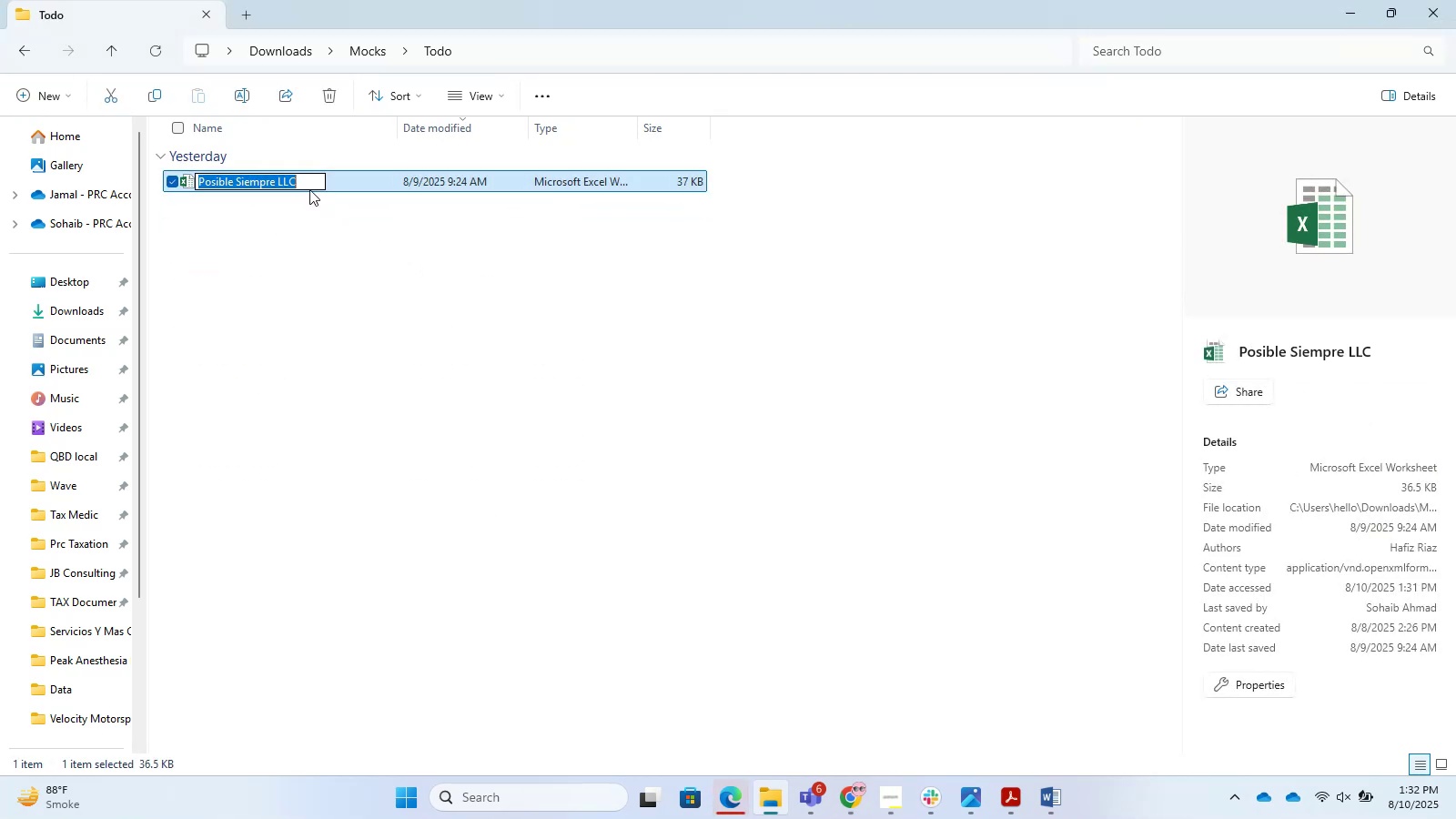 
key(Control+C)
 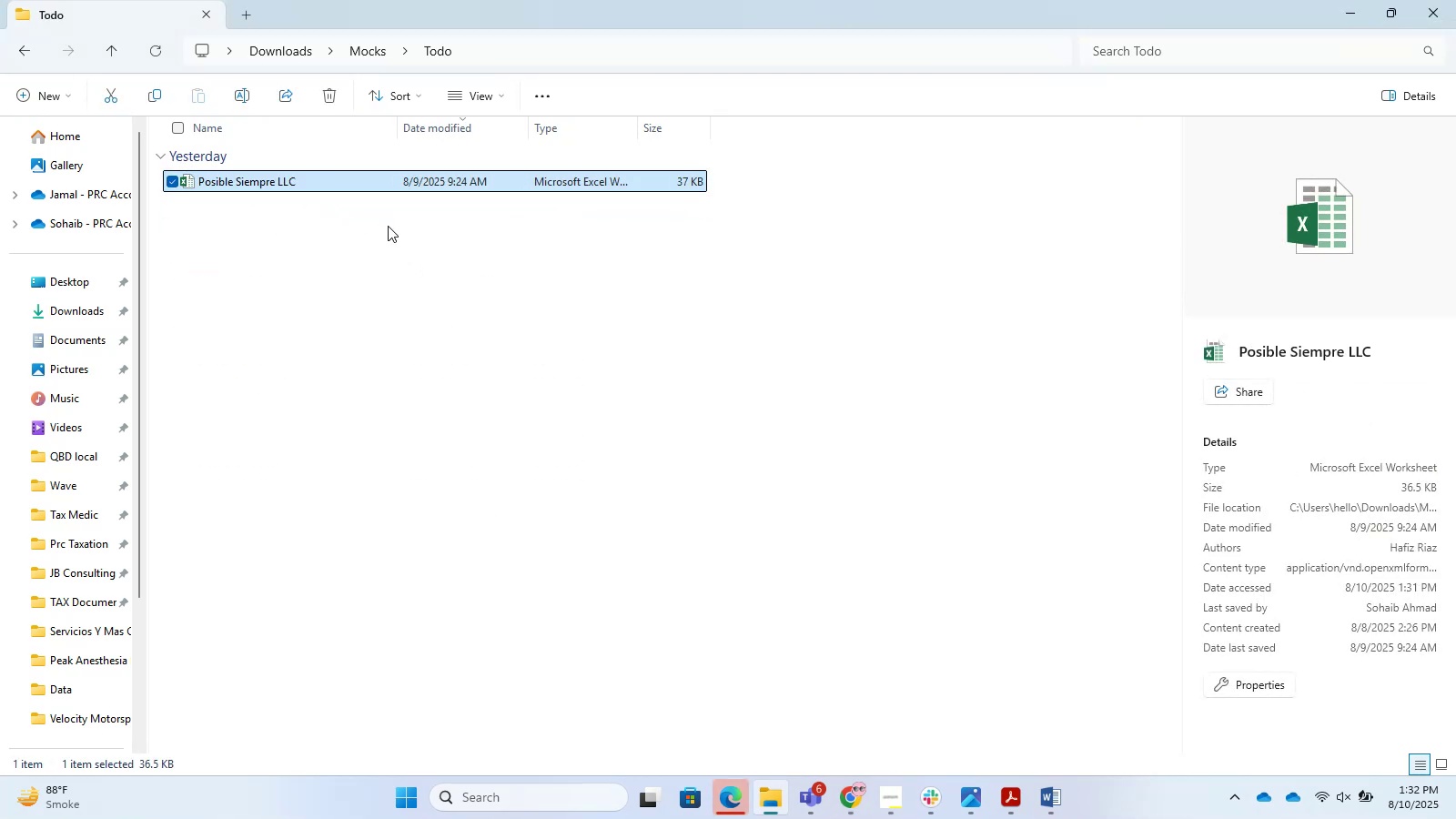 
key(Equal)
 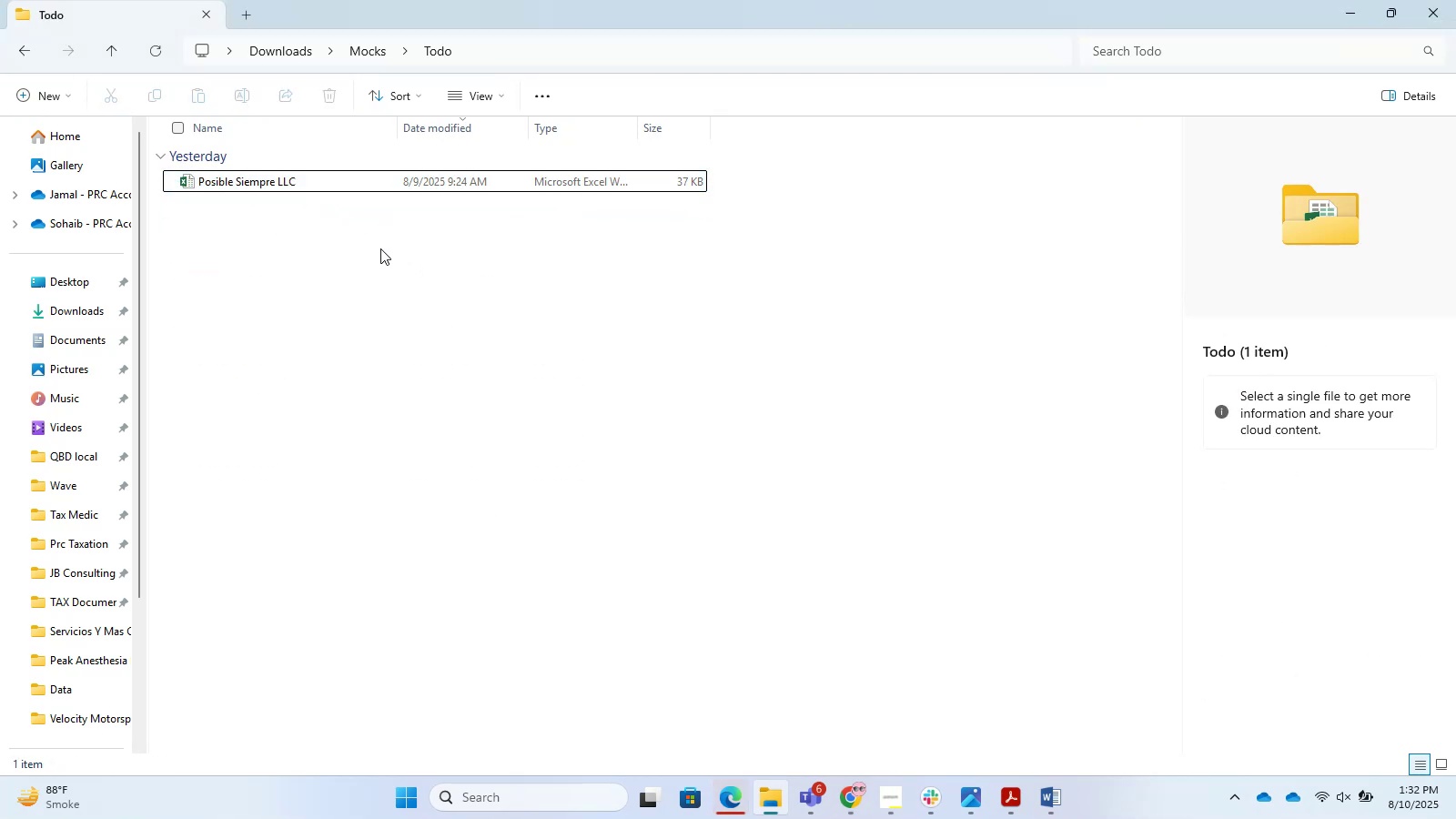 
key(Backspace)
 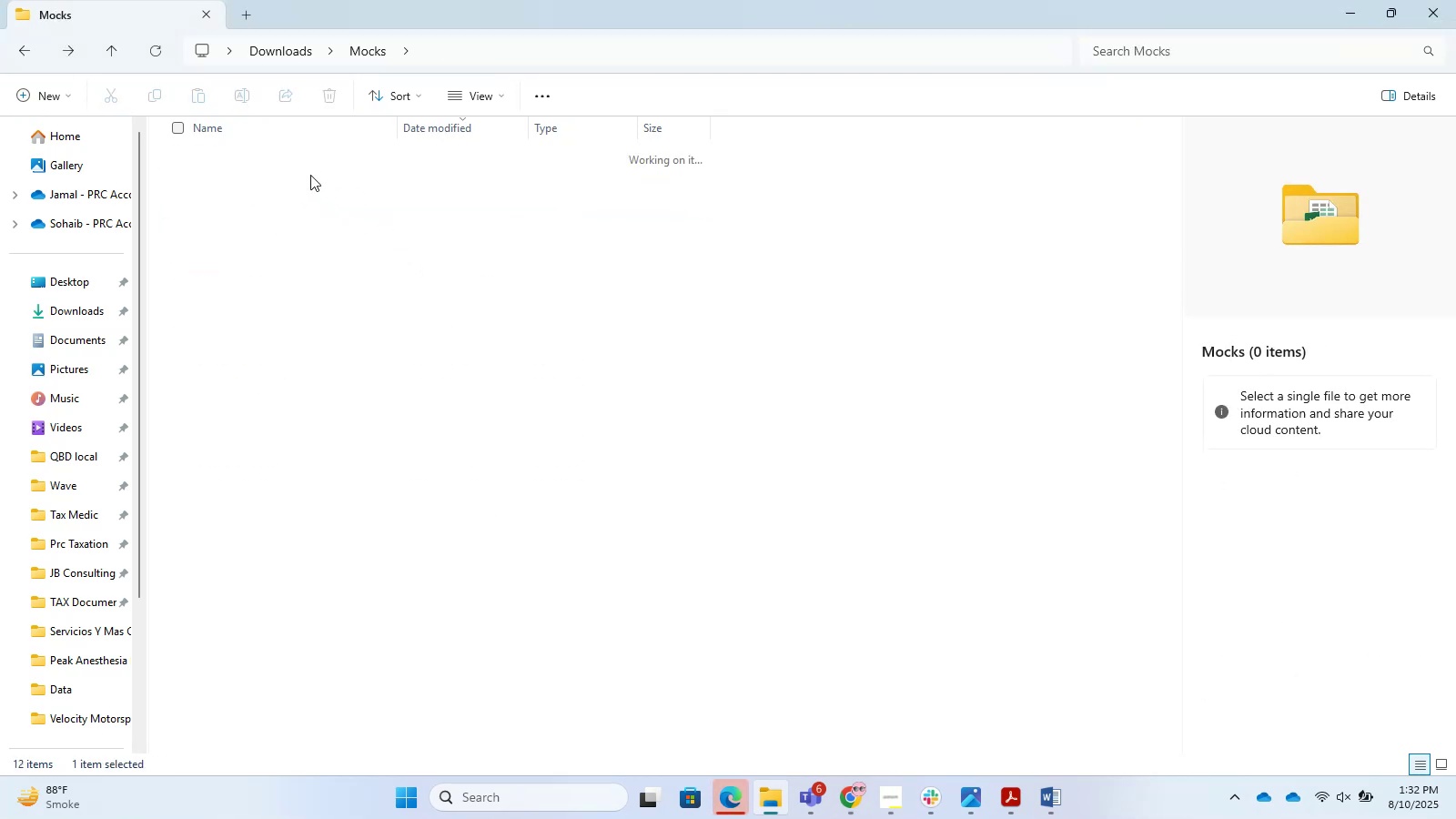 
left_click([309, 175])
 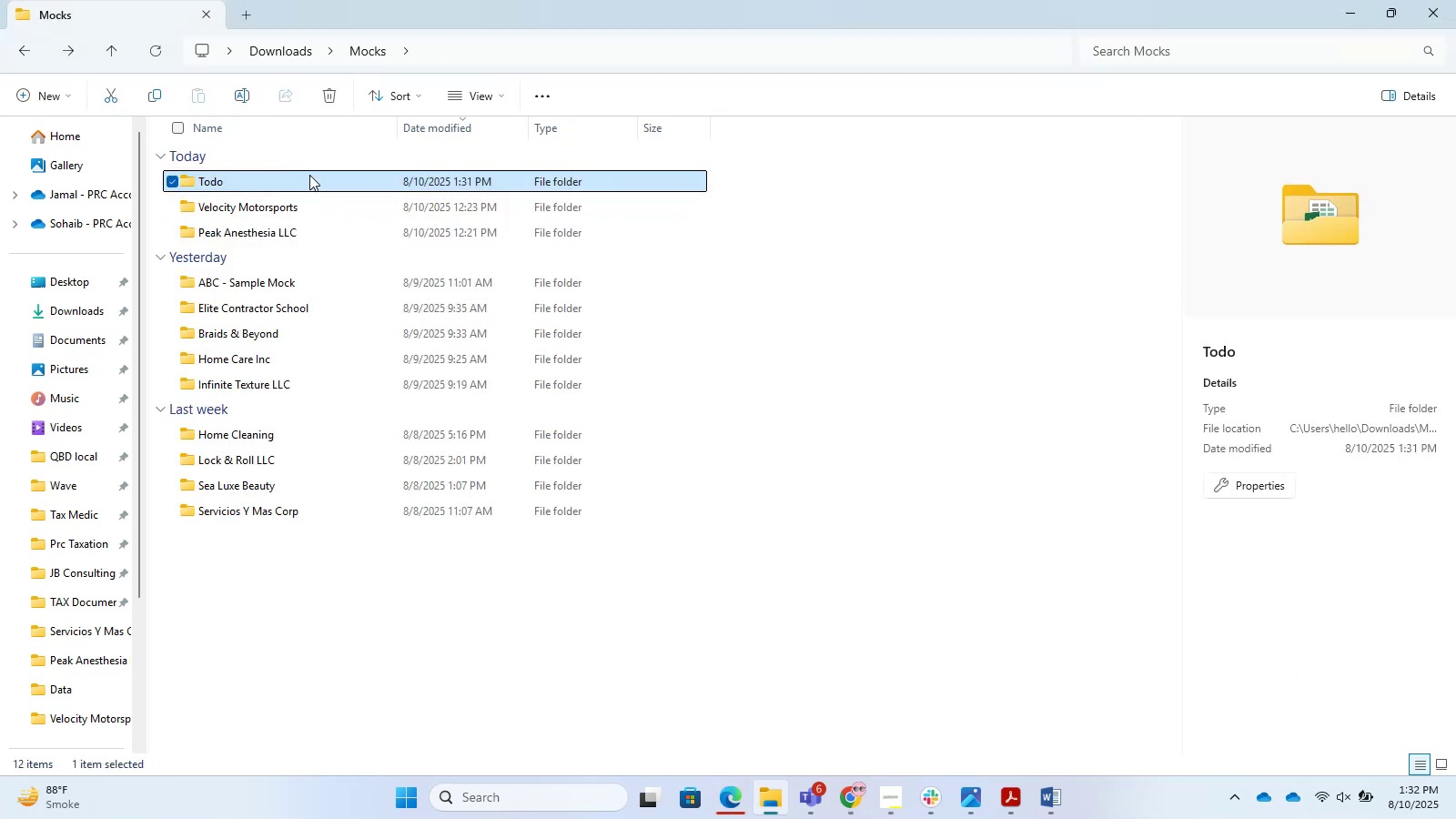 
hold_key(key=ControlLeft, duration=0.97)
 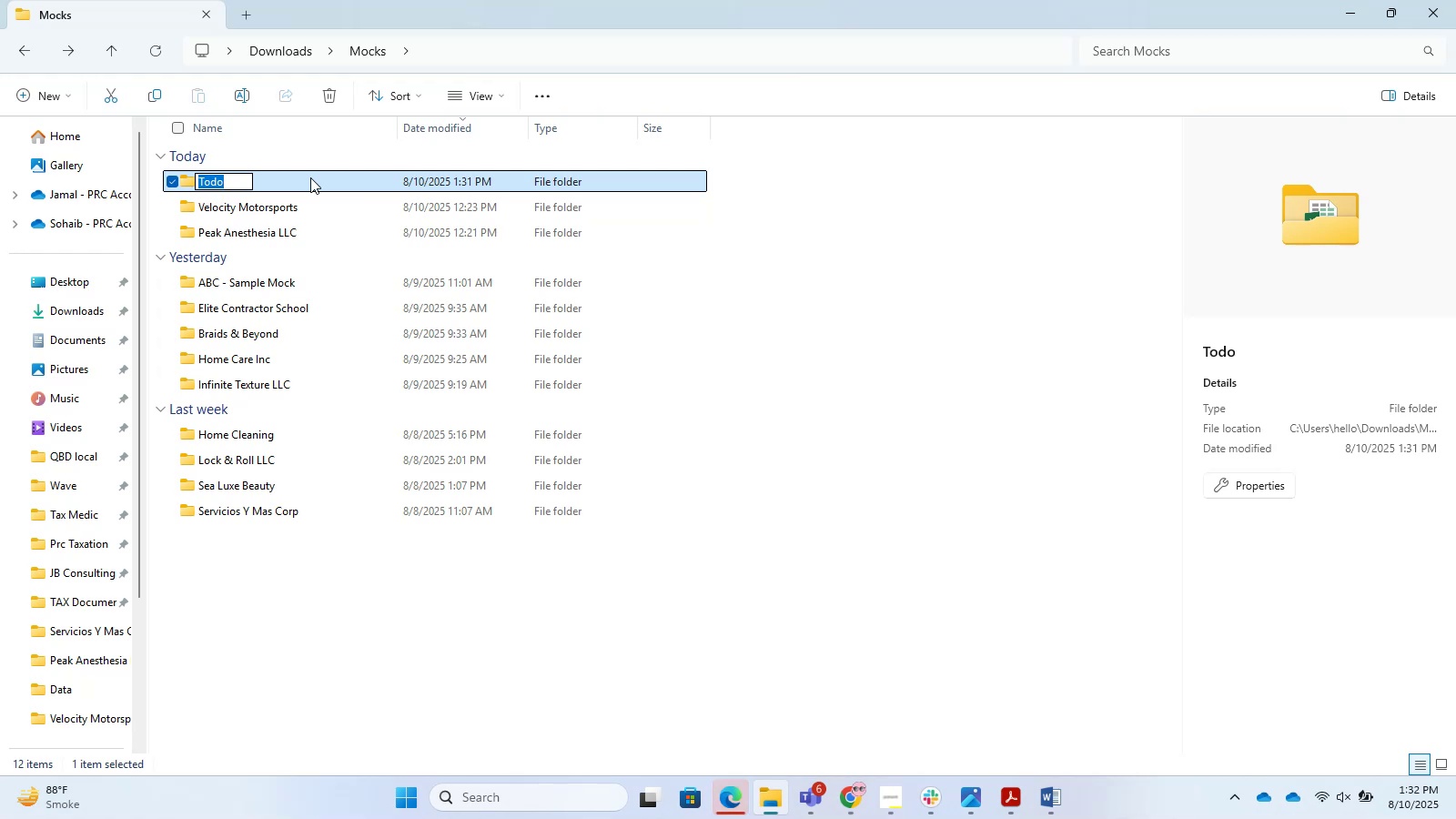 
key(V)
 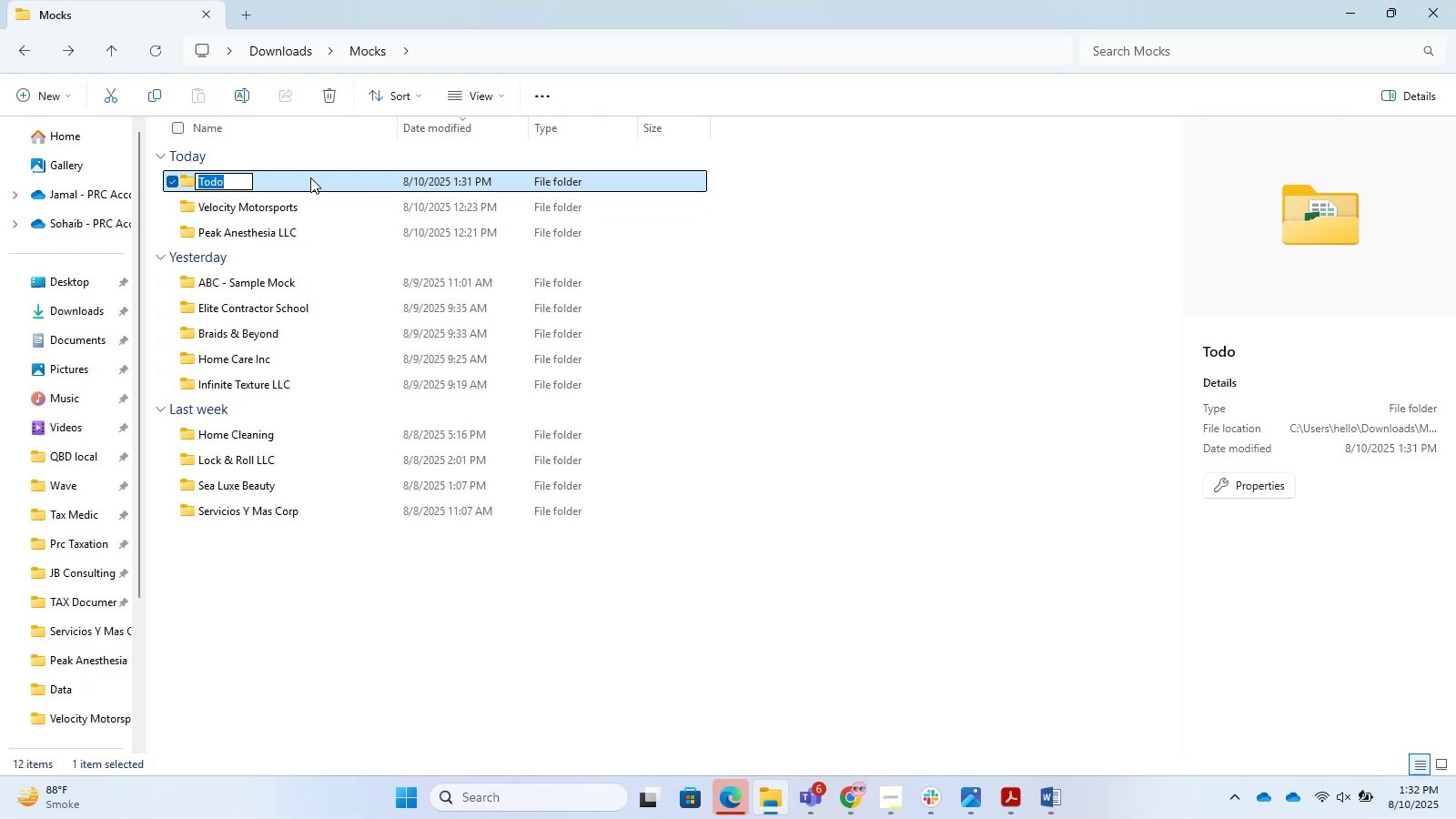 
key(Control+V)
 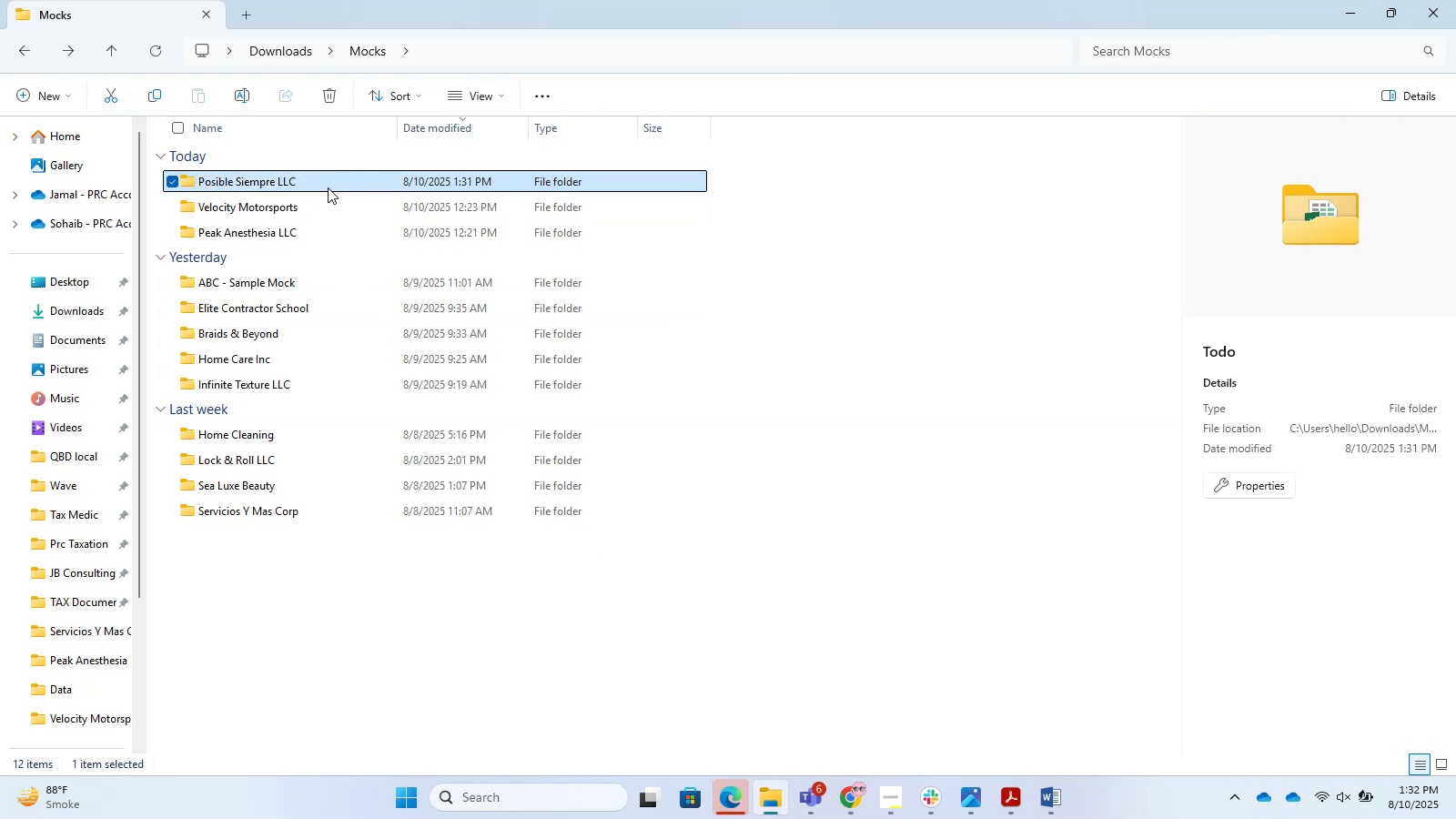 
right_click([317, 183])
 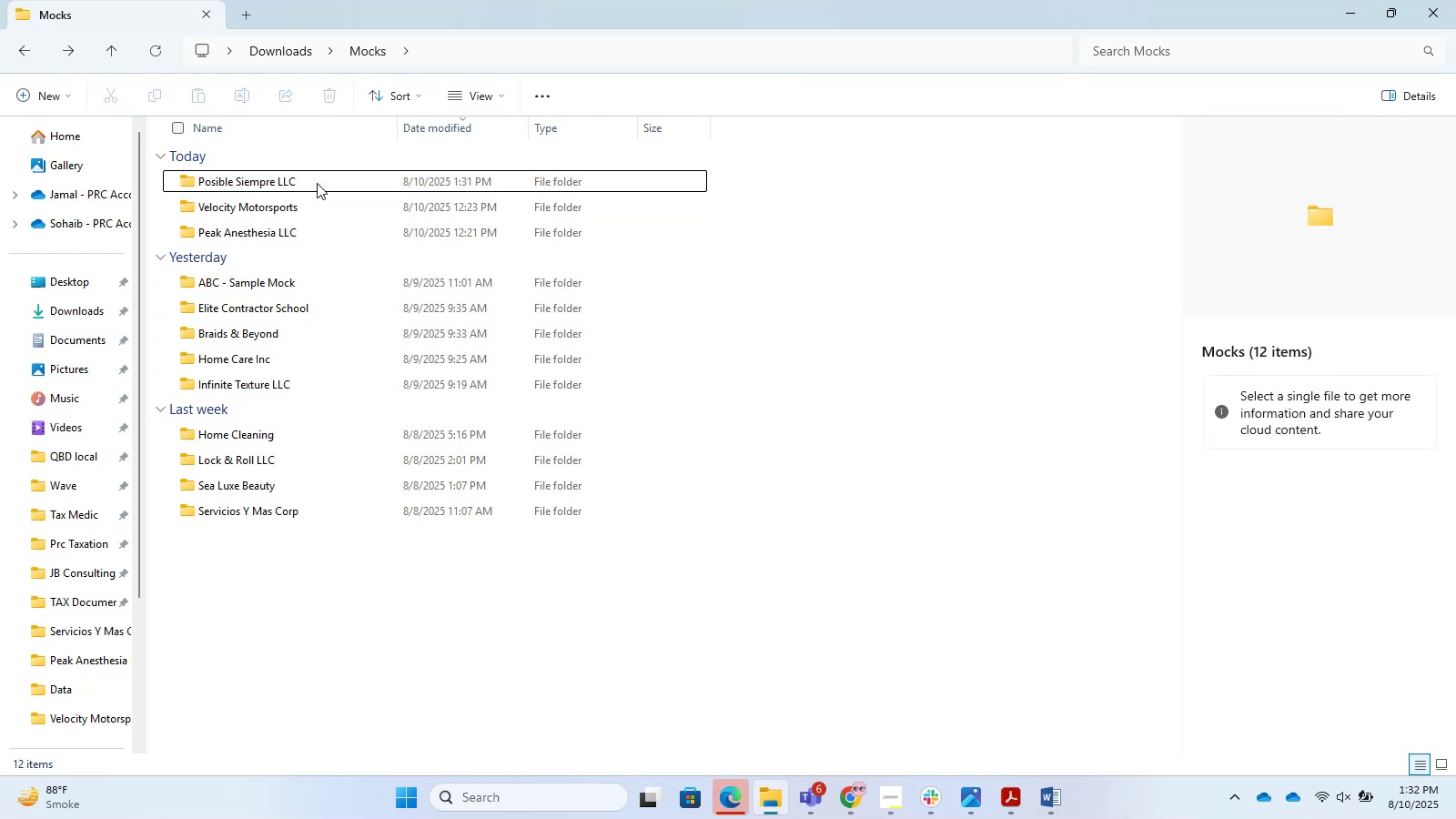 
double_click([314, 181])
 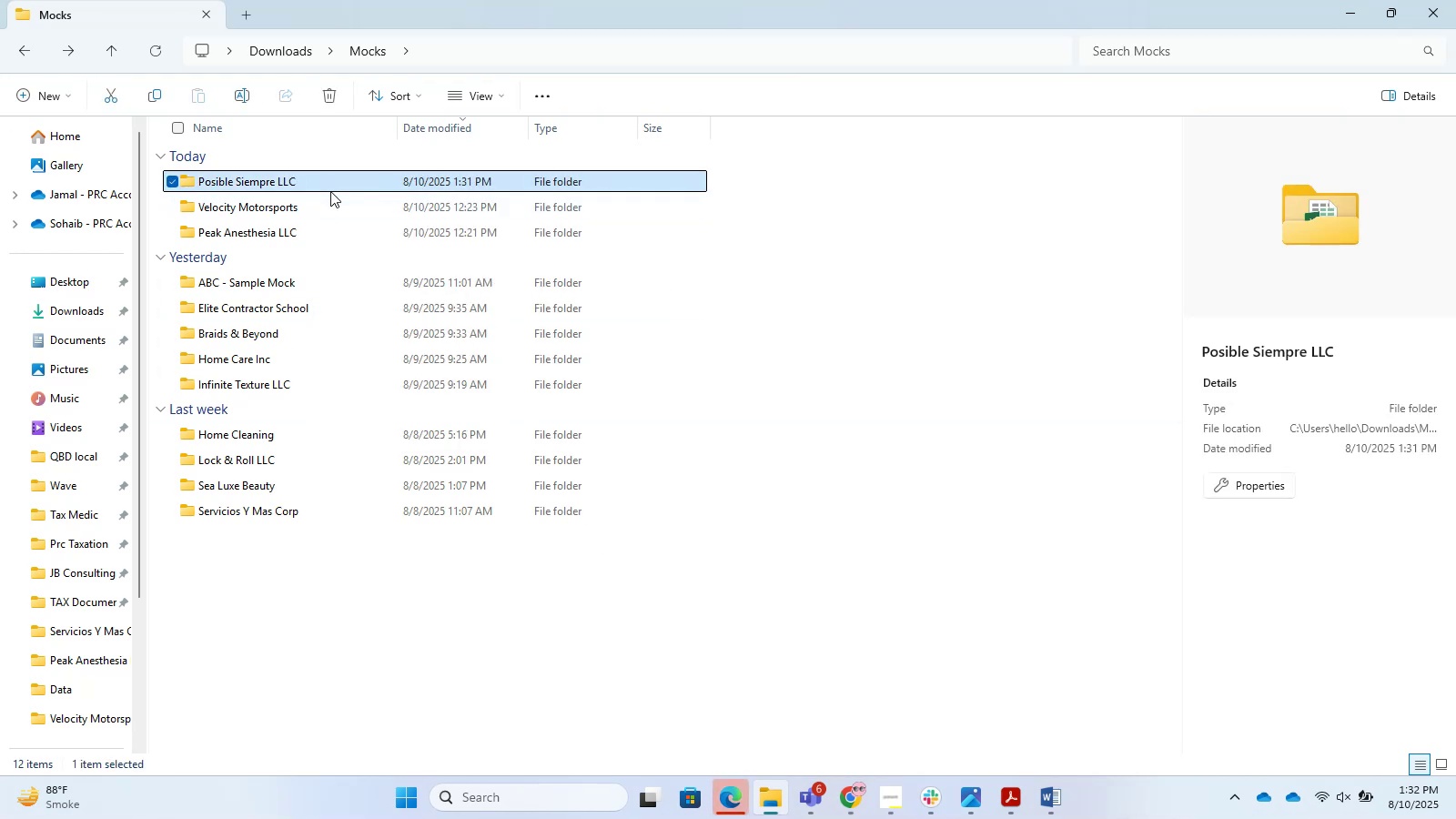 
double_click([323, 182])
 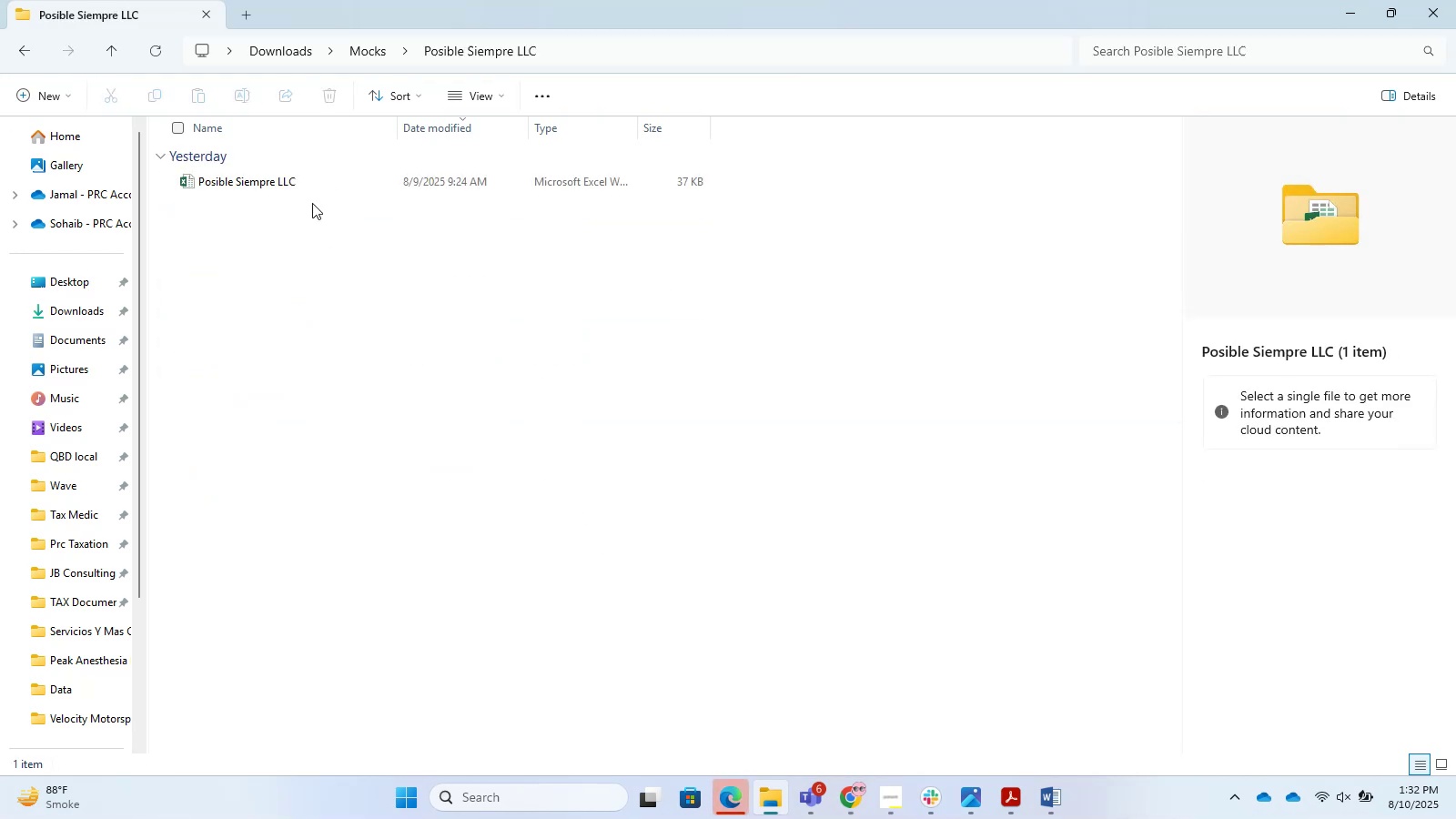 
left_click_drag(start_coordinate=[286, 183], to_coordinate=[182, 440])
 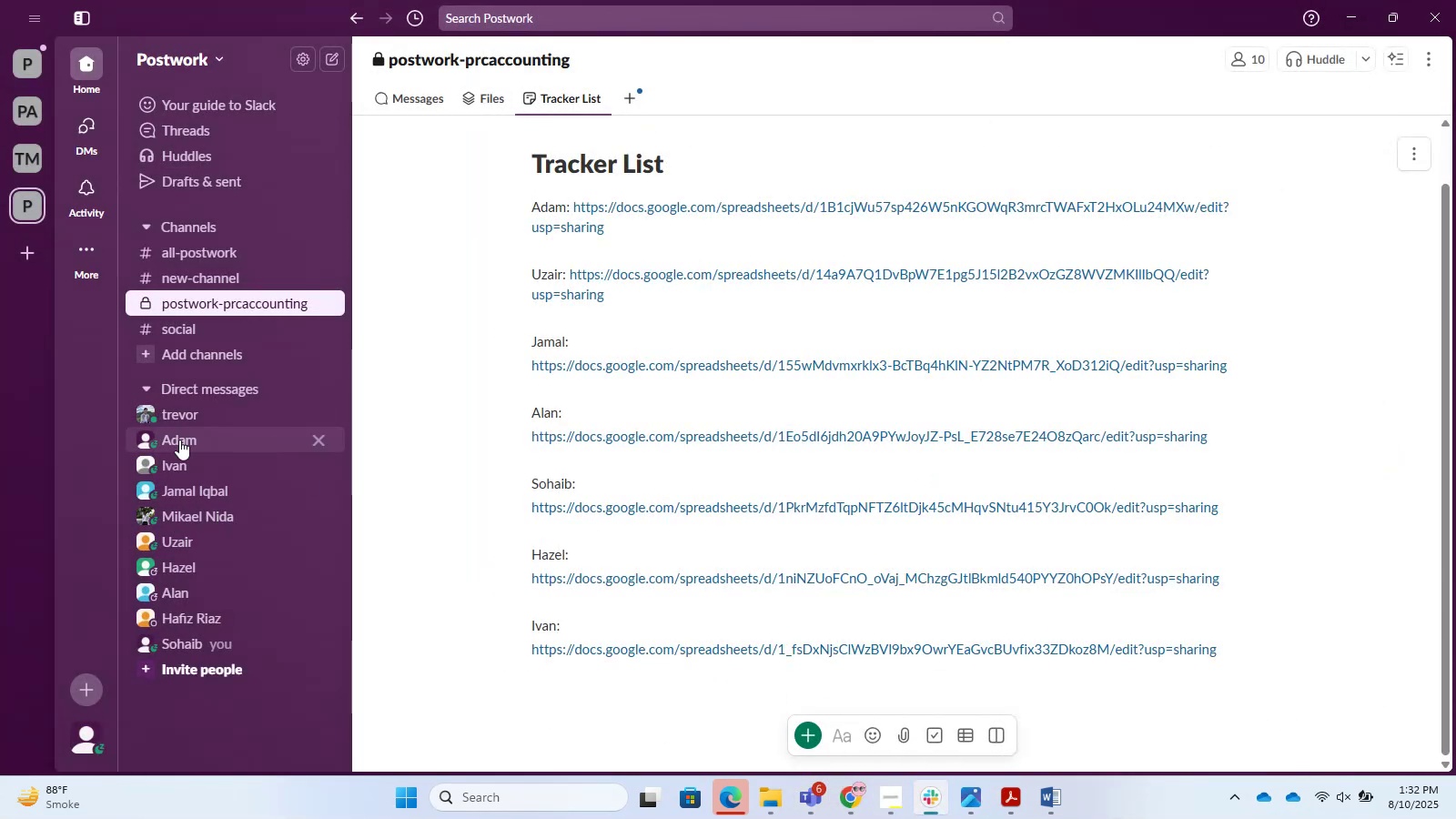 
left_click([179, 440])
 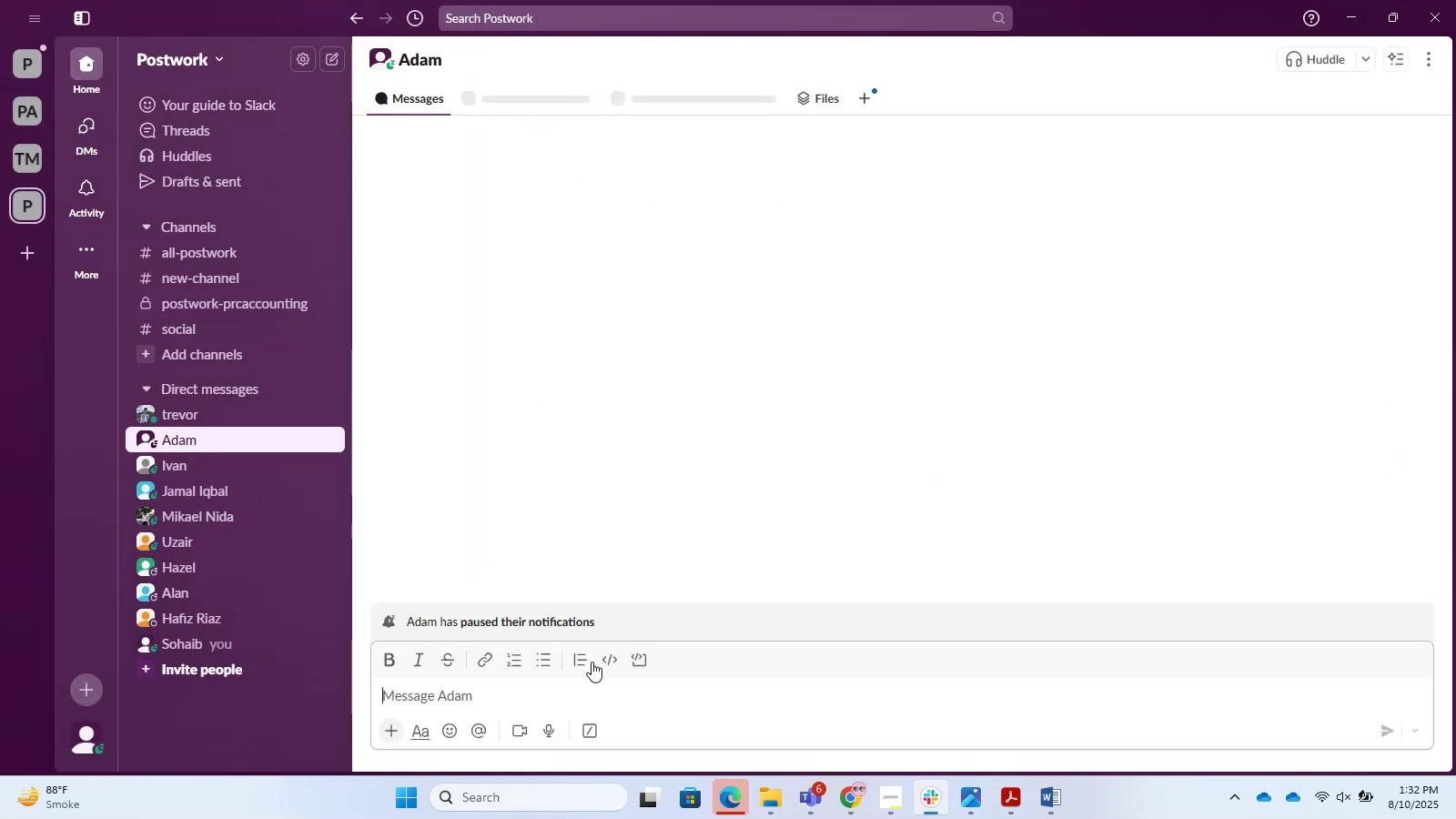 
left_click([605, 696])
 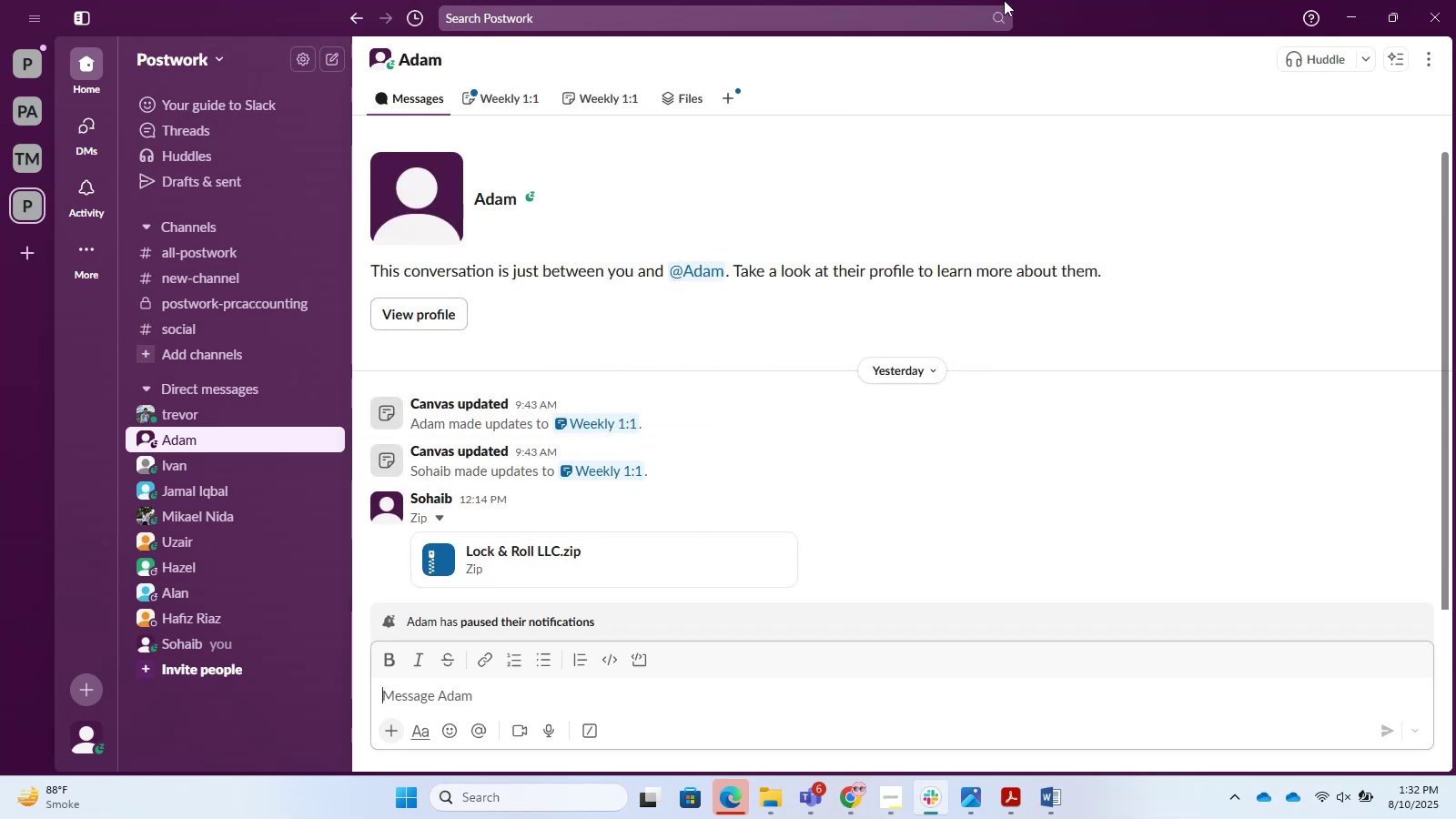 
left_click_drag(start_coordinate=[1084, 13], to_coordinate=[1070, 279])
 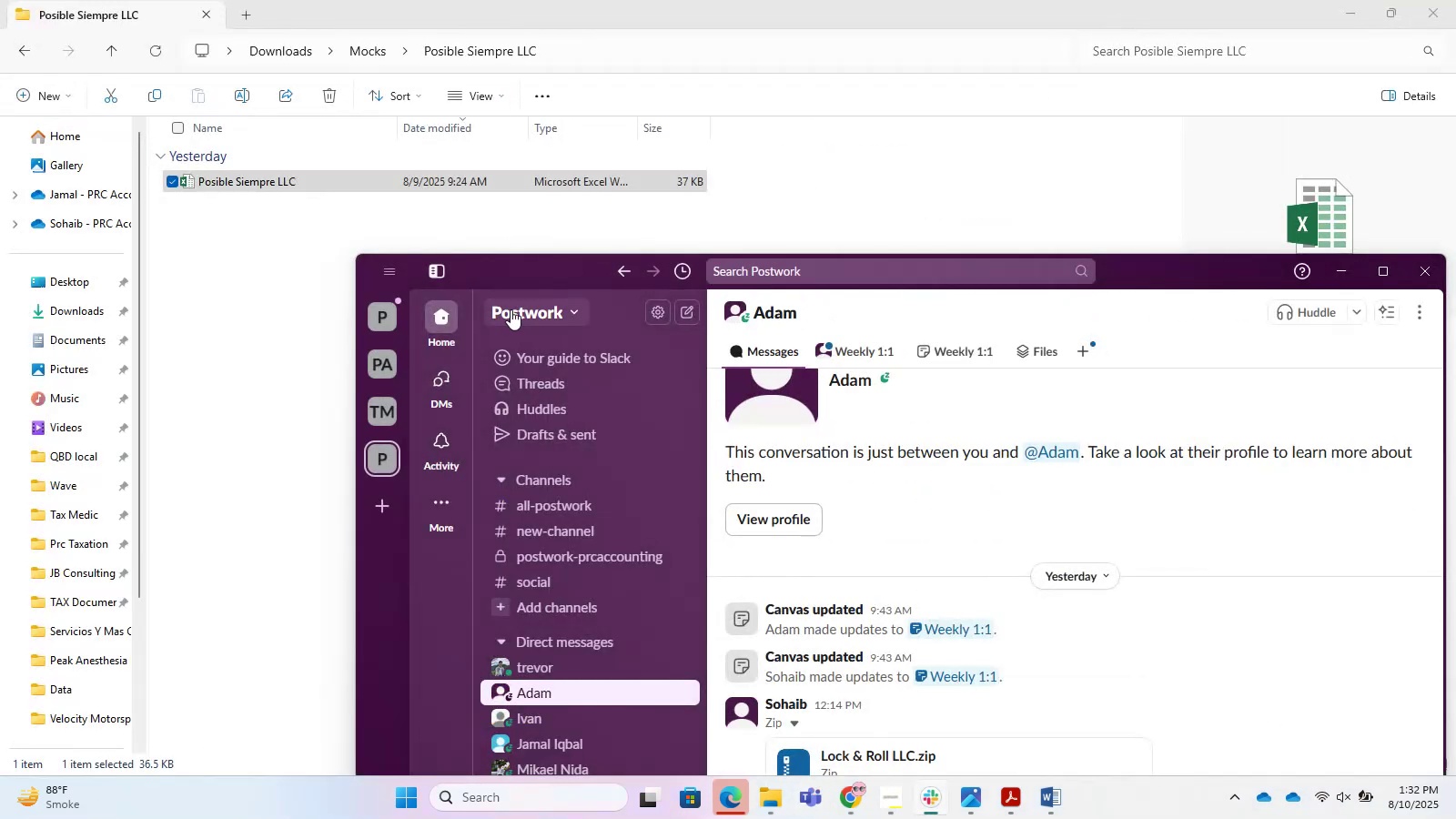 
left_click_drag(start_coordinate=[329, 187], to_coordinate=[969, 713])
 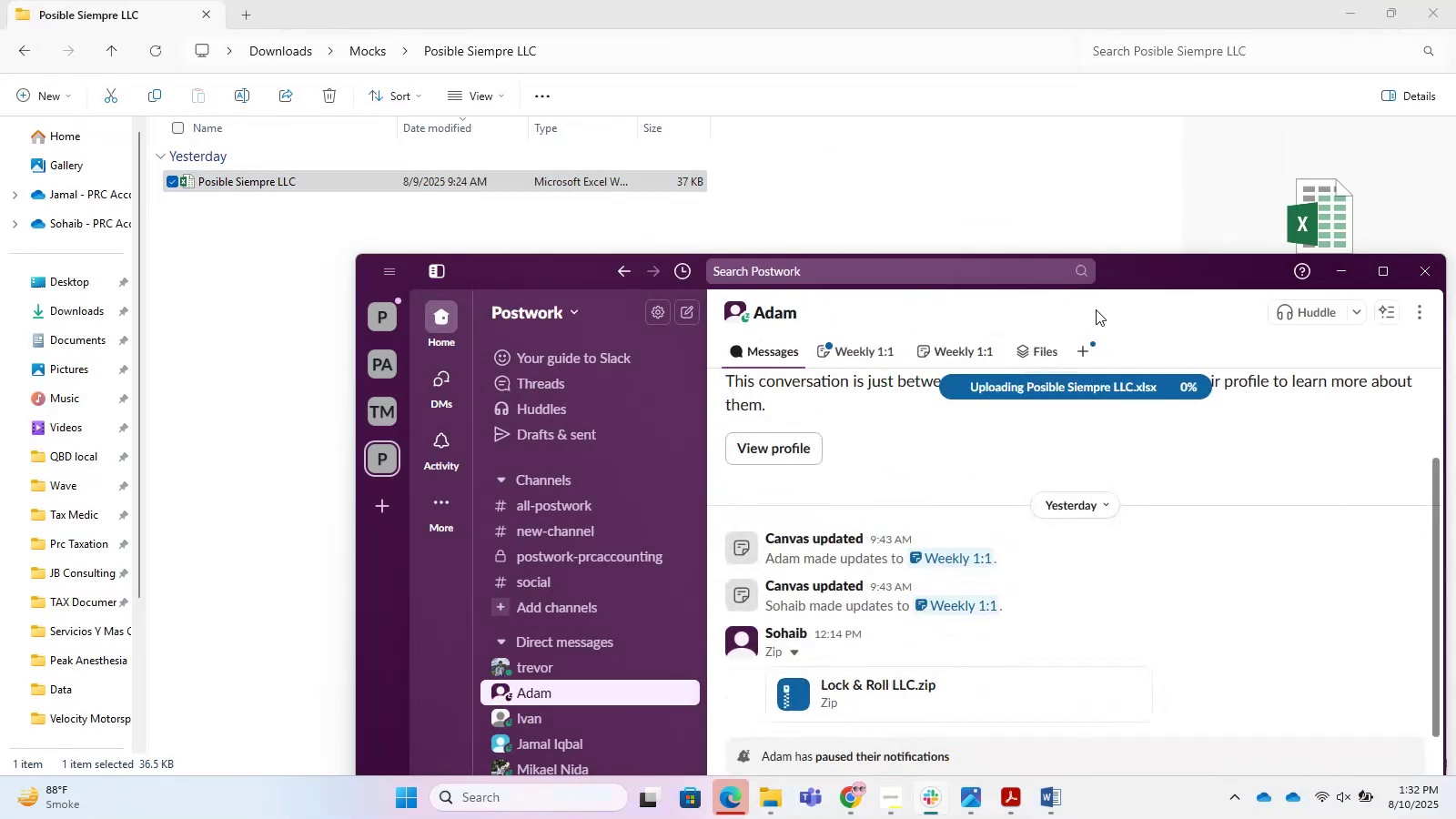 
left_click_drag(start_coordinate=[1121, 271], to_coordinate=[863, 0])
 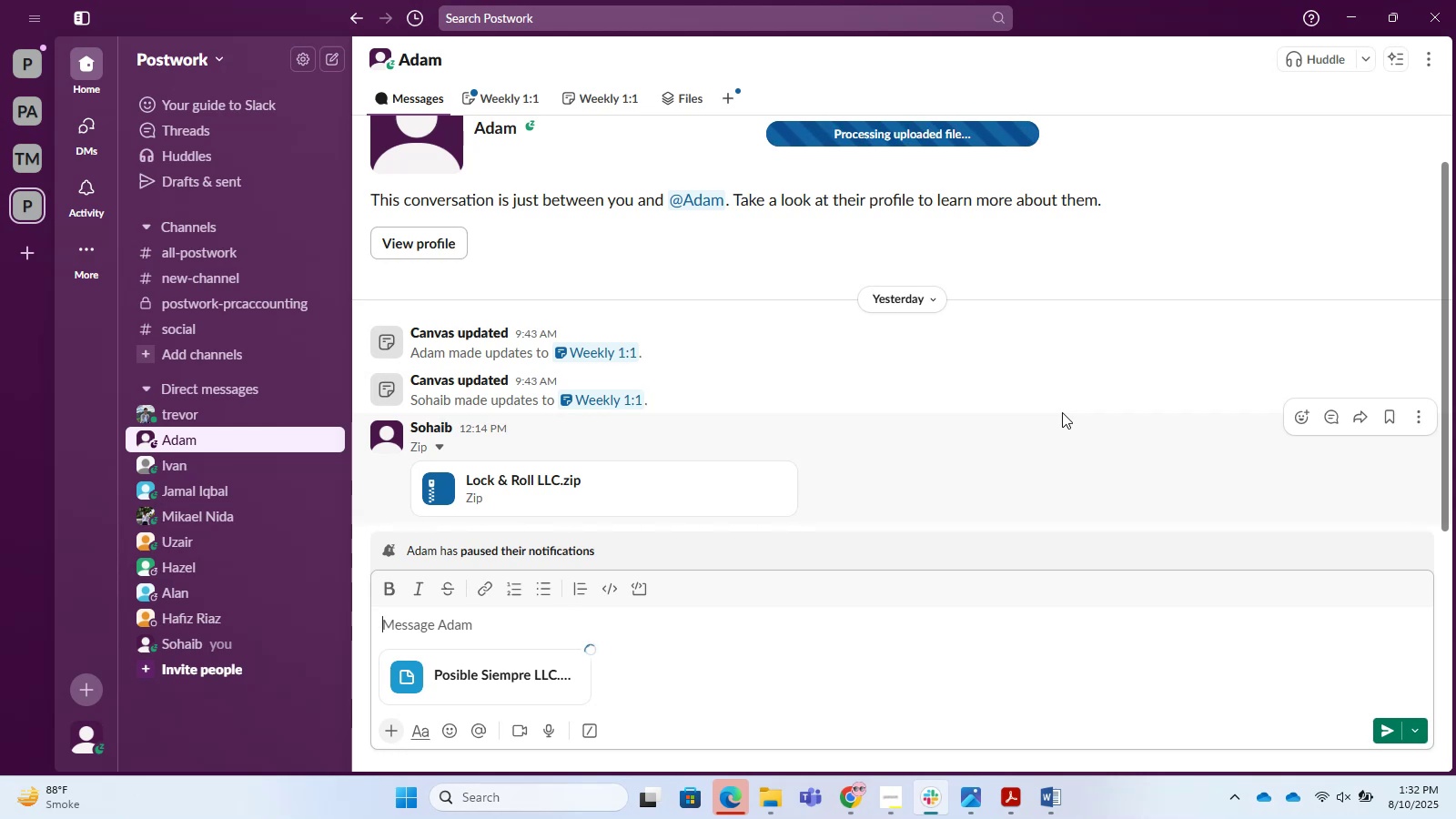 
wait(5.06)
 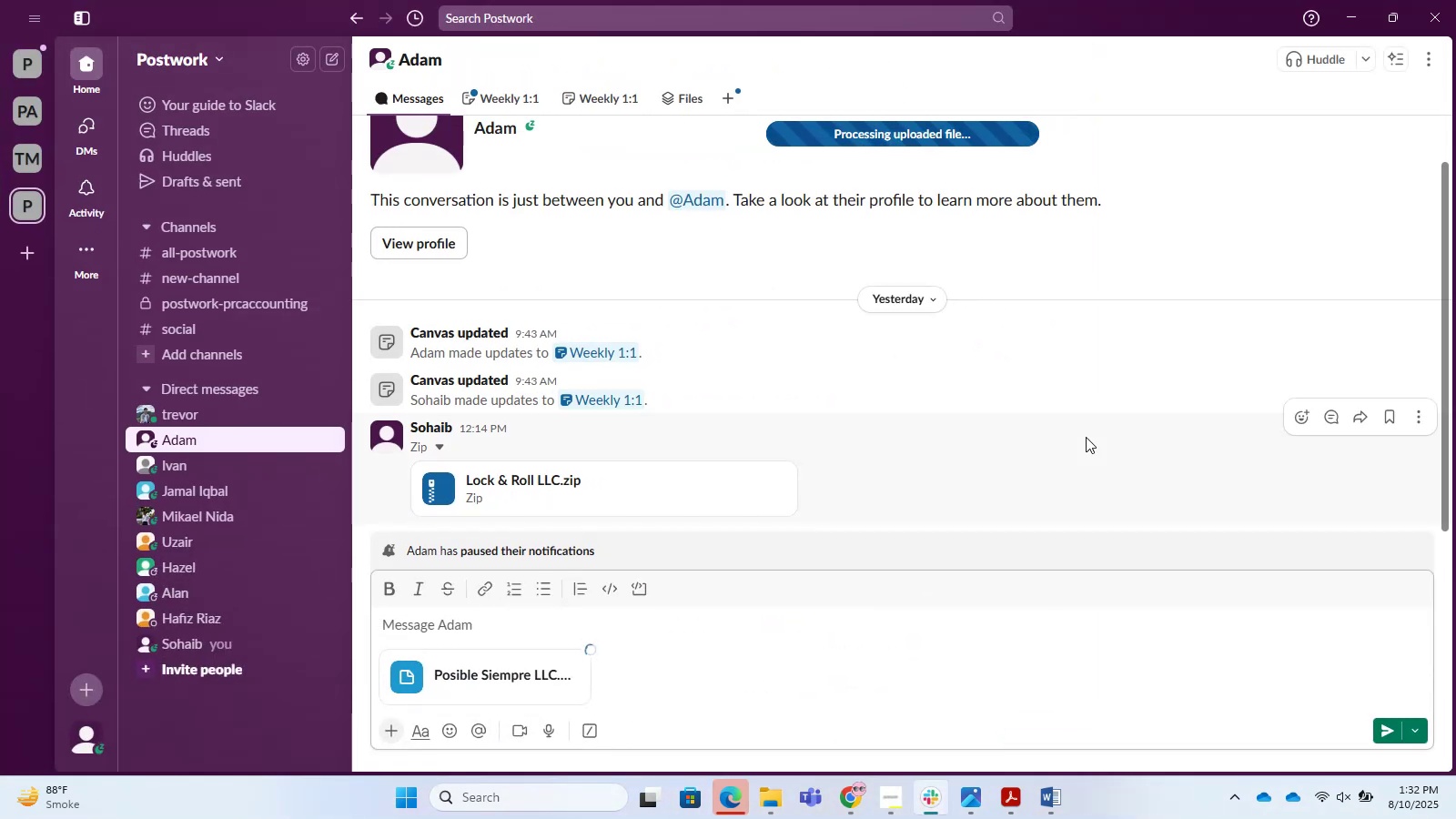 
left_click([1391, 728])
 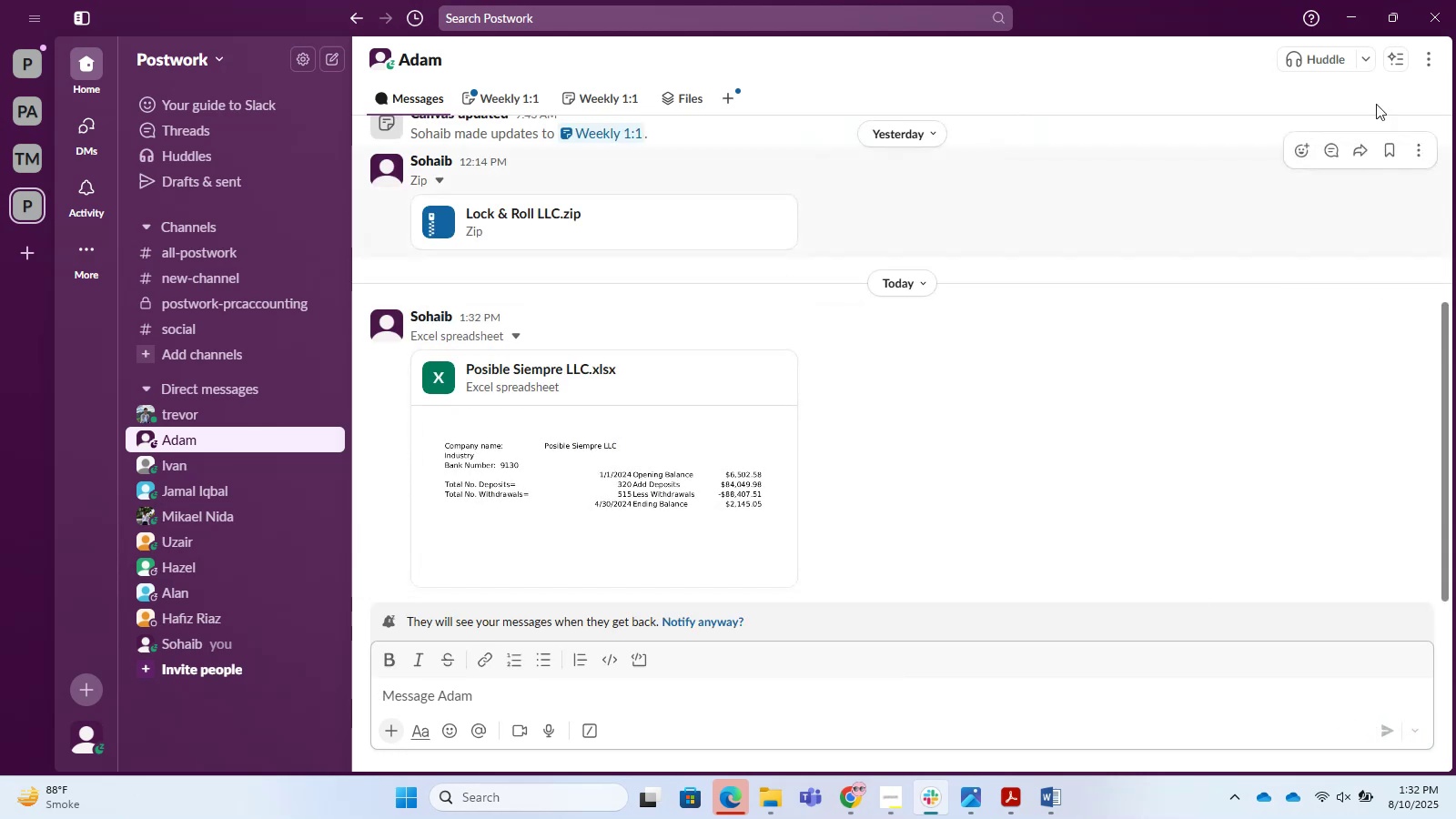 
left_click([1350, 15])
 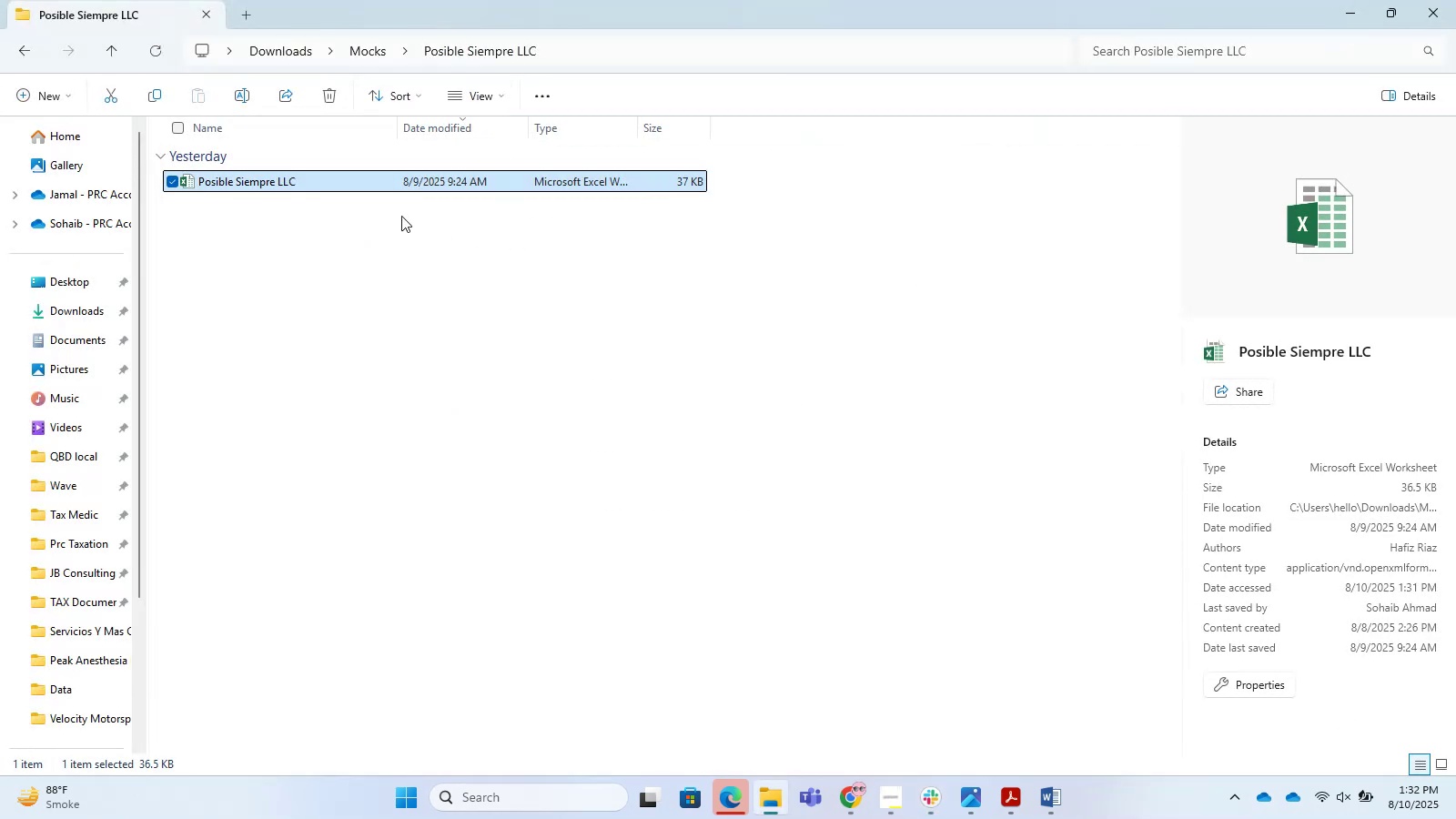 
left_click([319, 190])
 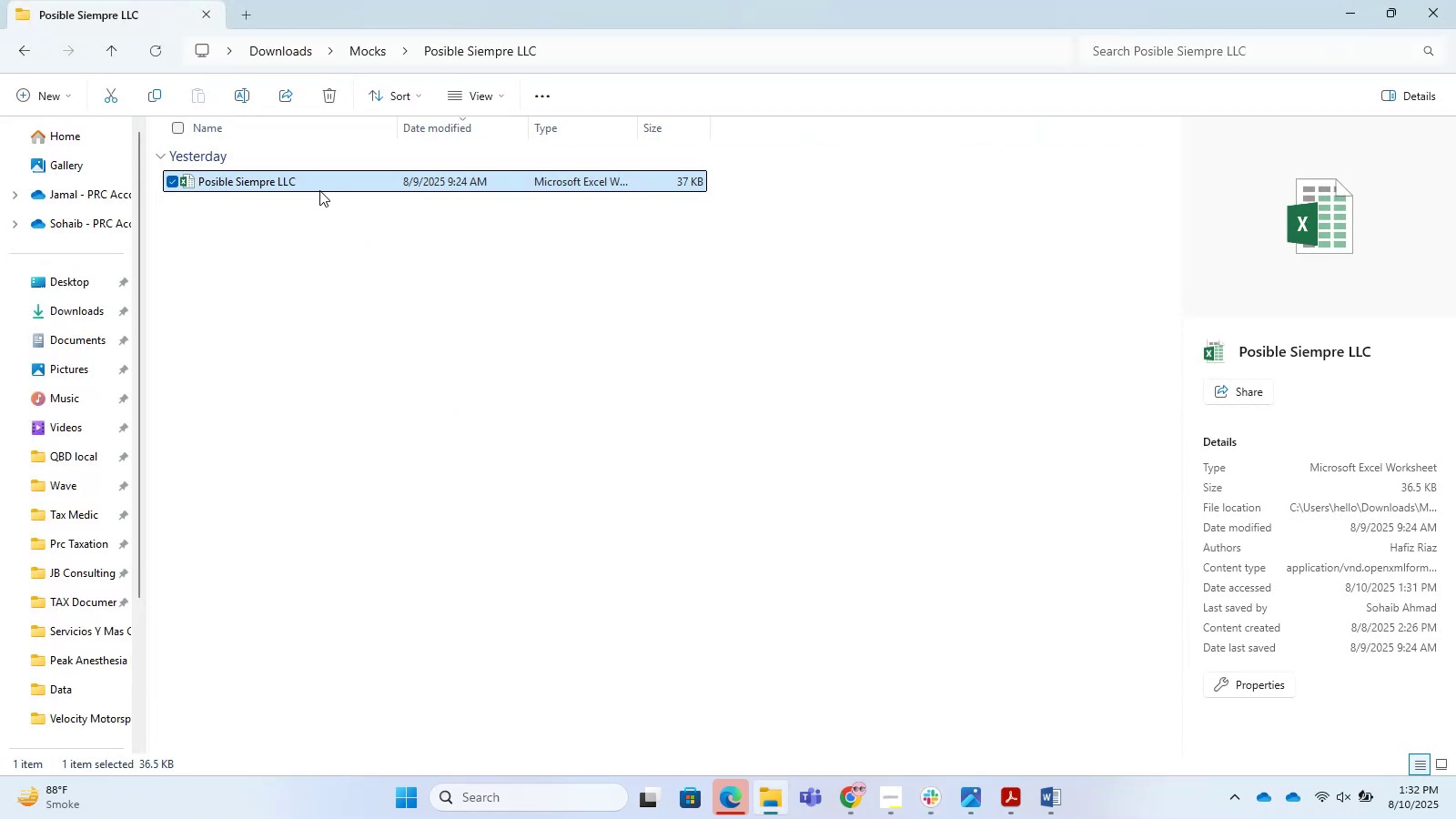 
key(F2)
 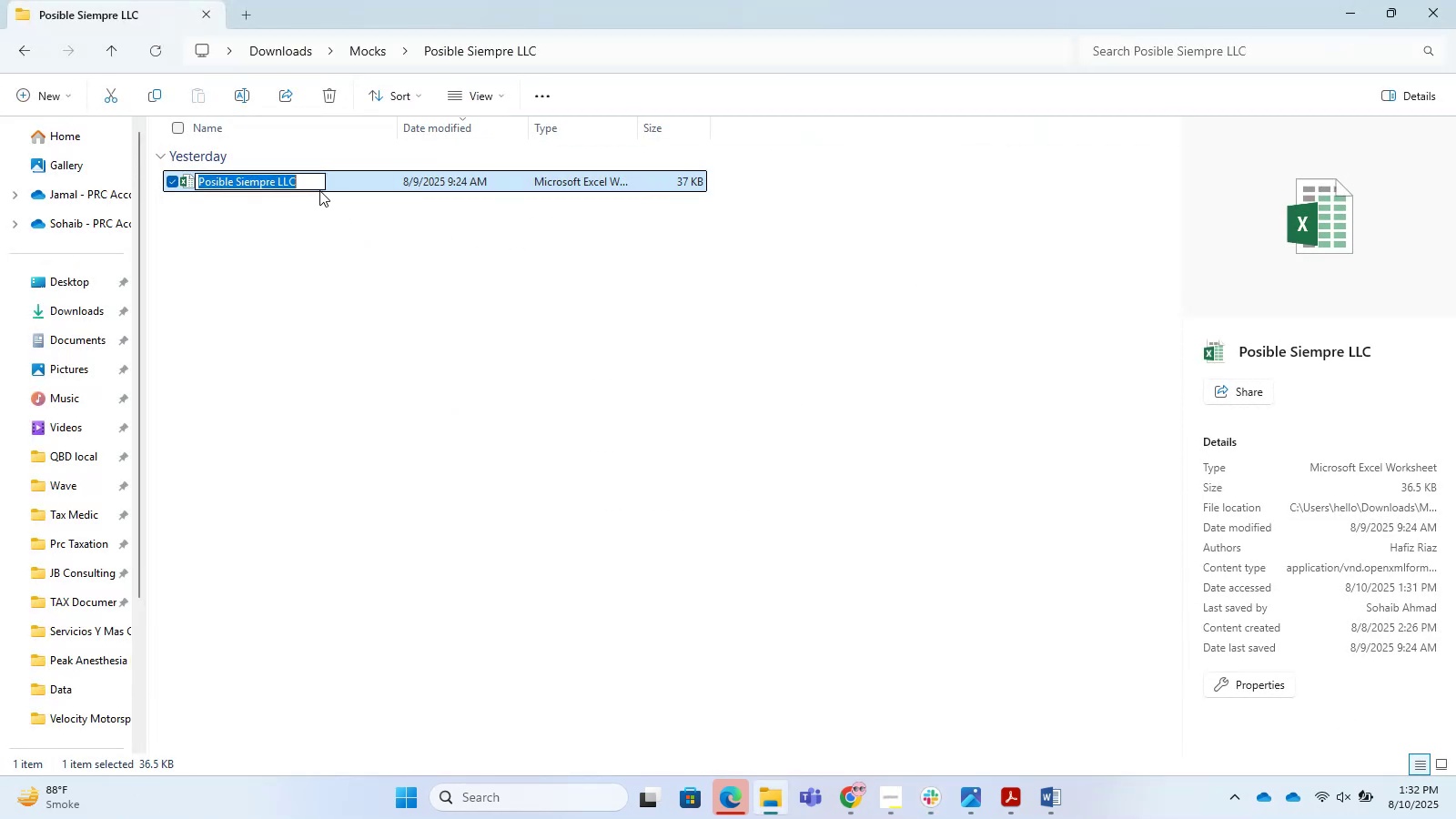 
key(Control+C)
 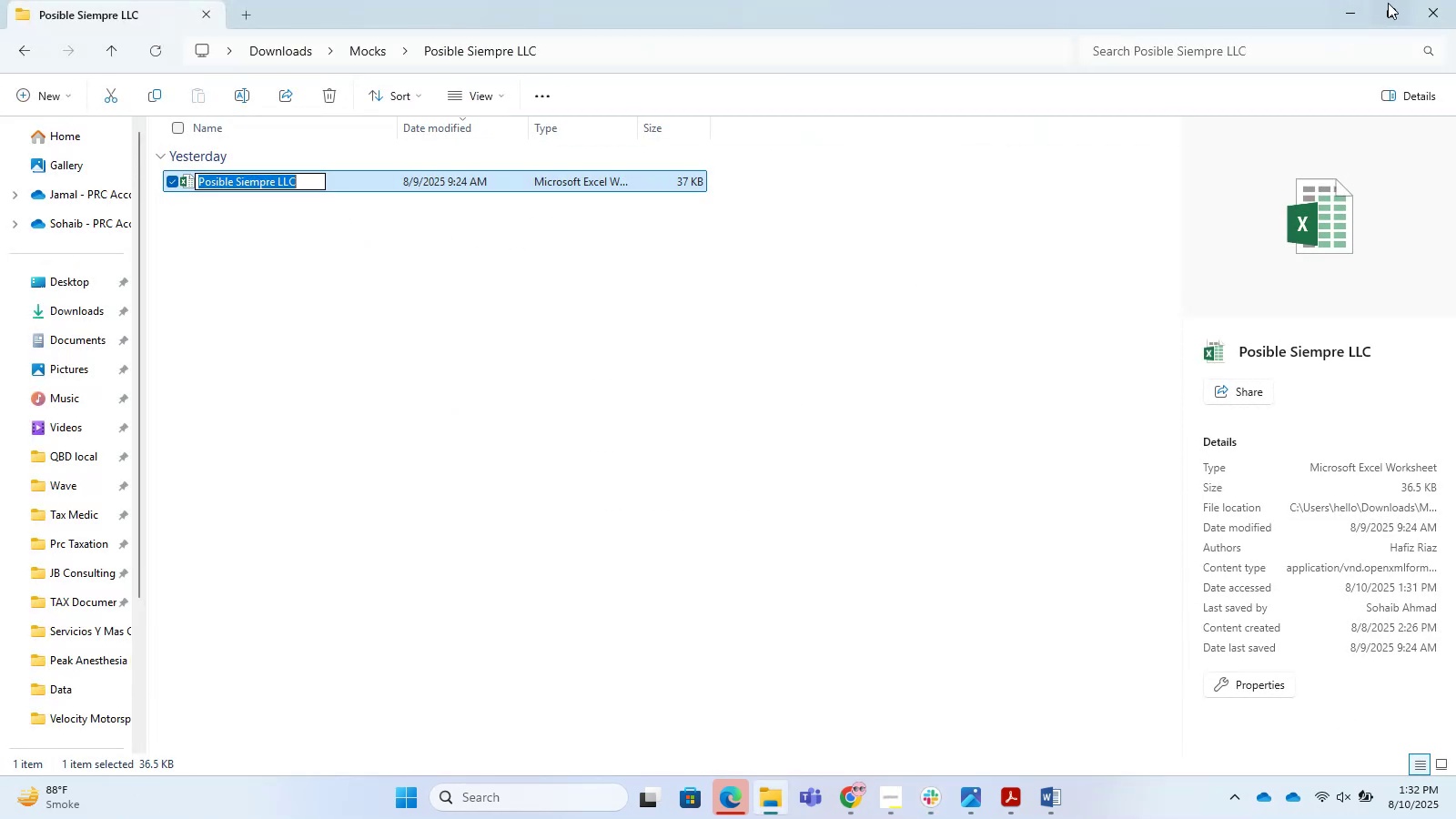 
left_click([1355, 0])
 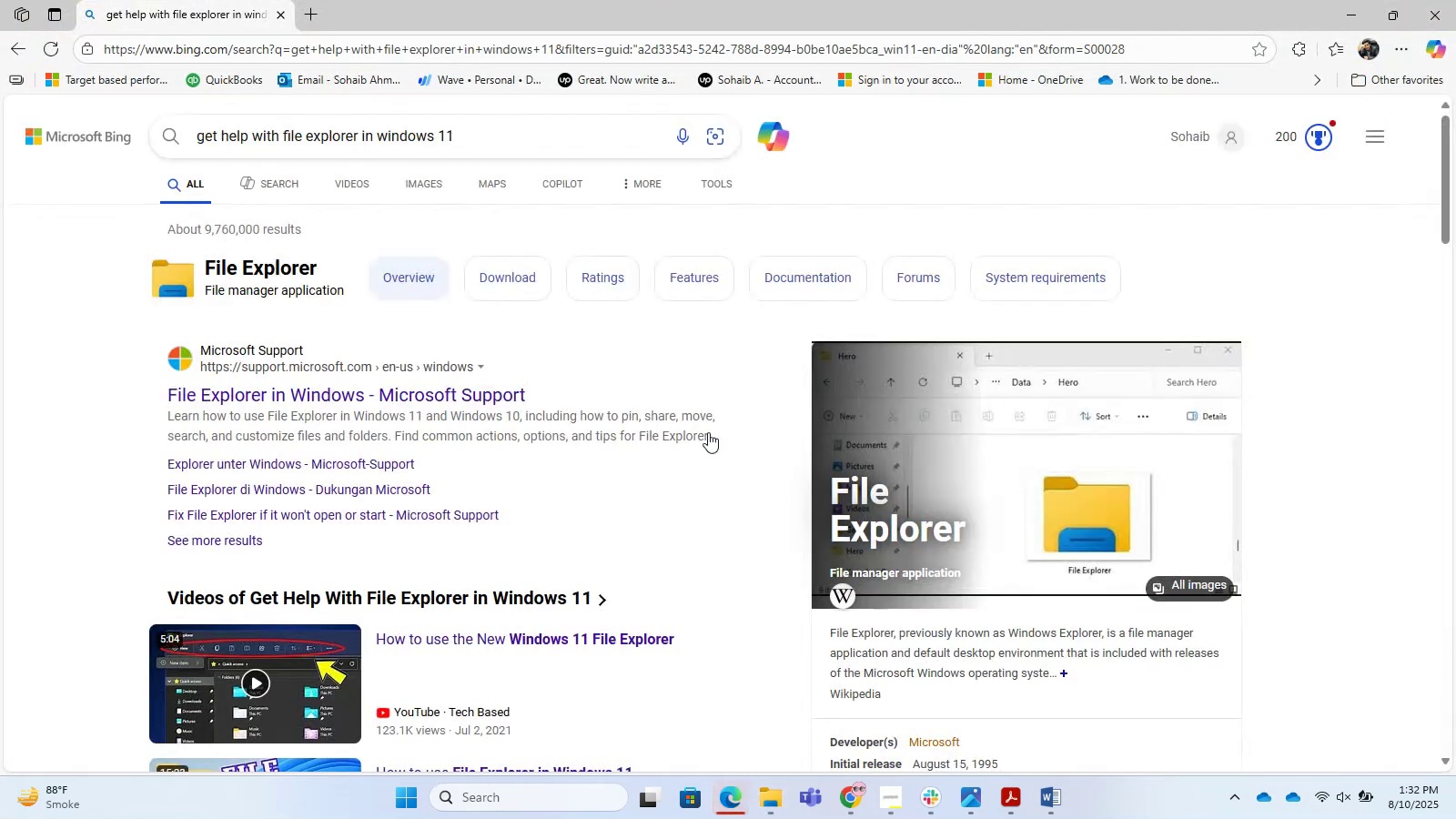 
left_click([1455, 0])
 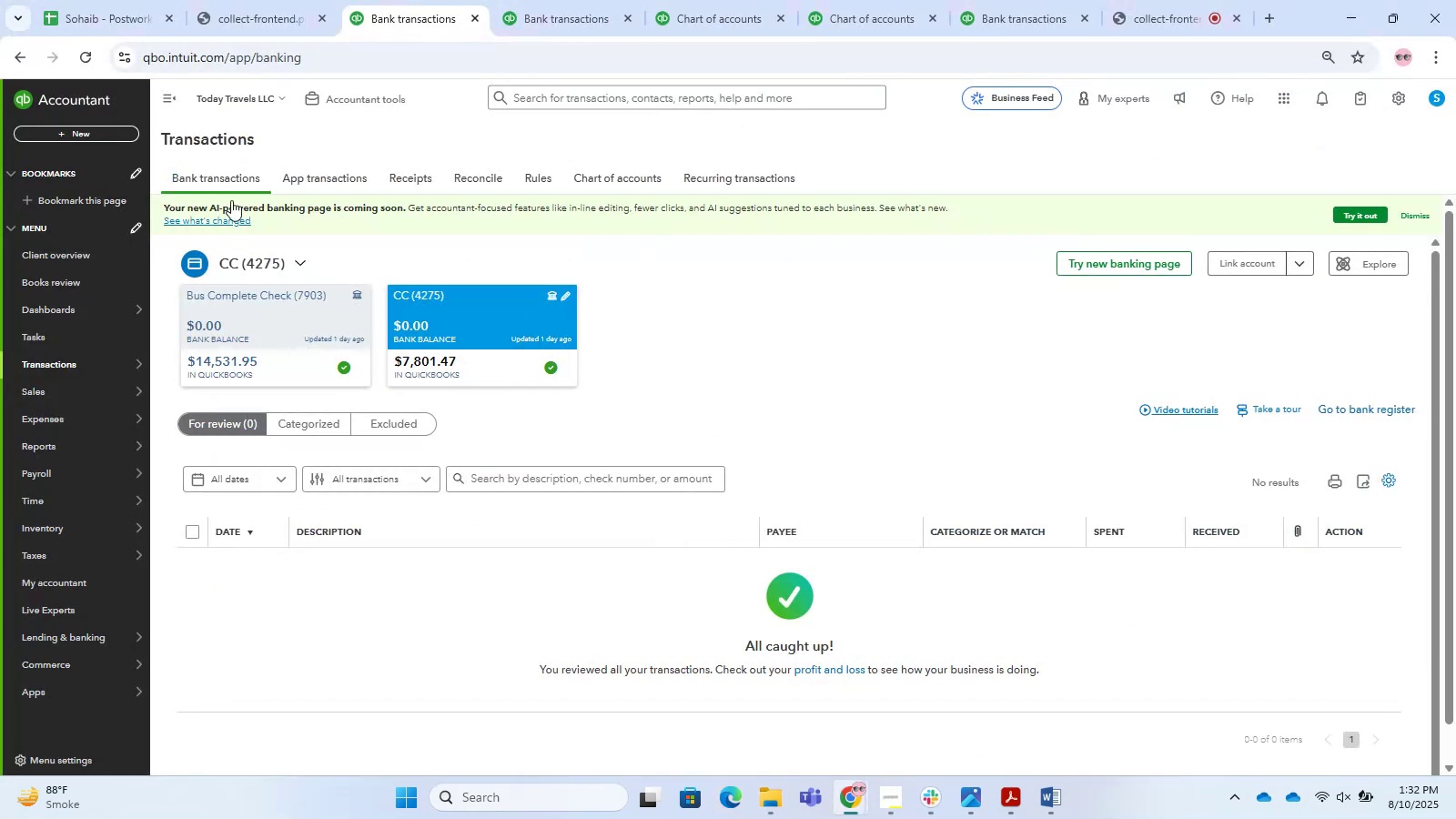 
left_click([238, 104])
 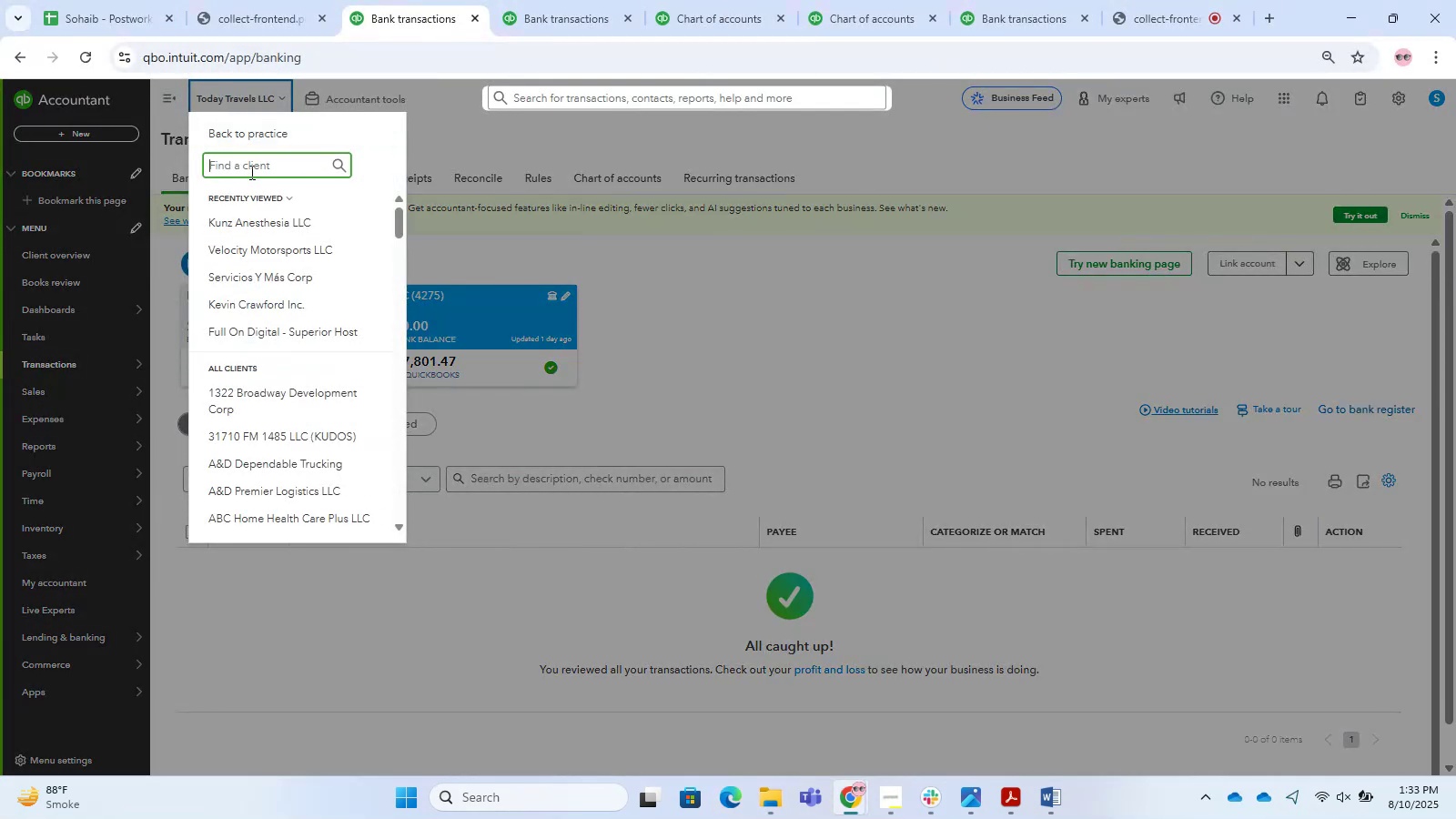 
type(lock)
 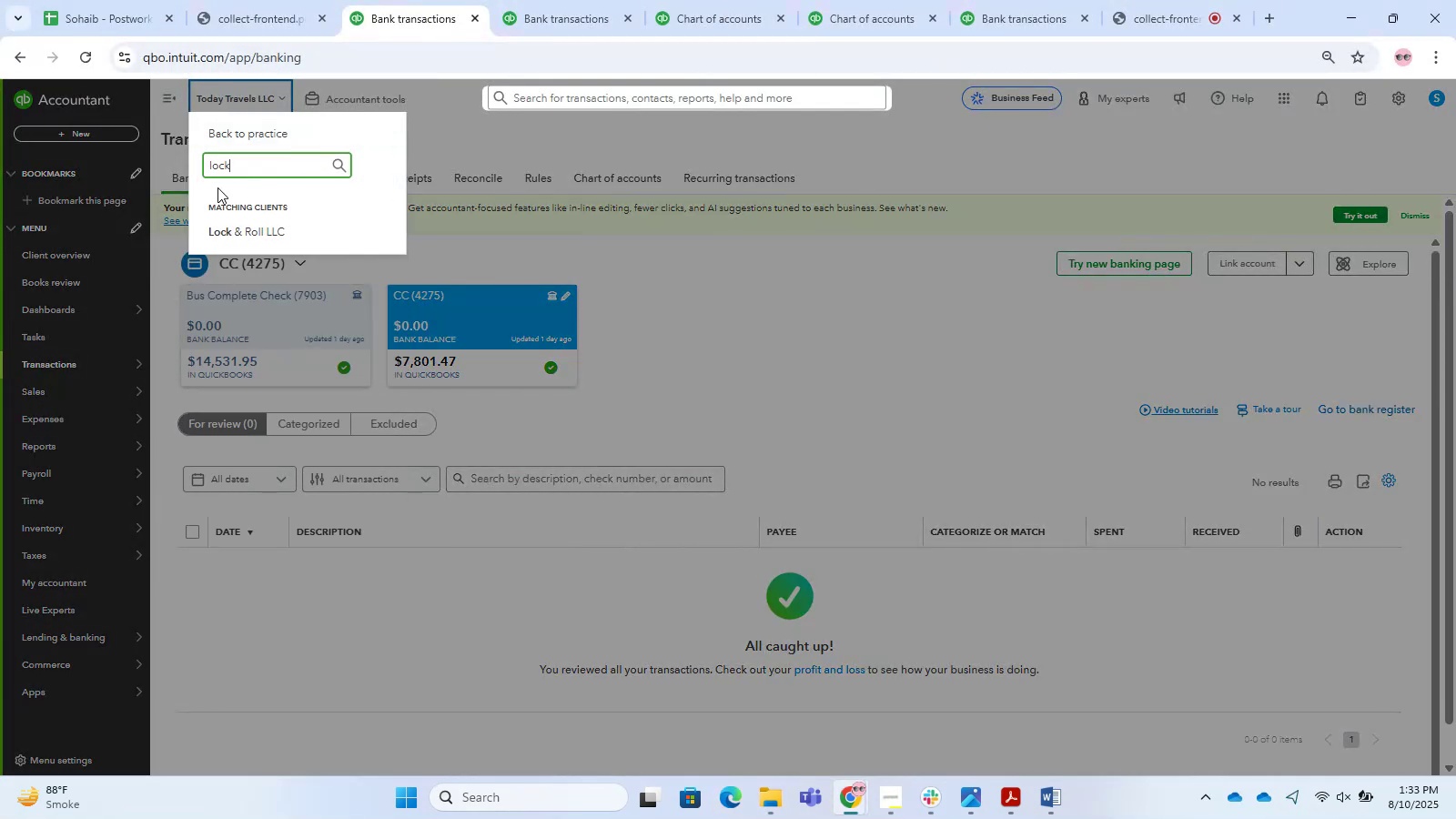 
left_click([248, 226])
 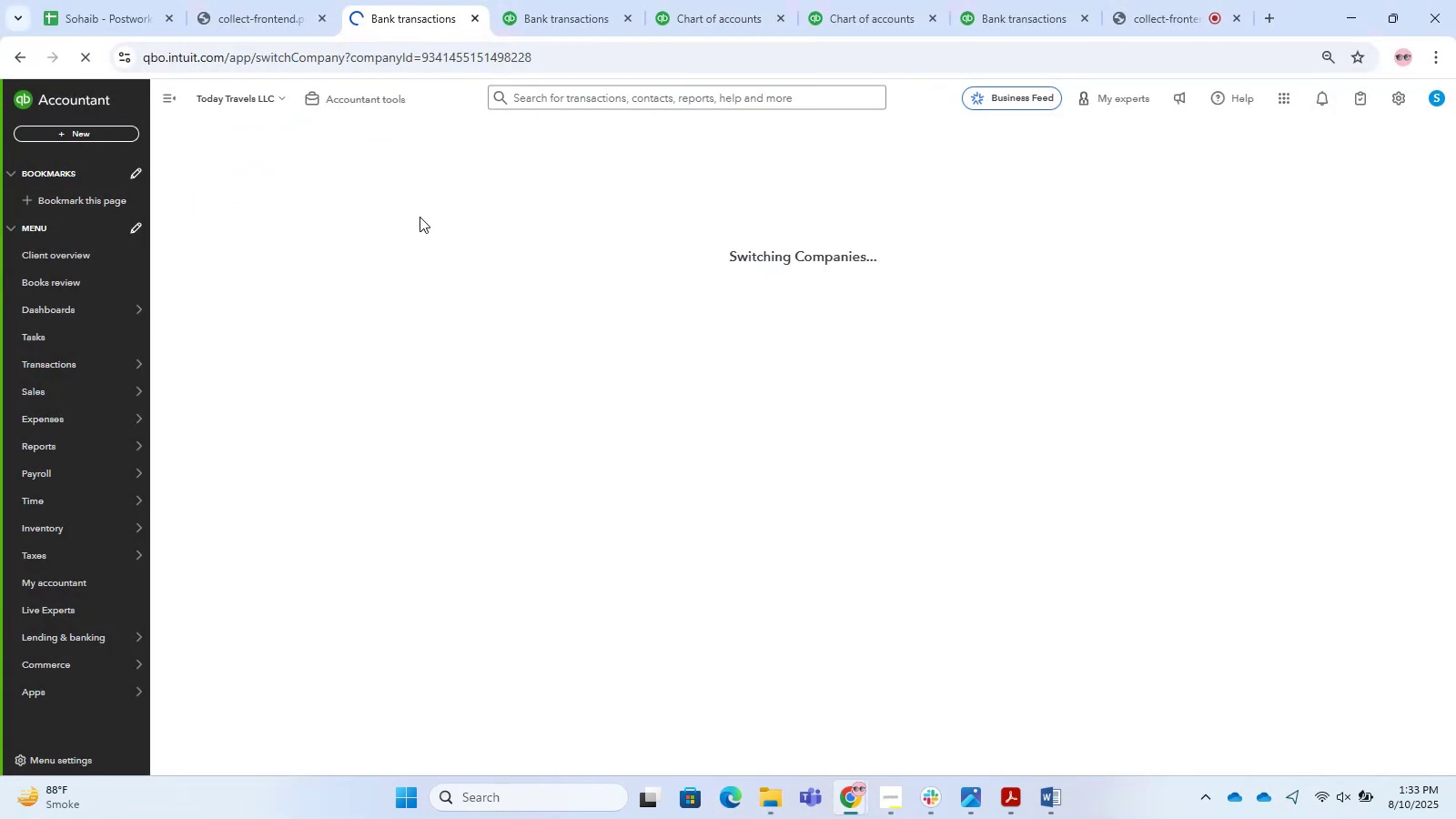 
mouse_move([1091, 0])
 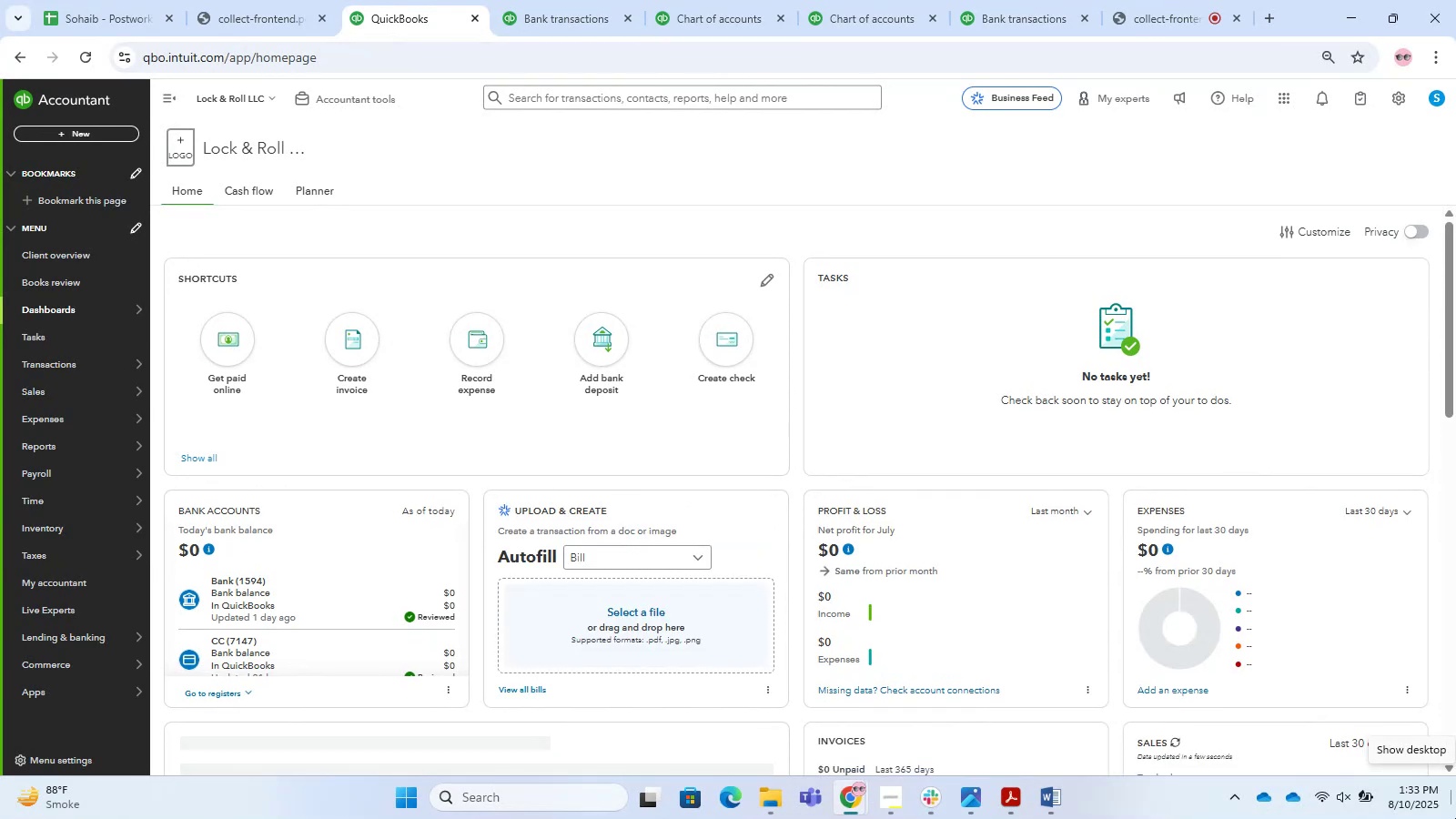 
wait(16.38)
 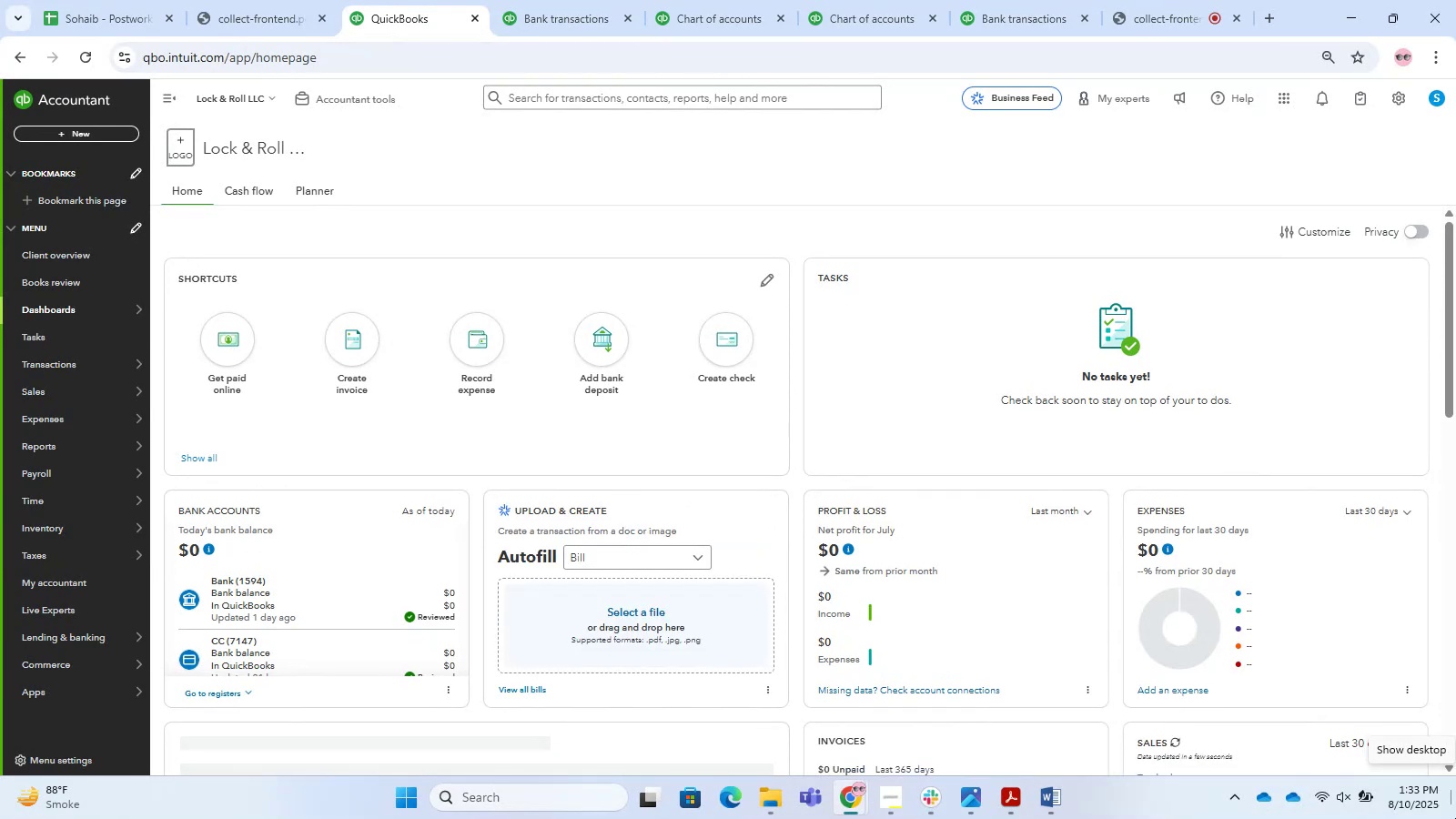 
left_click([1387, 91])
 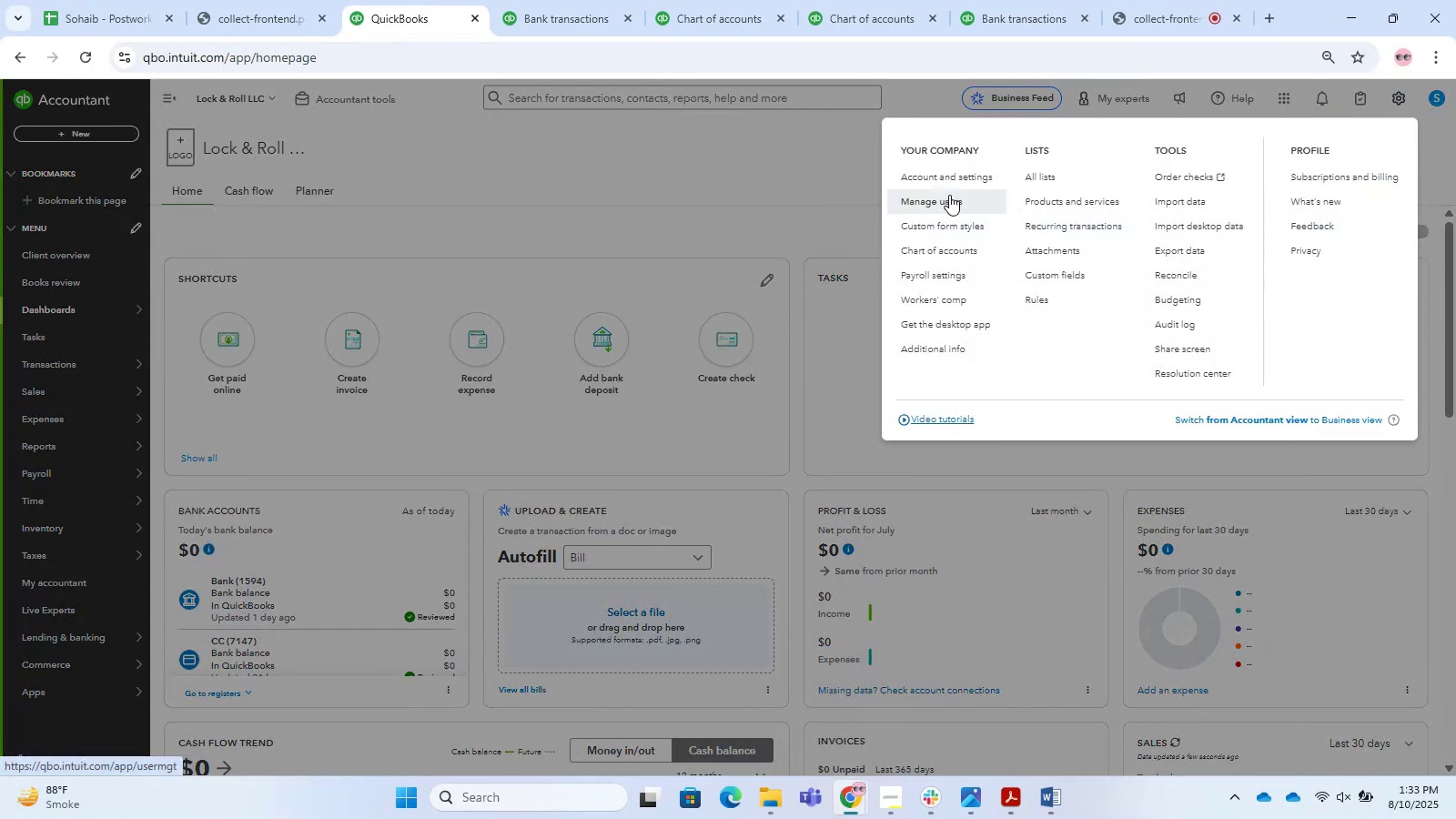 
left_click([936, 172])
 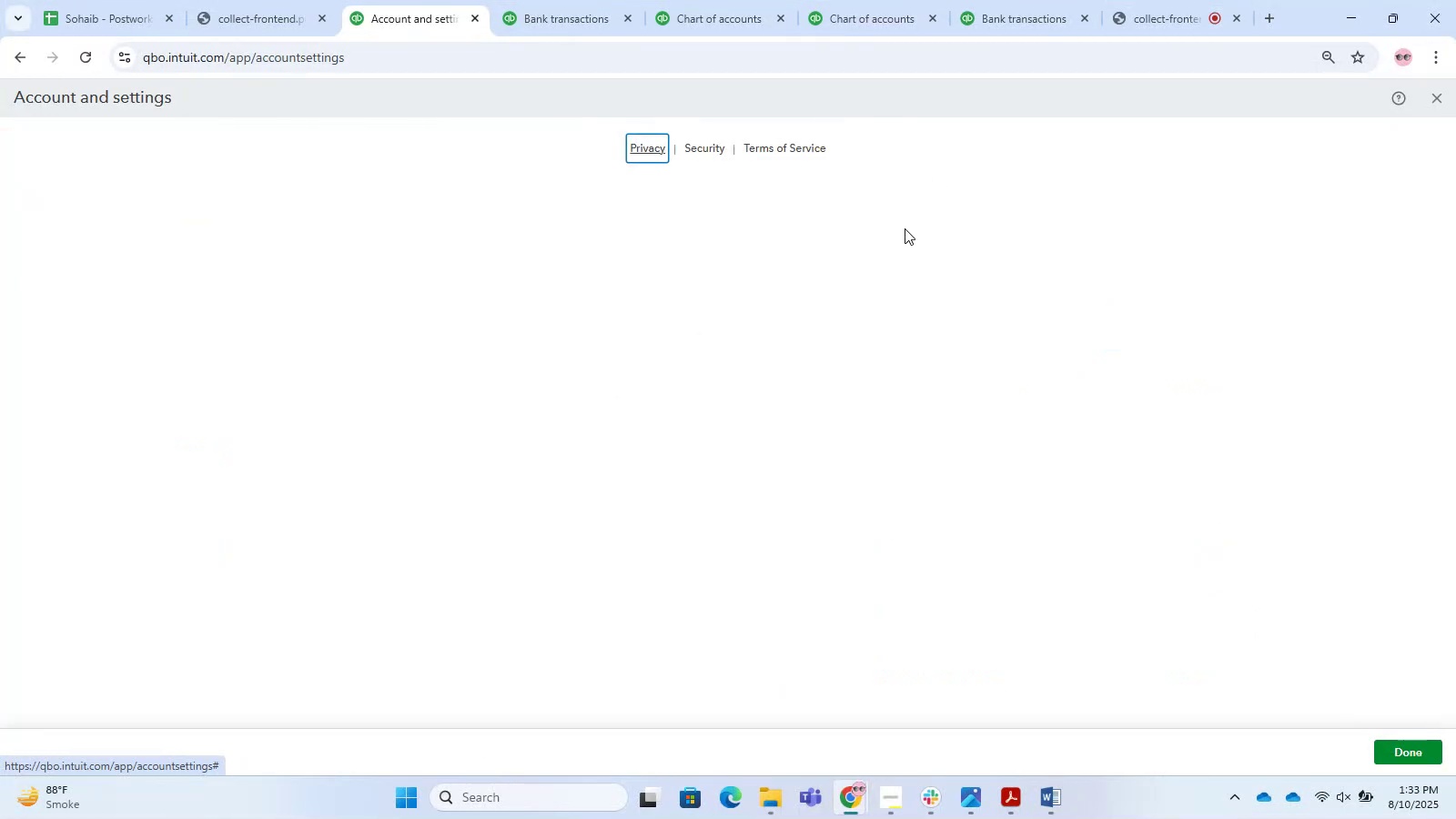 
mouse_move([869, 300])
 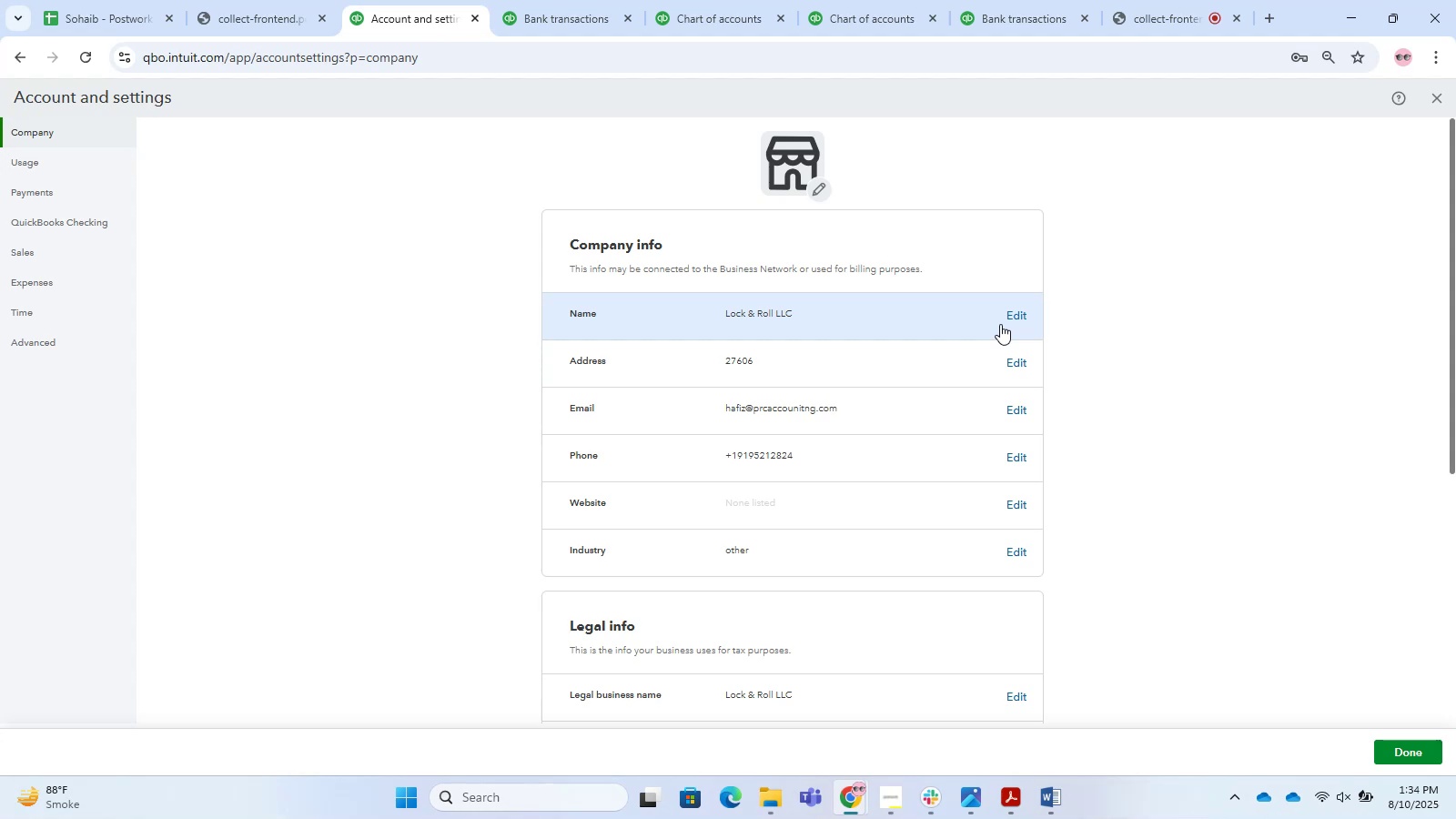 
wait(50.48)
 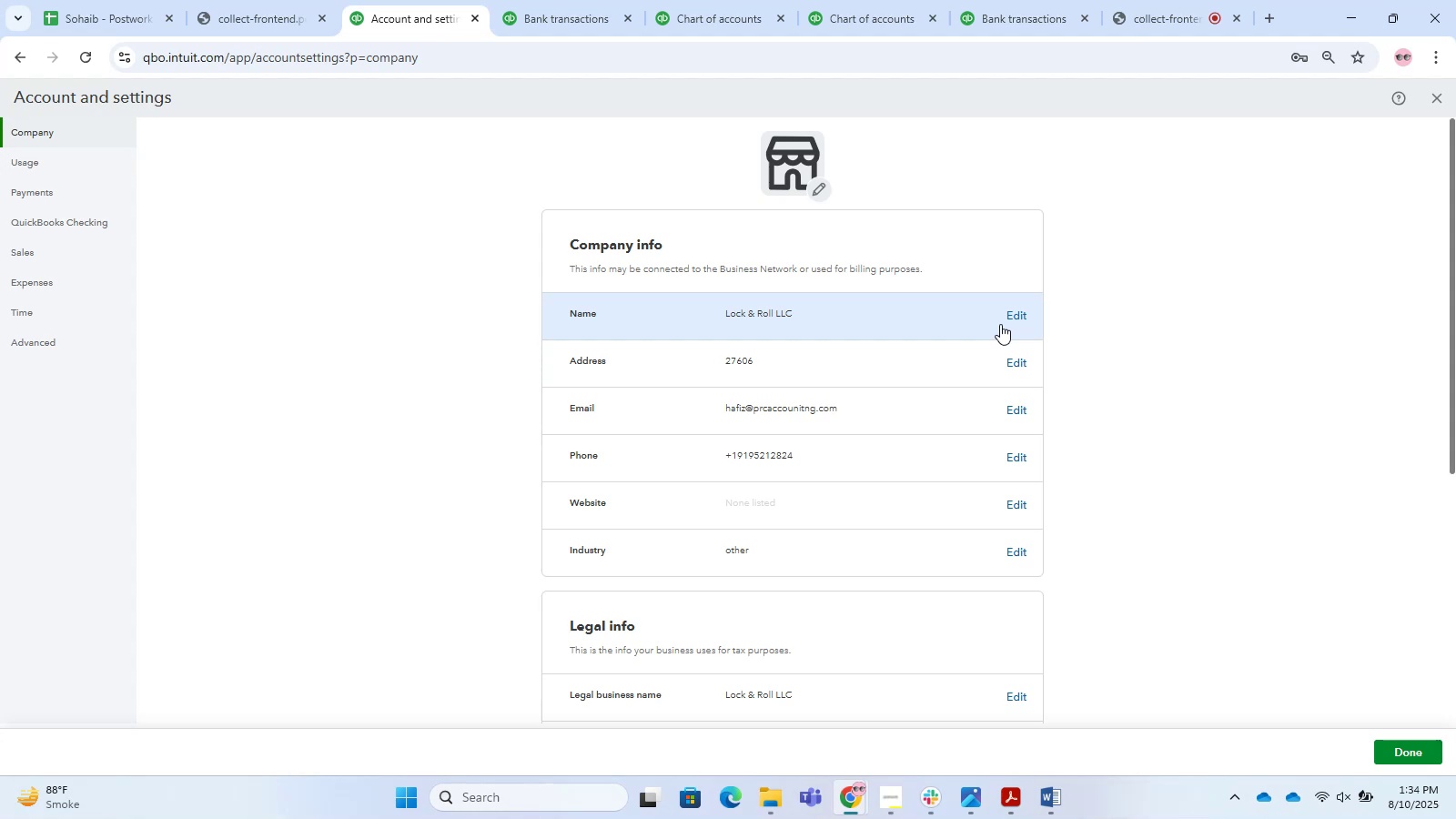 
left_click([1014, 314])
 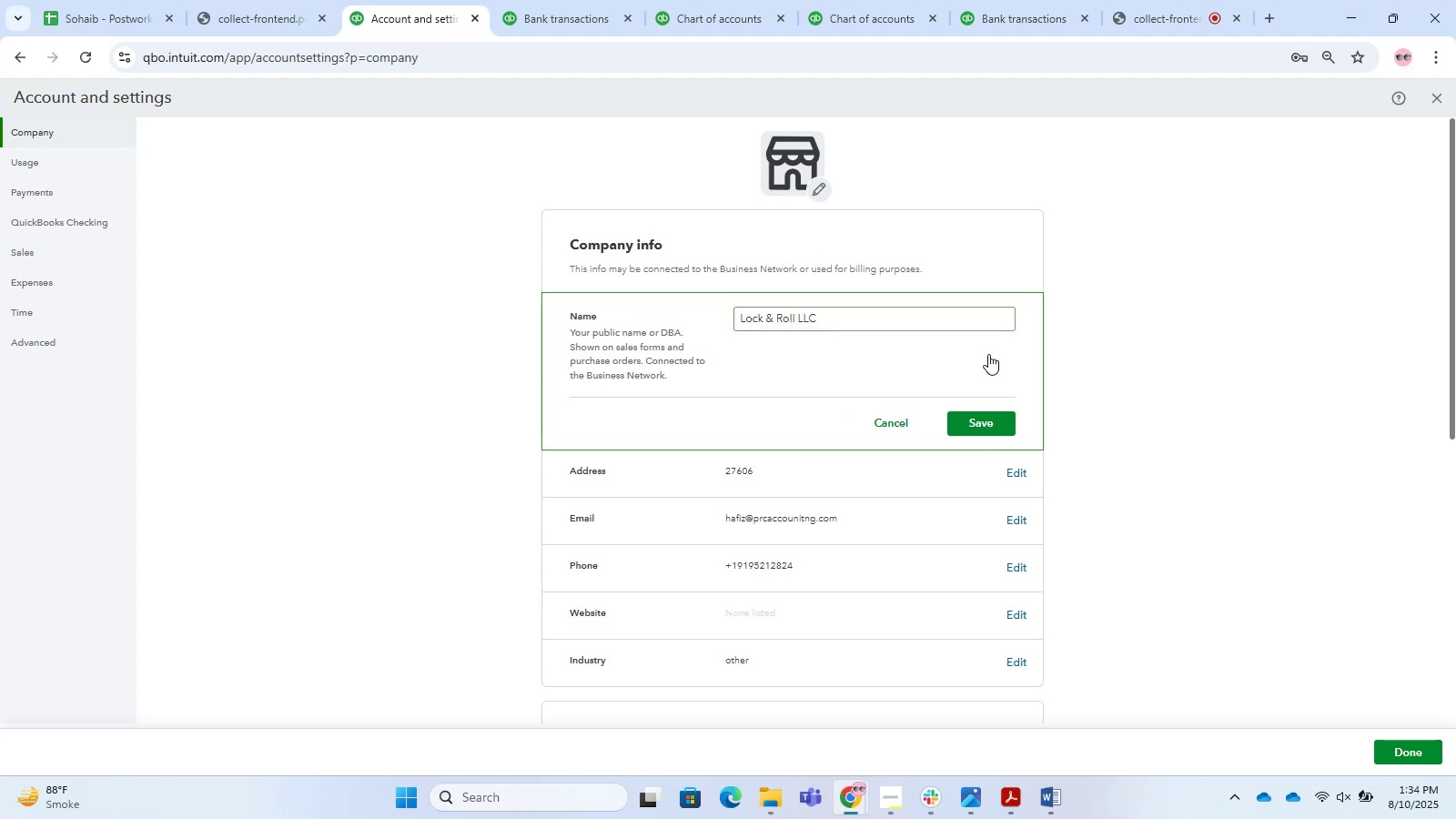 
left_click_drag(start_coordinate=[951, 313], to_coordinate=[8, 313])
 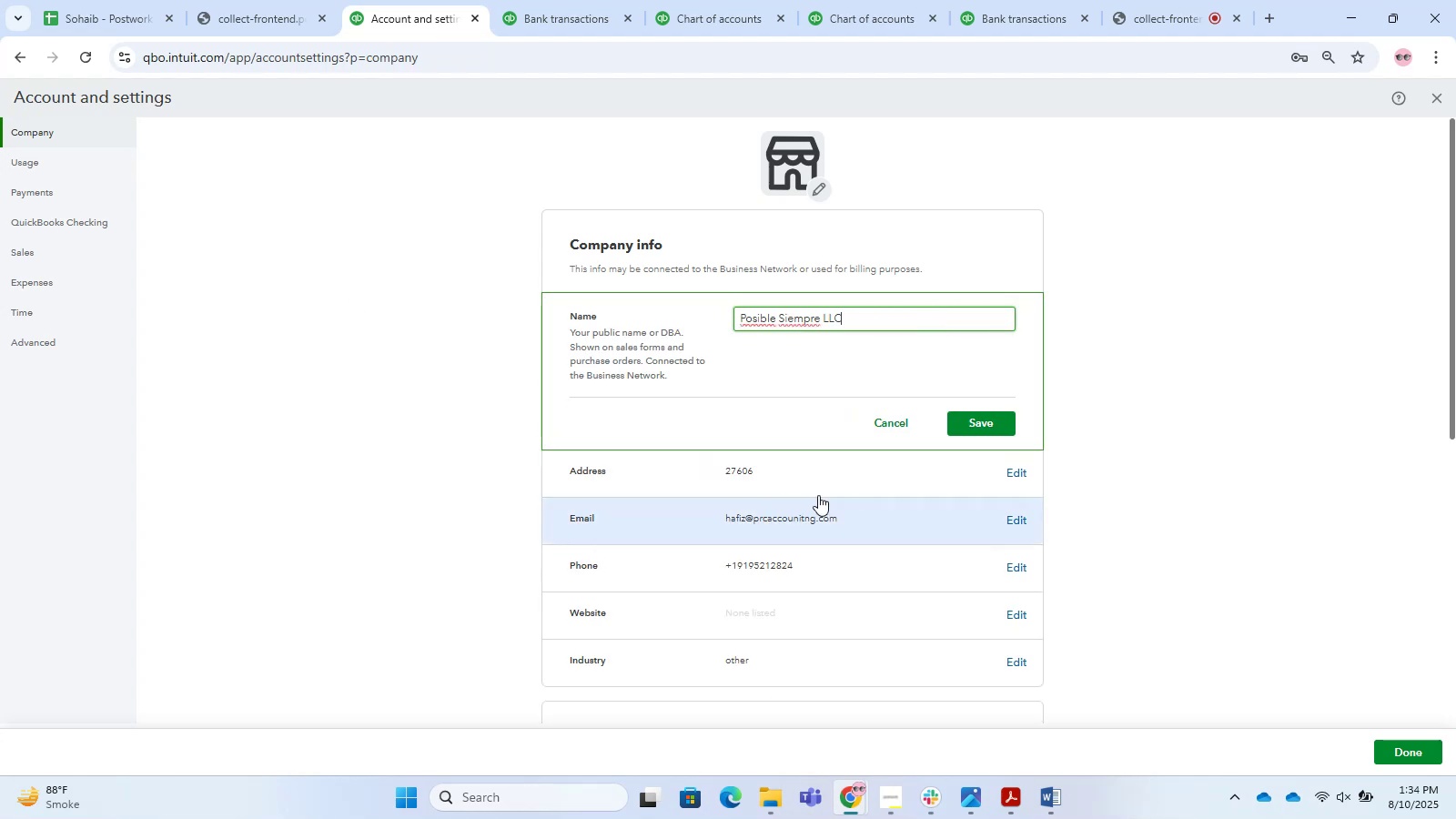 
key(Control+V)
 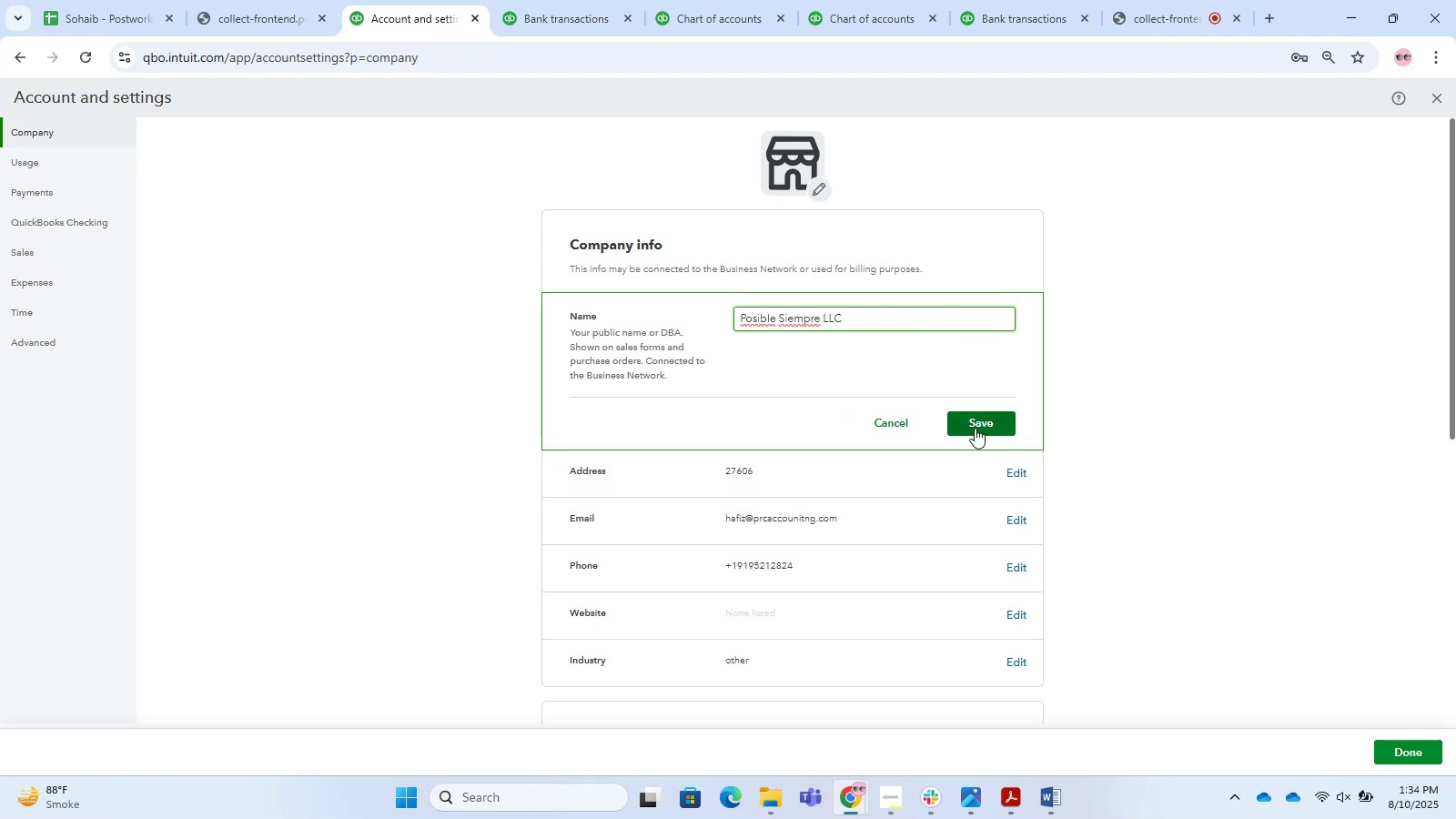 
left_click([992, 423])
 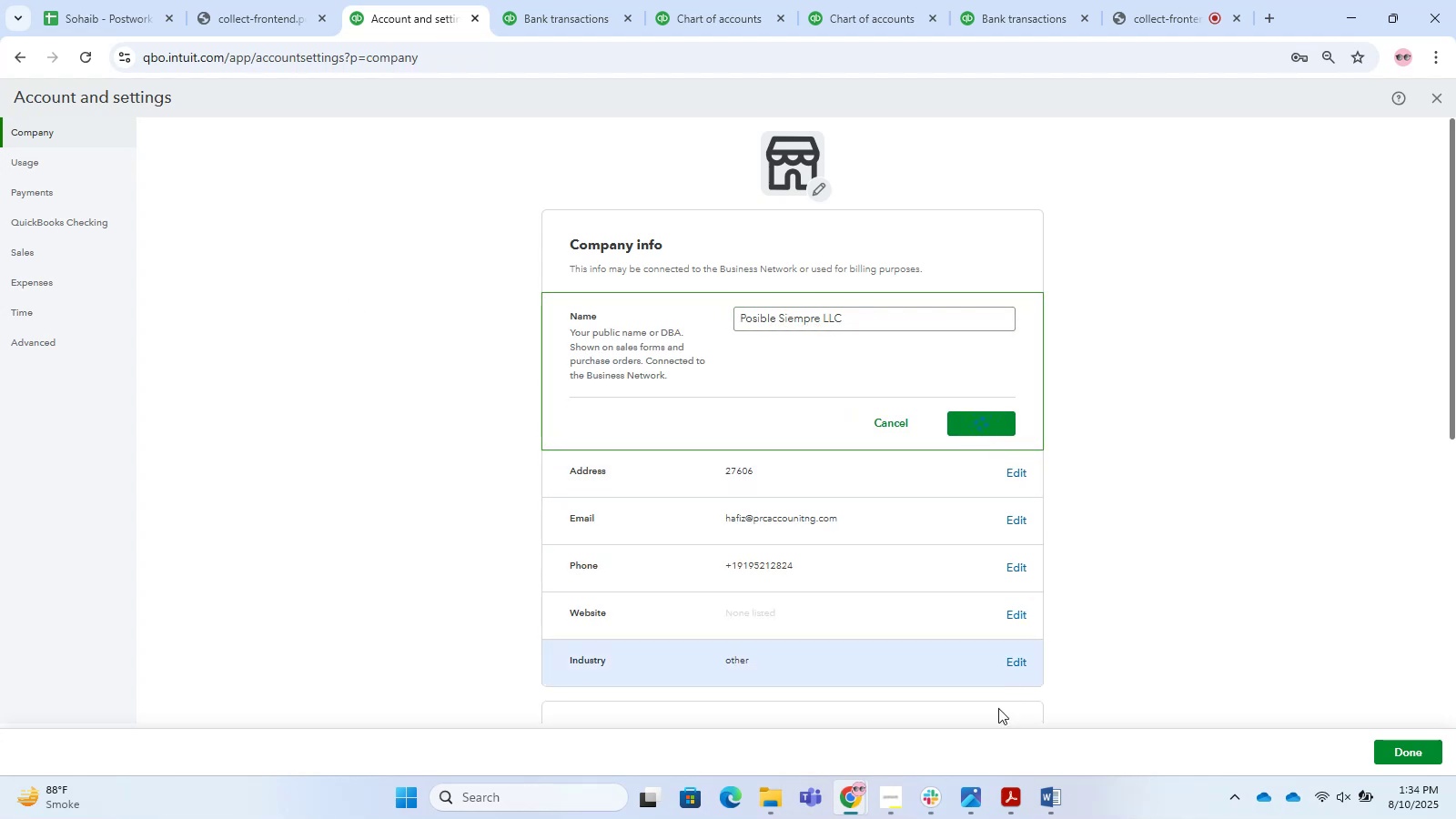 
scroll: coordinate [997, 659], scroll_direction: down, amount: 2.0
 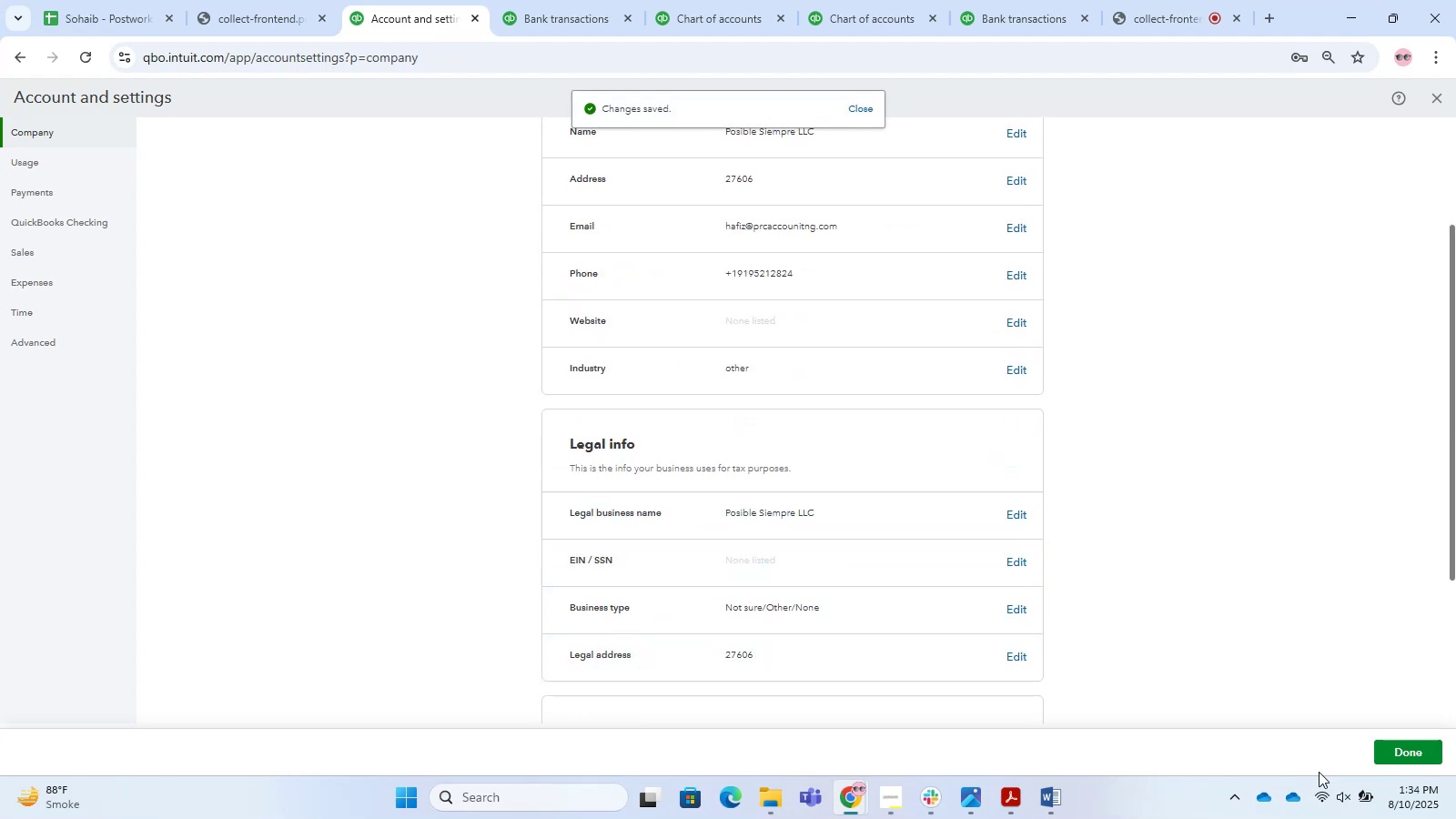 
left_click([1415, 761])
 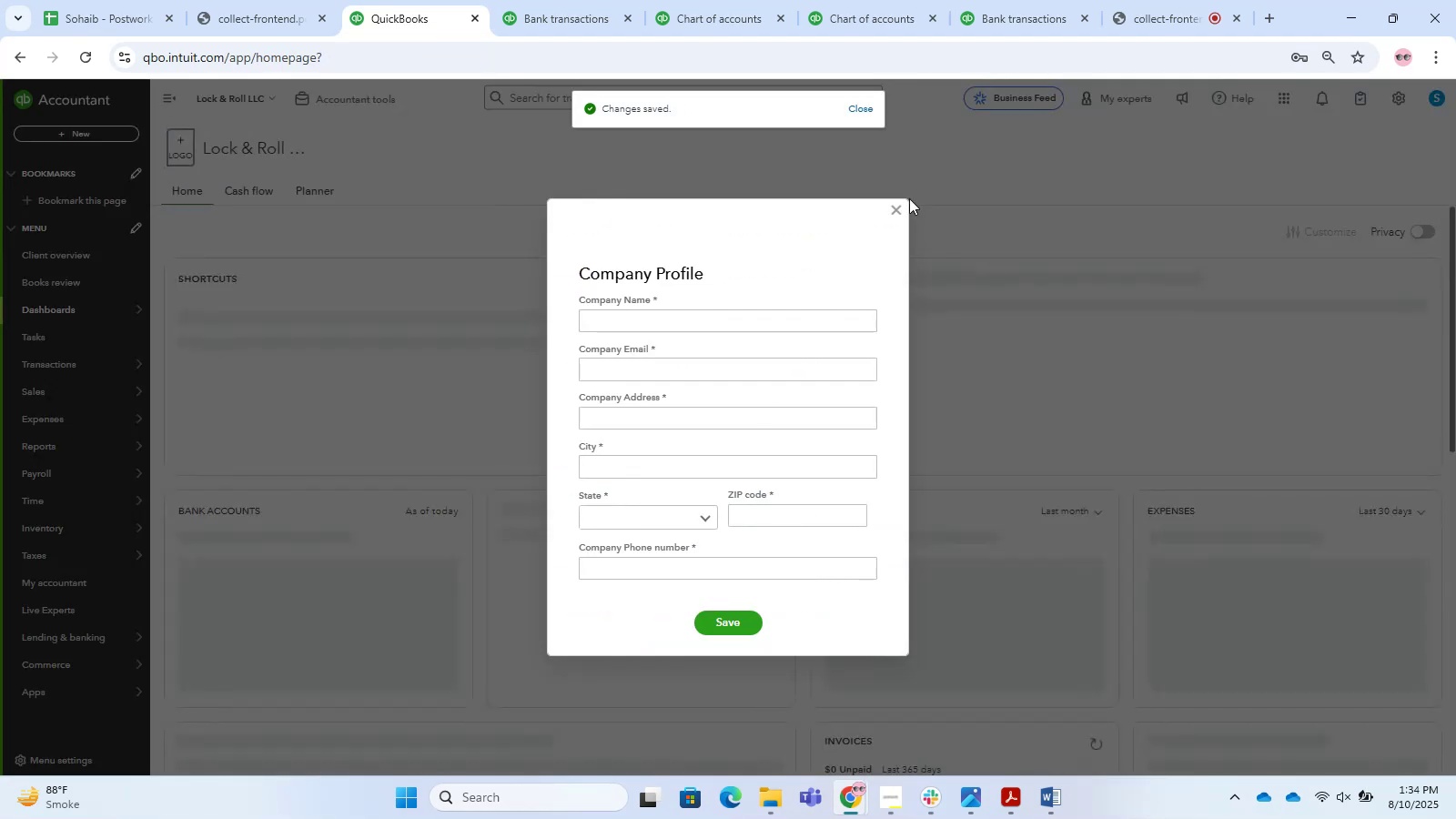 
left_click([898, 218])
 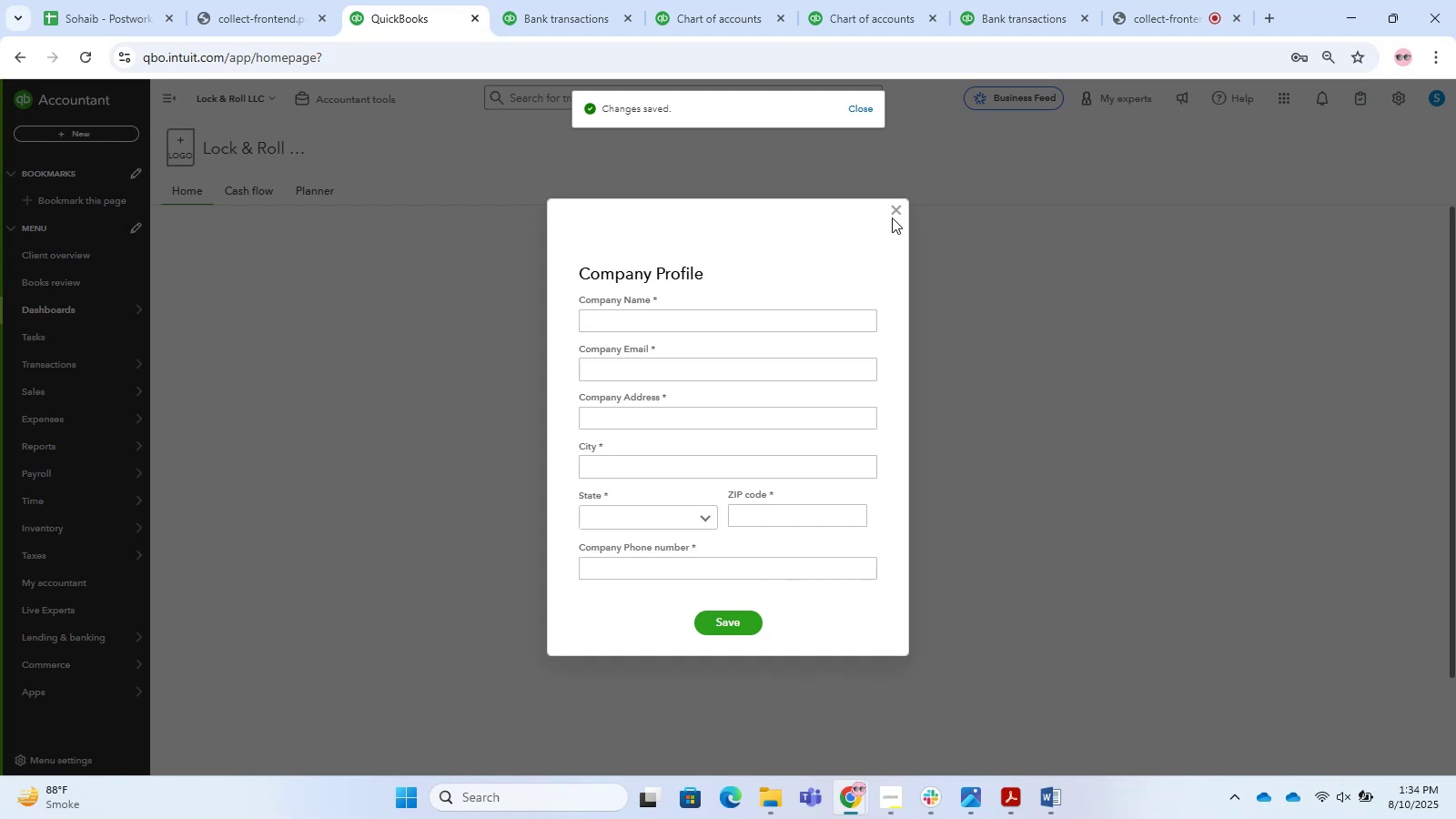 
triple_click([890, 216])
 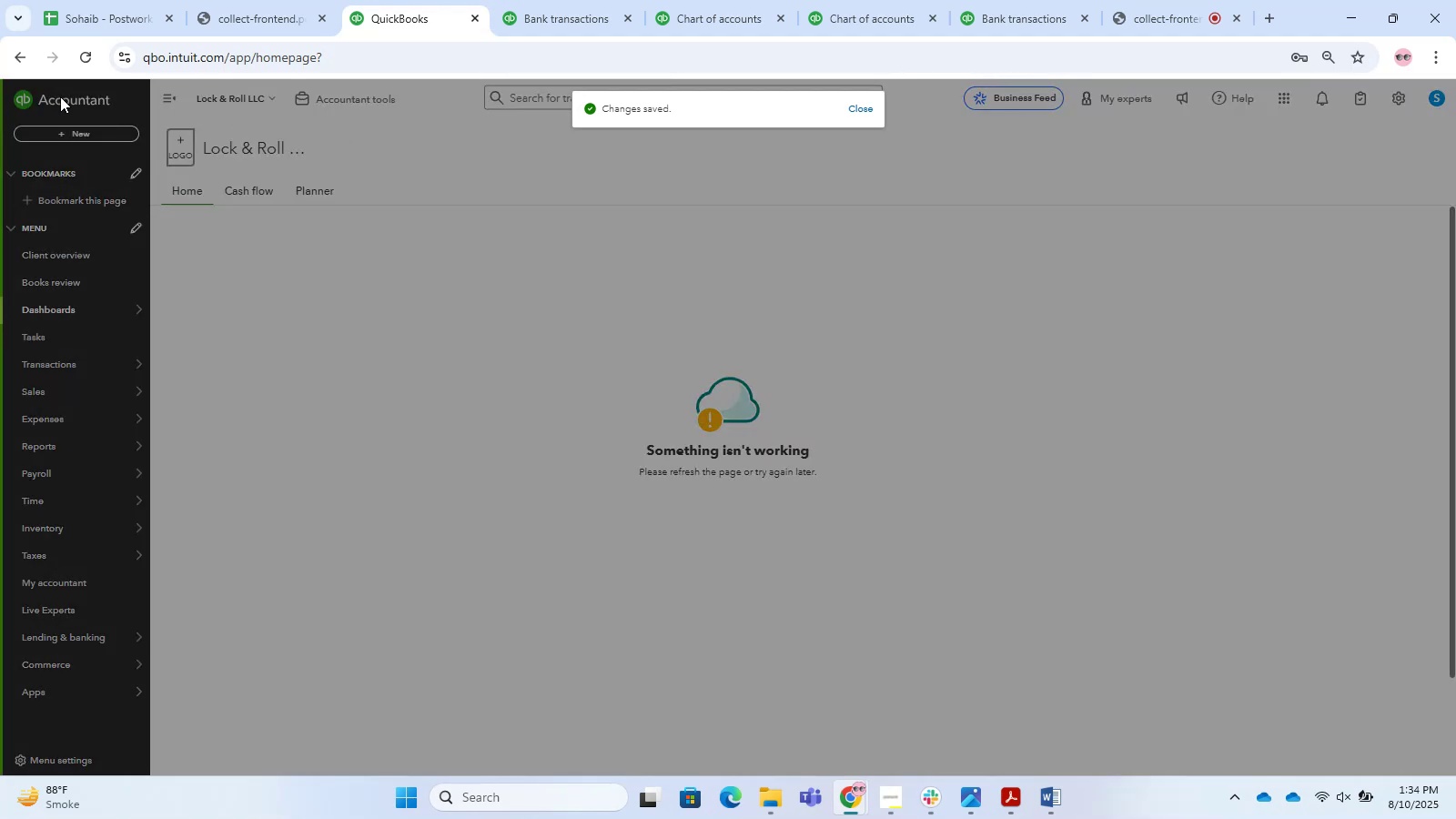 
double_click([68, 96])
 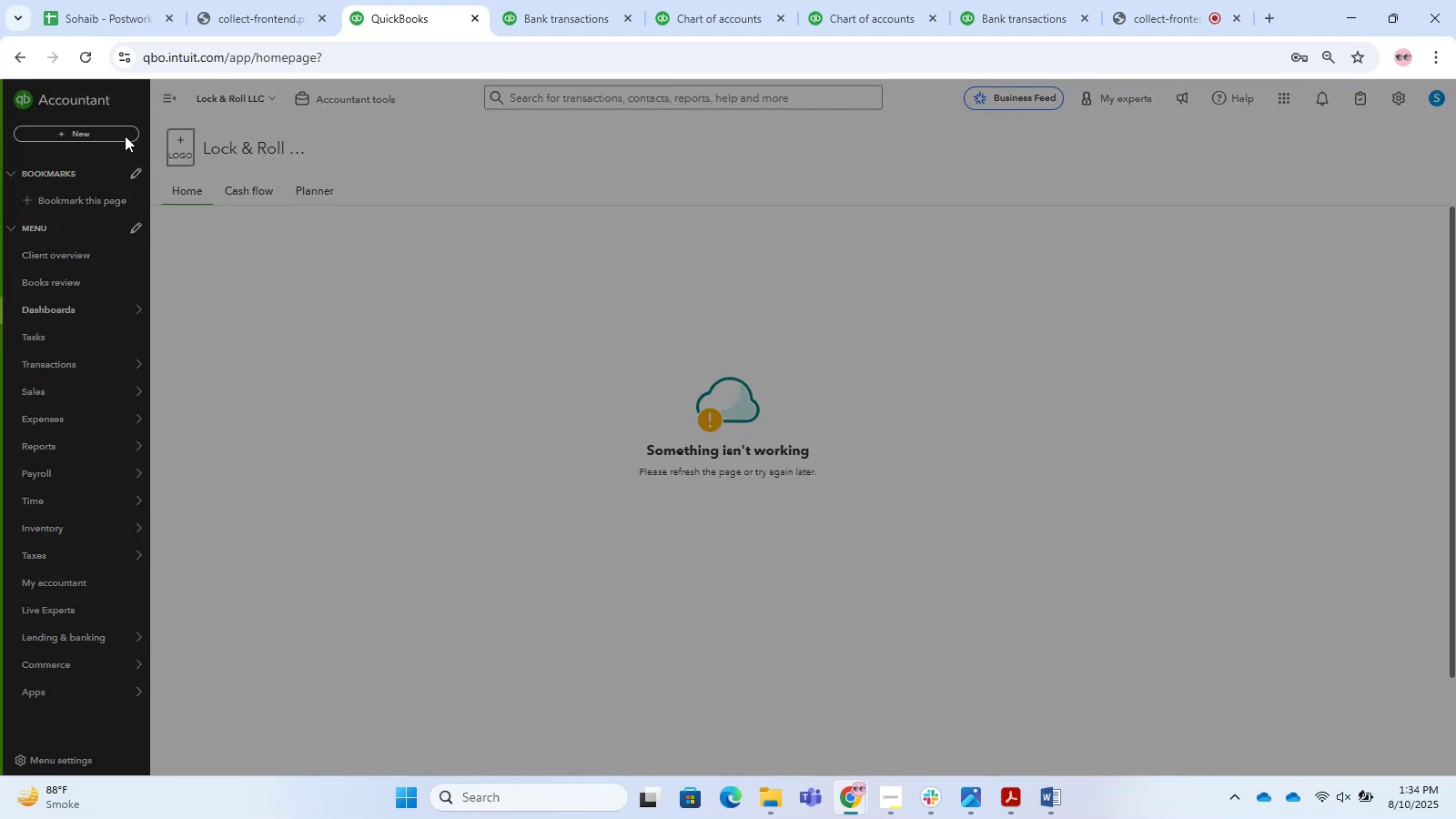 
left_click([382, 396])
 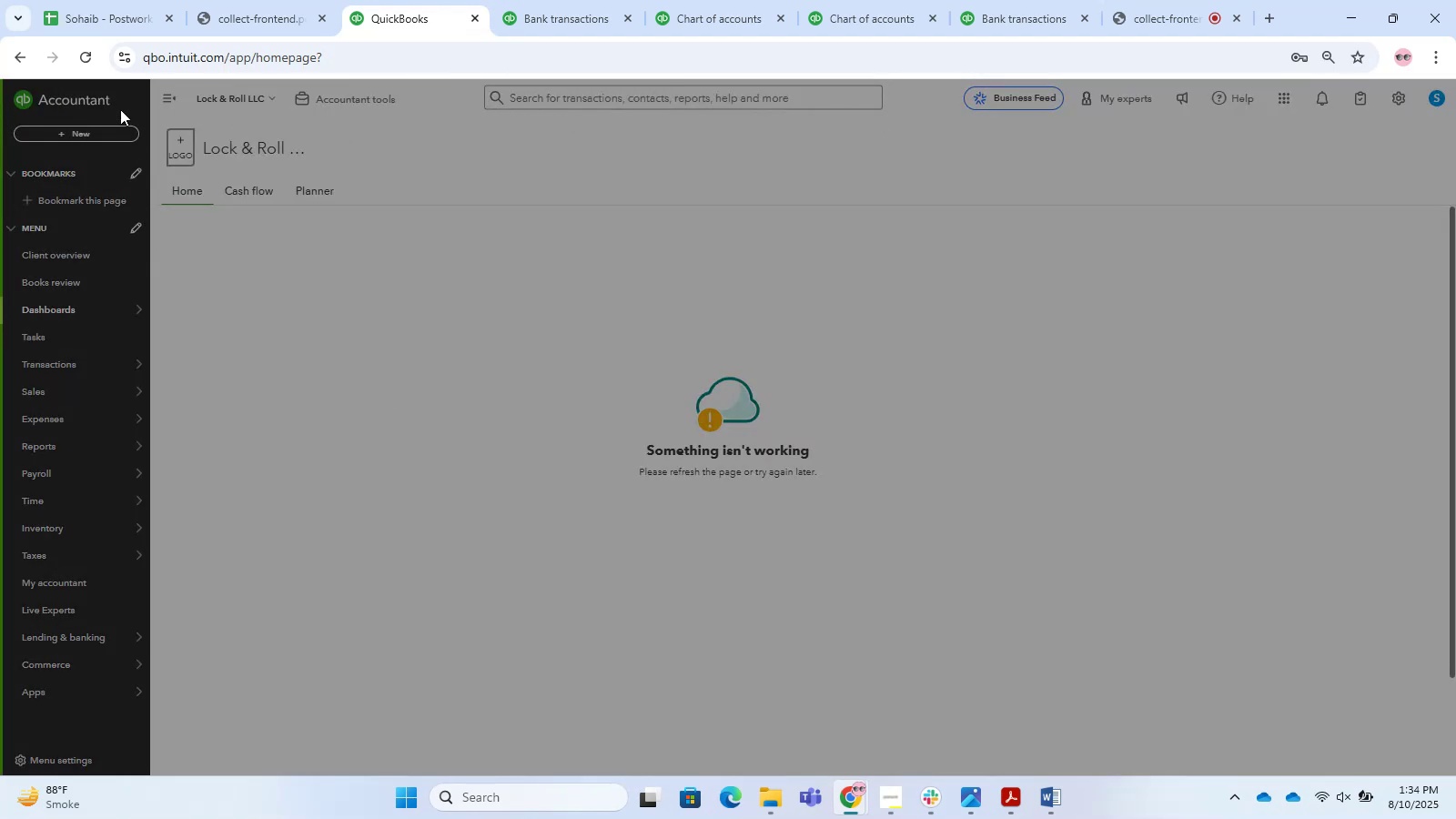 
left_click([105, 98])
 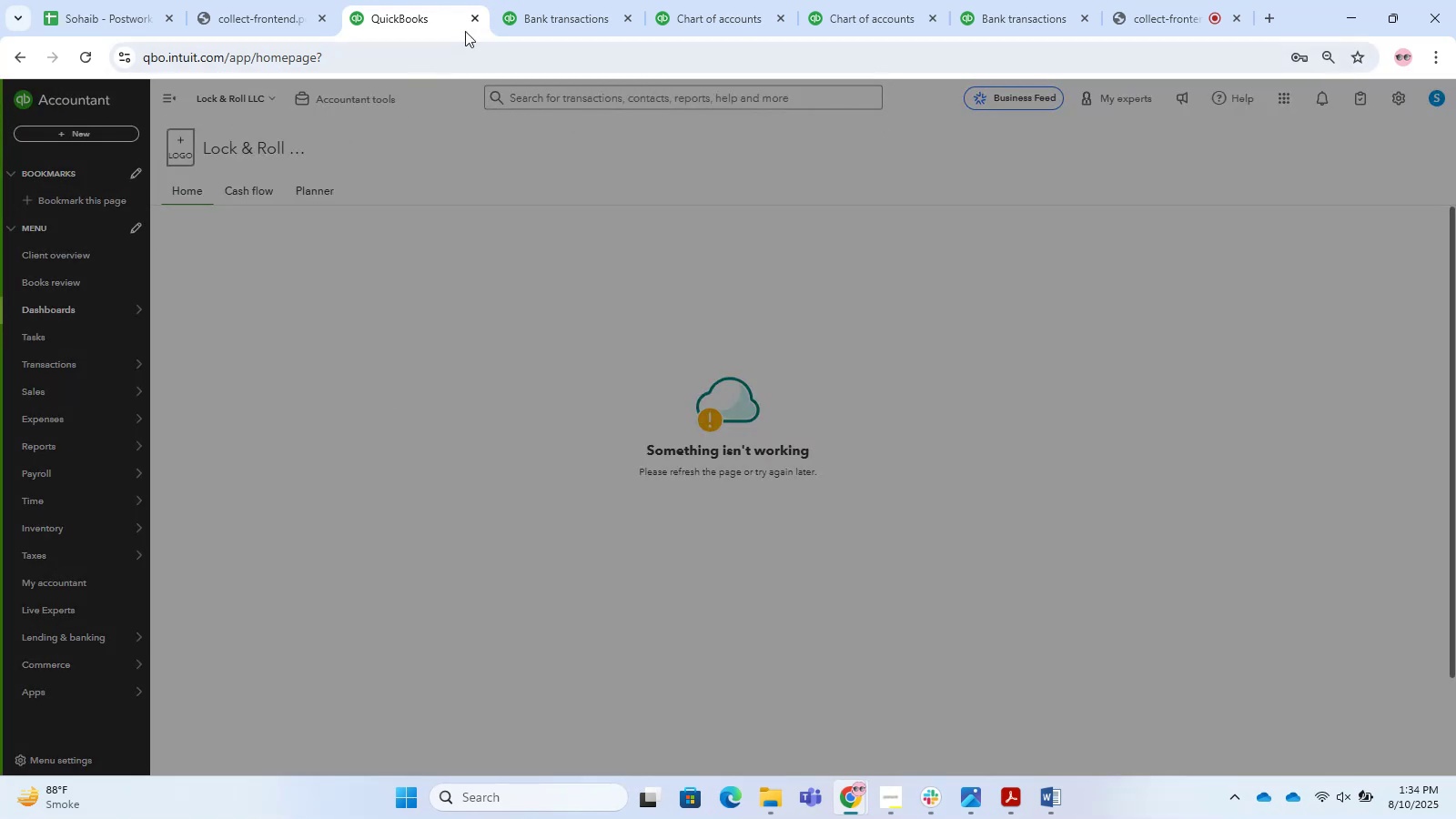 
left_click([476, 10])
 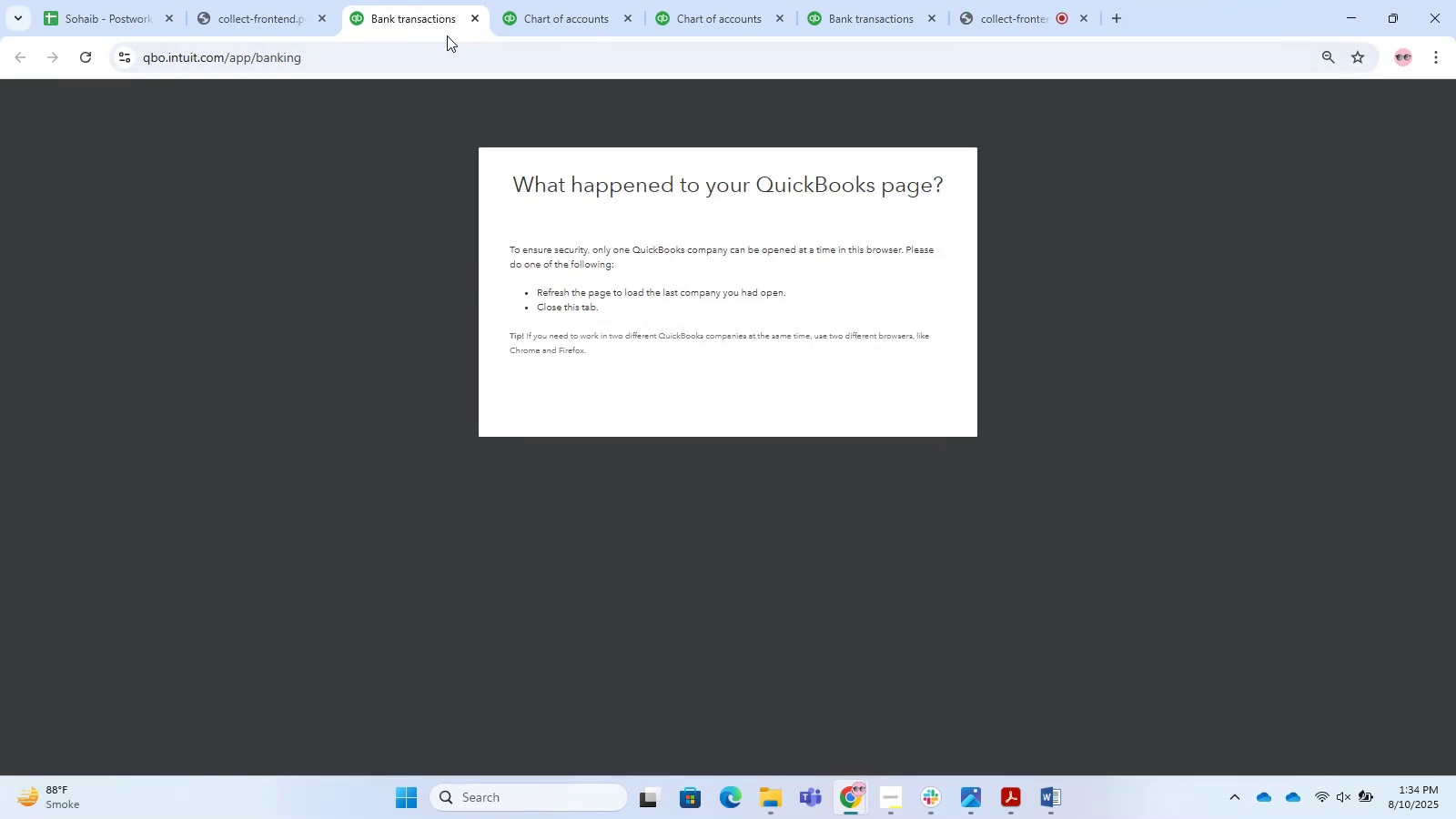 
left_click([415, 46])
 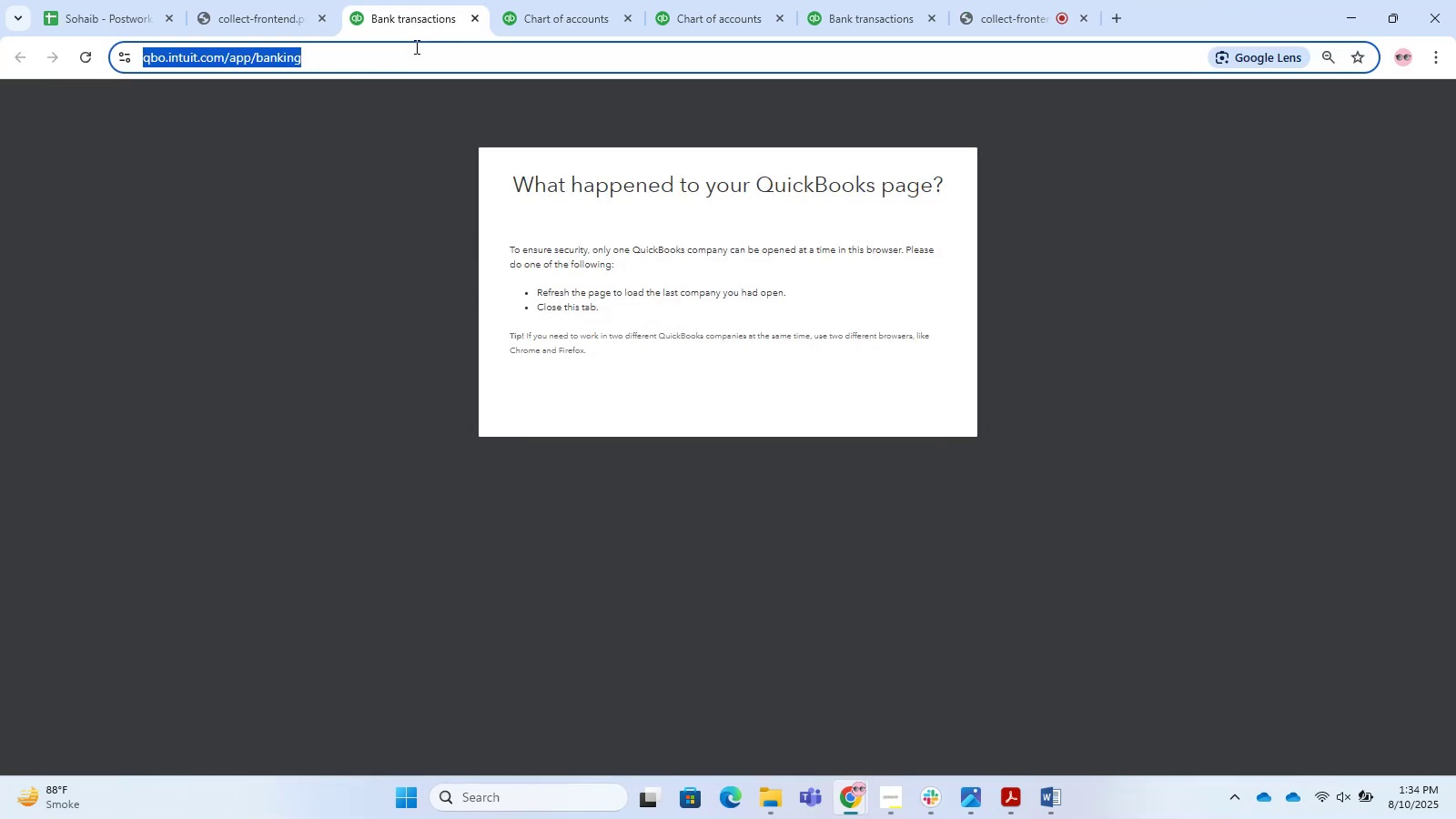 
key(NumpadEnter)
 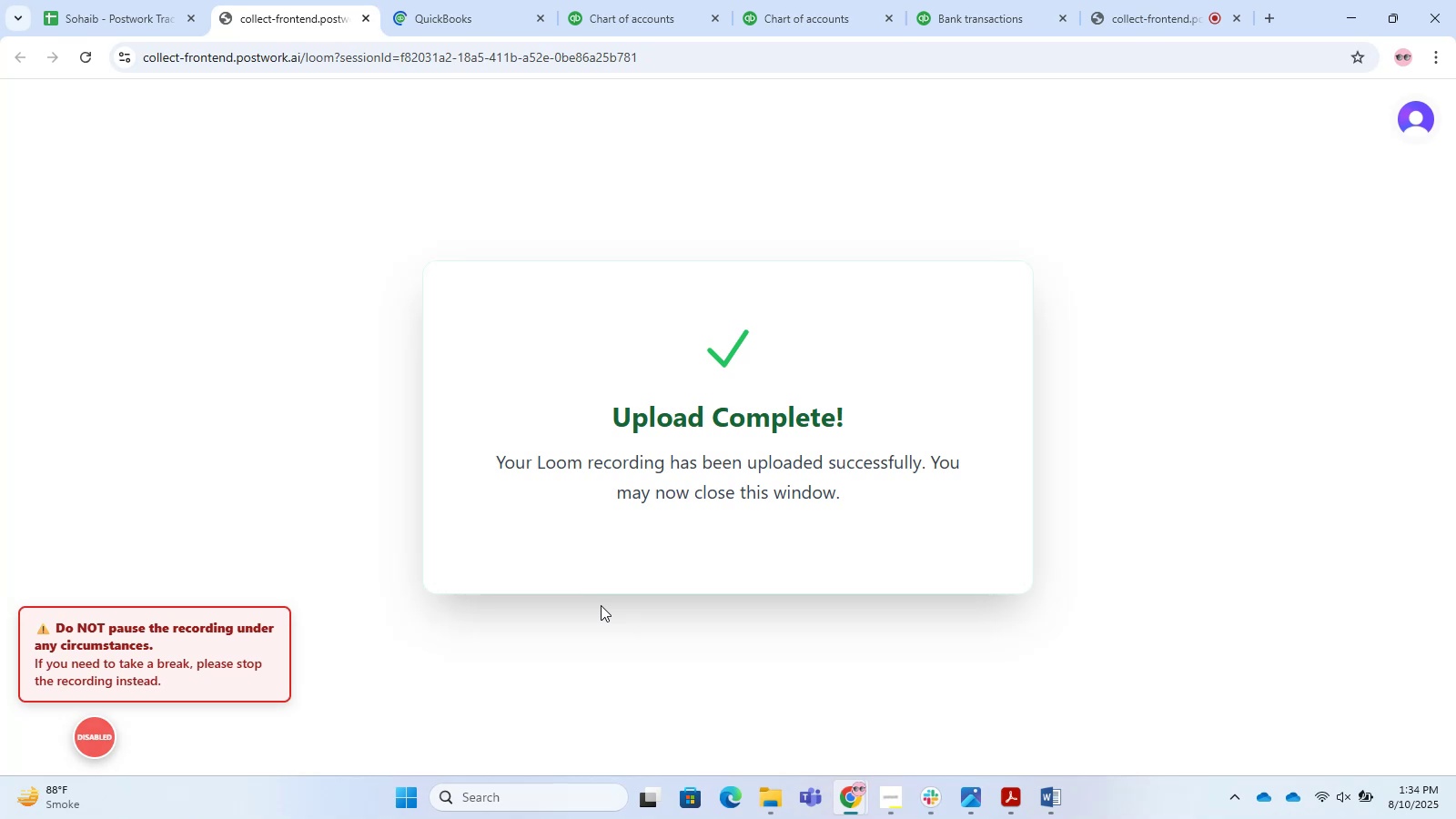 
left_click([1143, 13])
 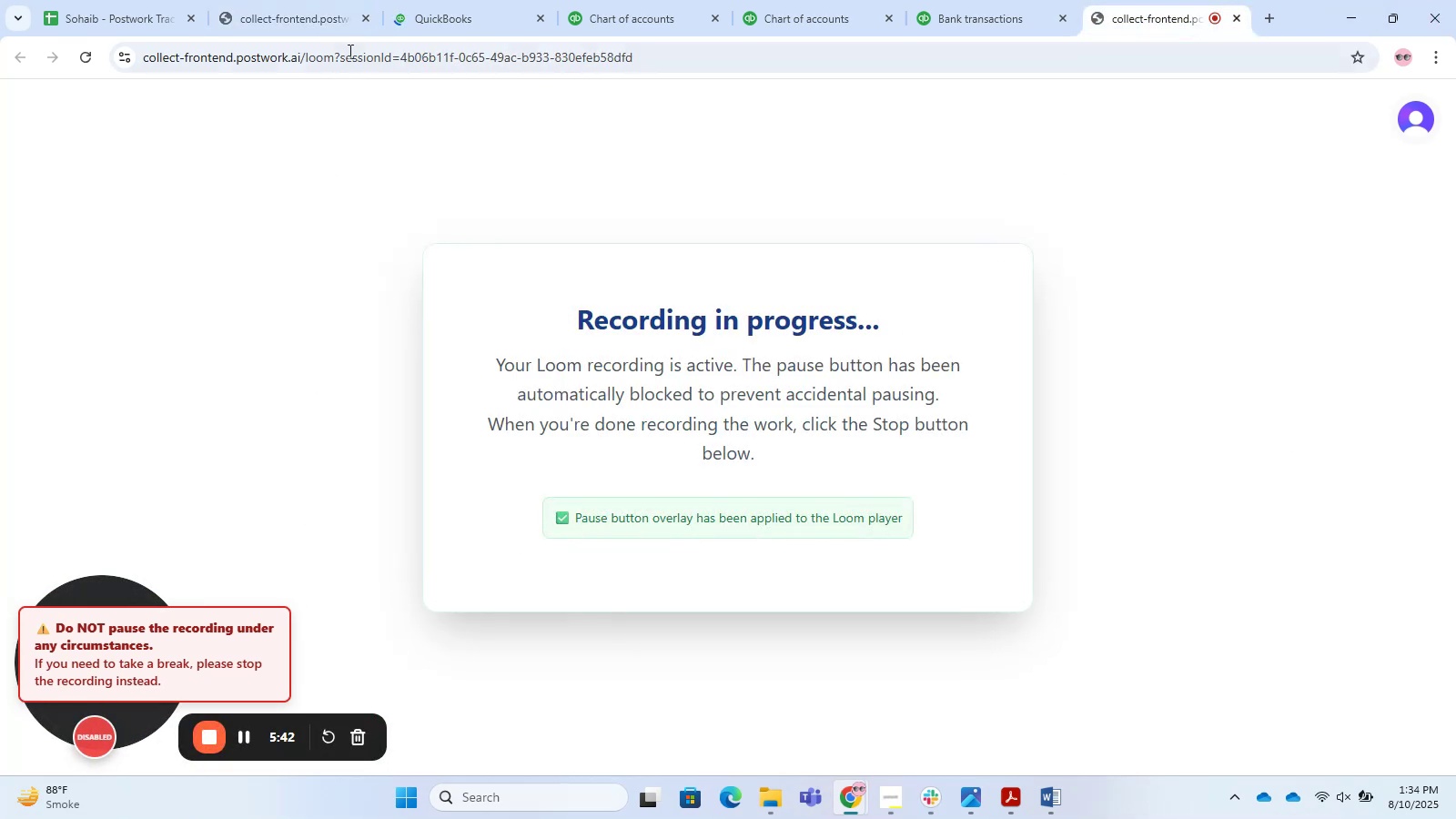 
left_click([369, 12])
 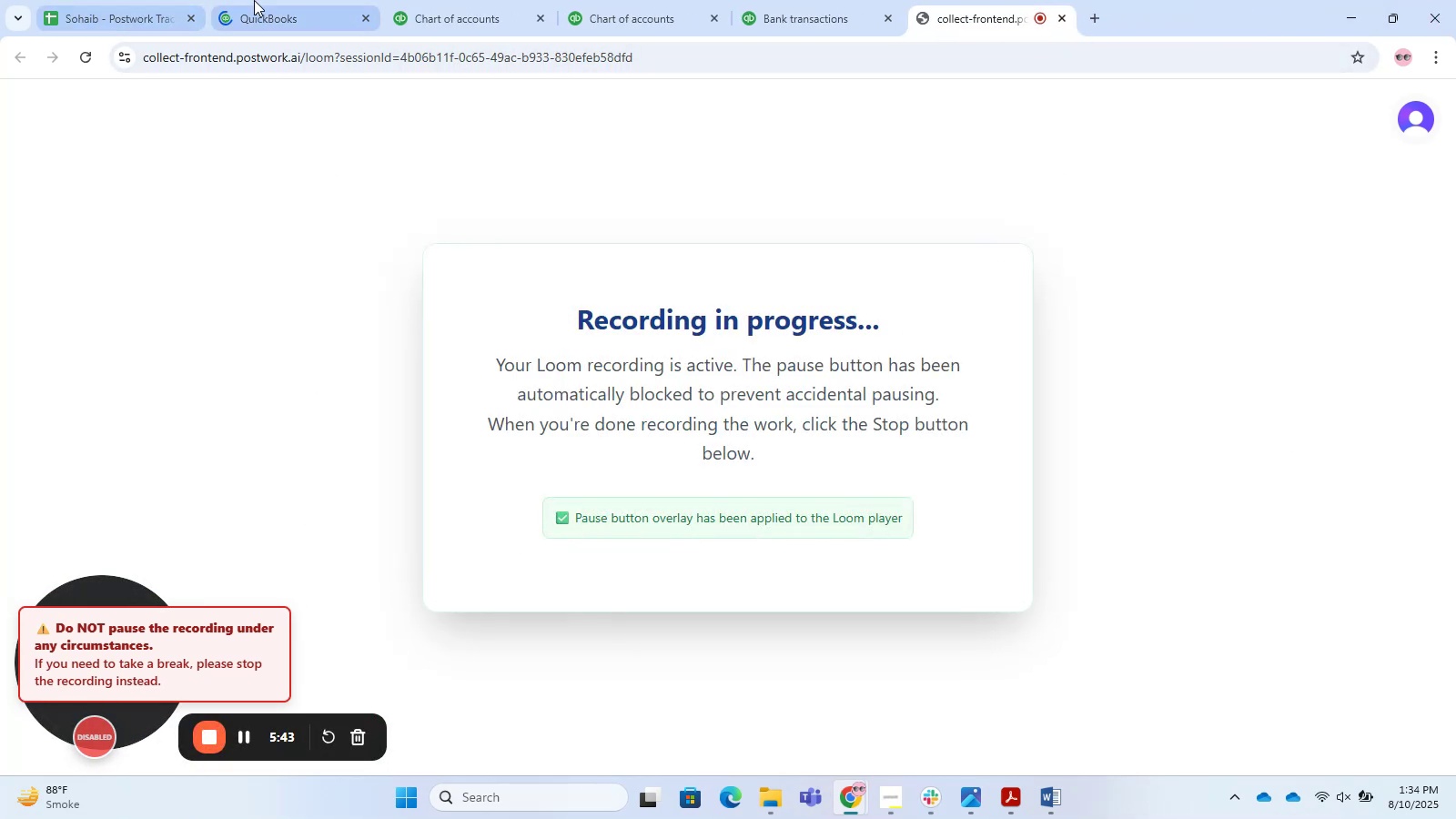 
double_click([160, 0])
 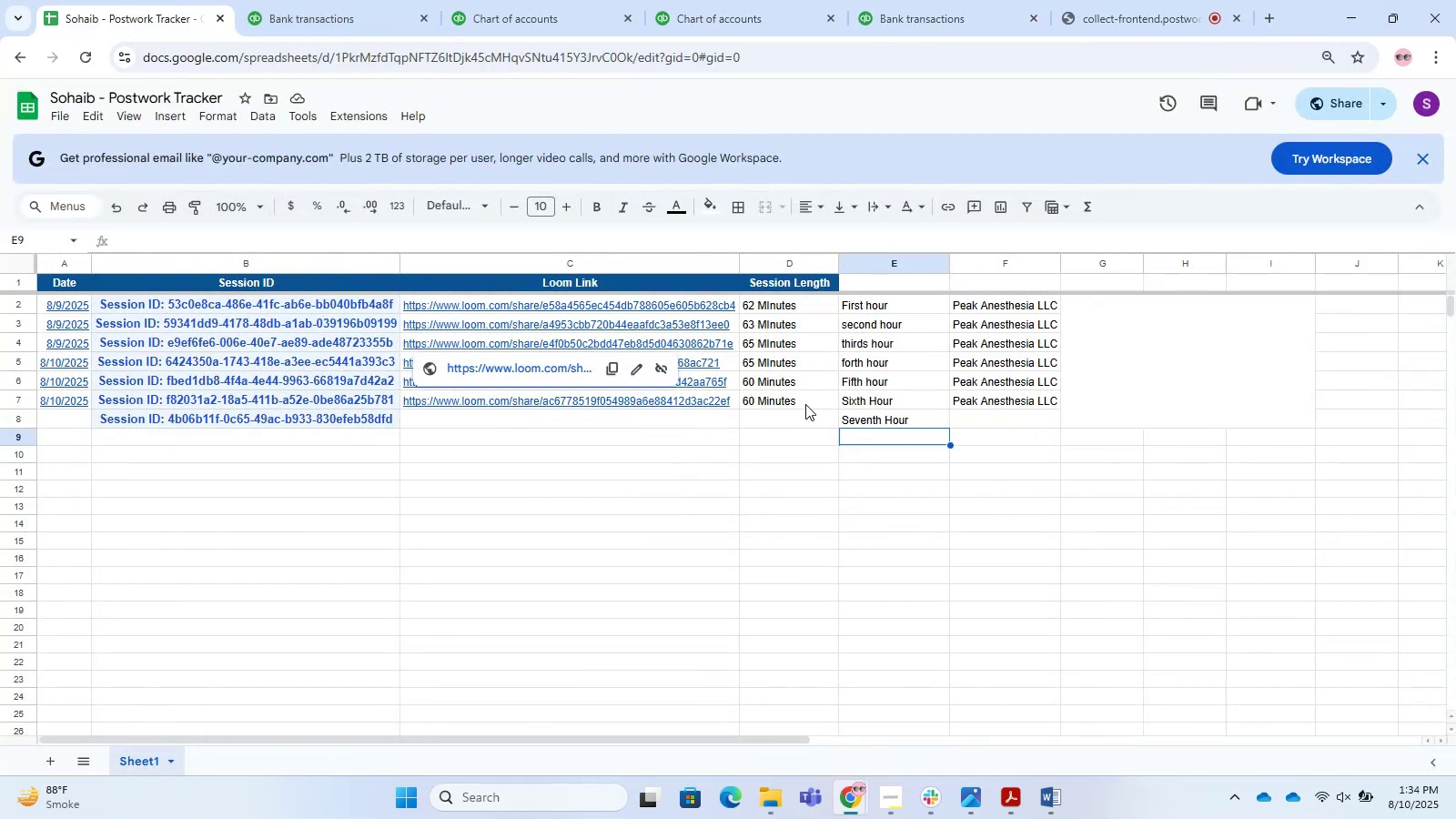 
left_click([459, 423])
 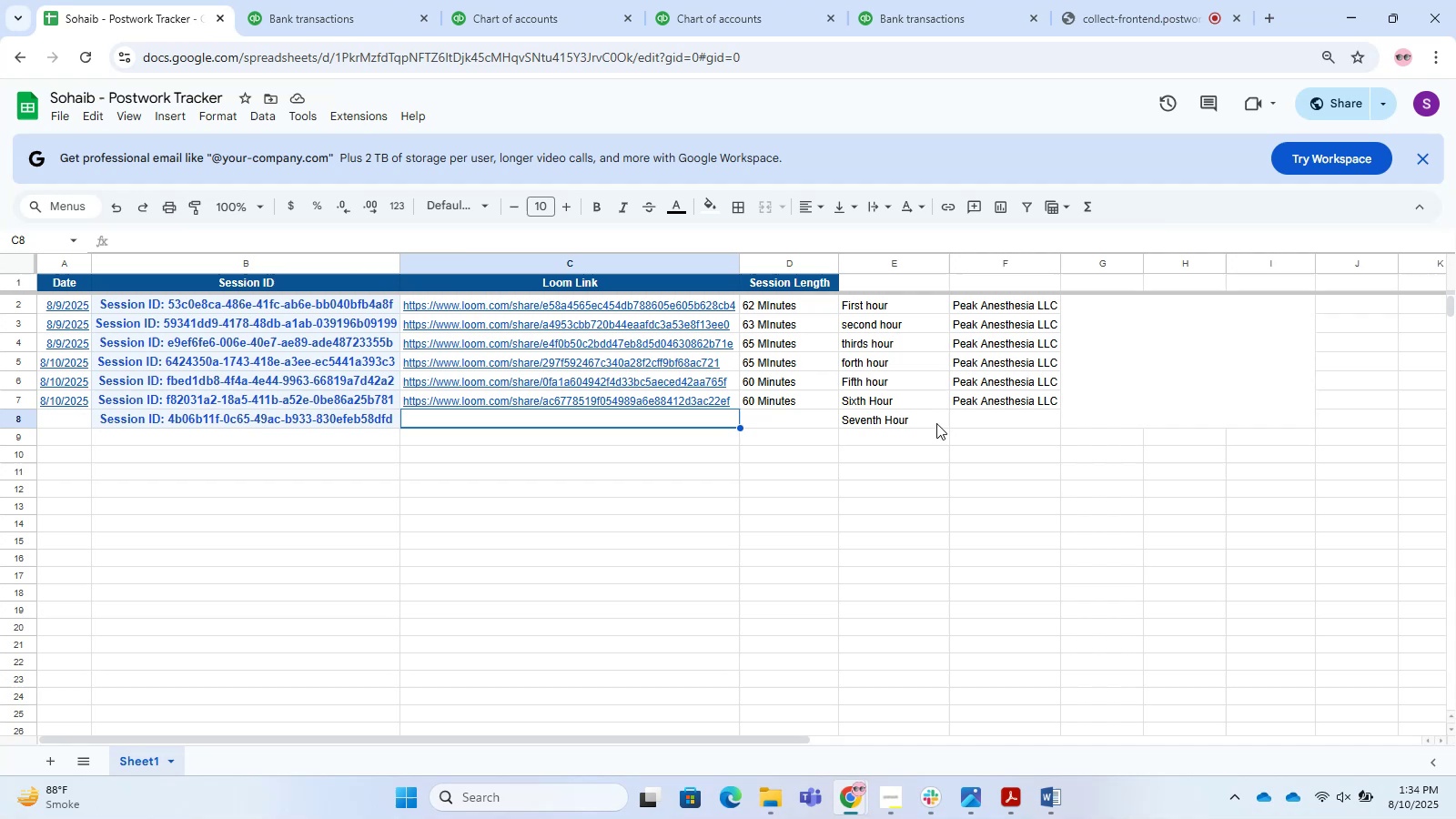 
left_click([996, 420])
 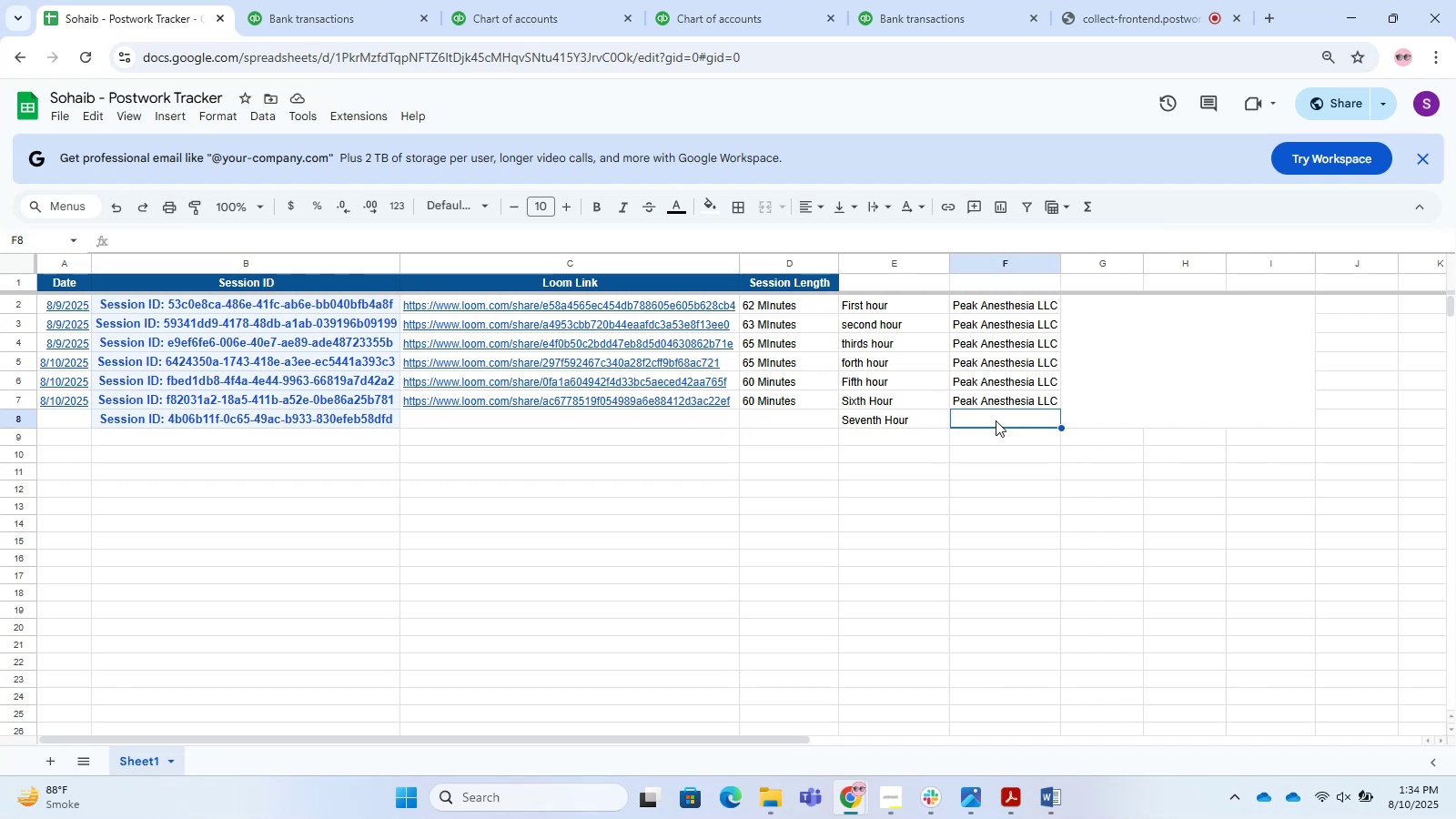 
type(Velocity Mor)
key(Backspace)
type(torspos)
key(Backspace)
type(rts)
 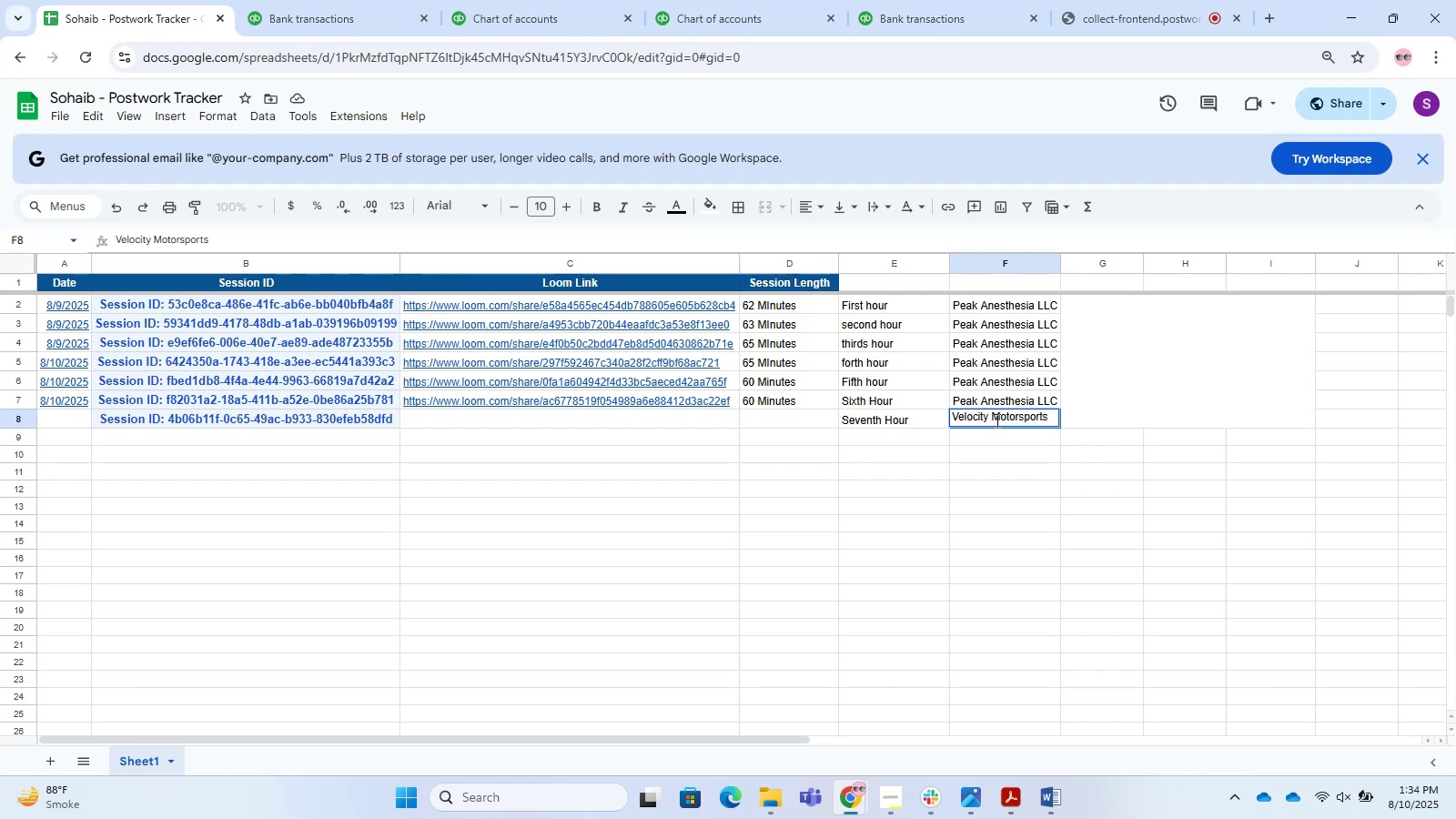 
key(Enter)
 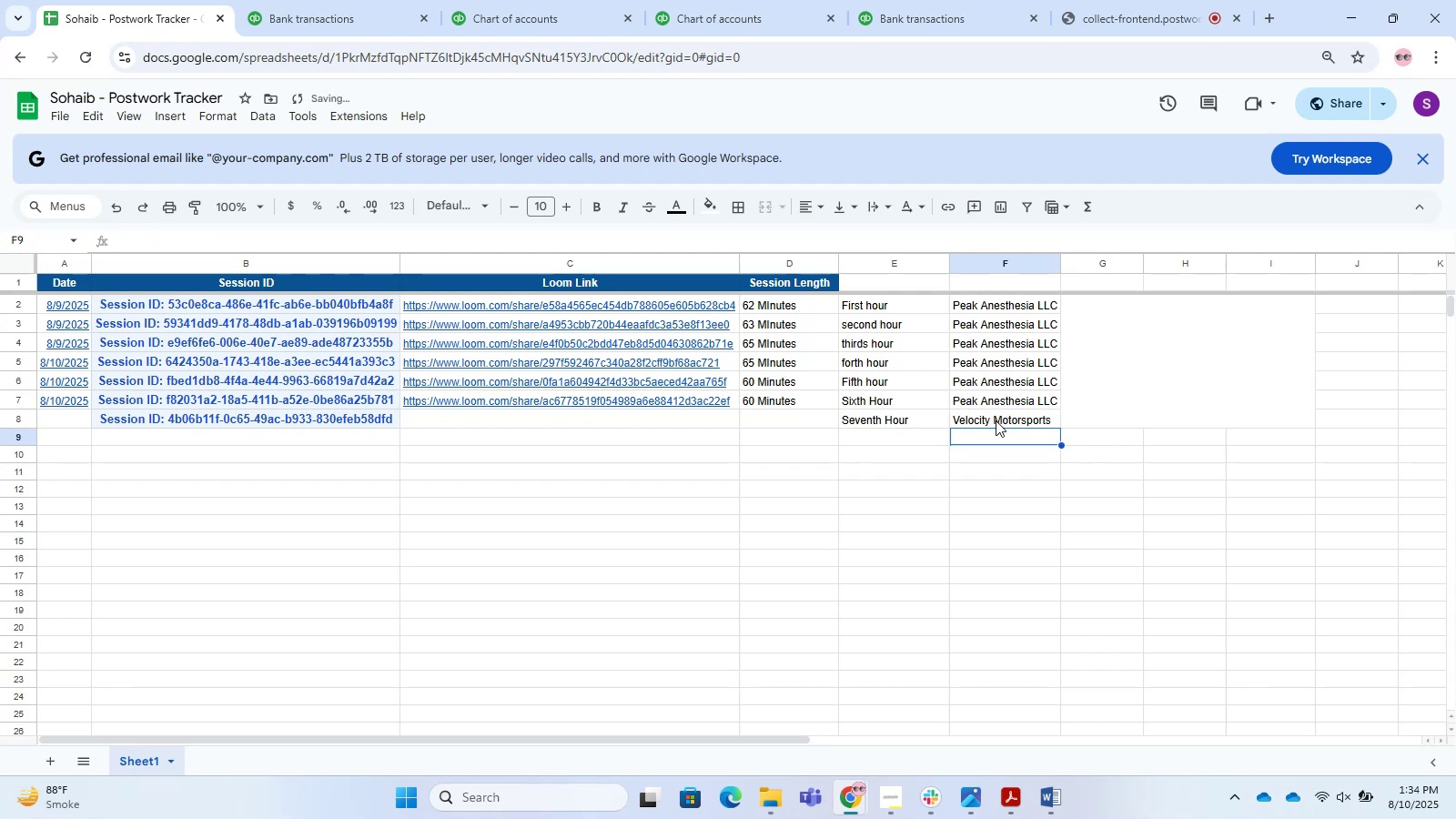 
left_click([1039, 442])
 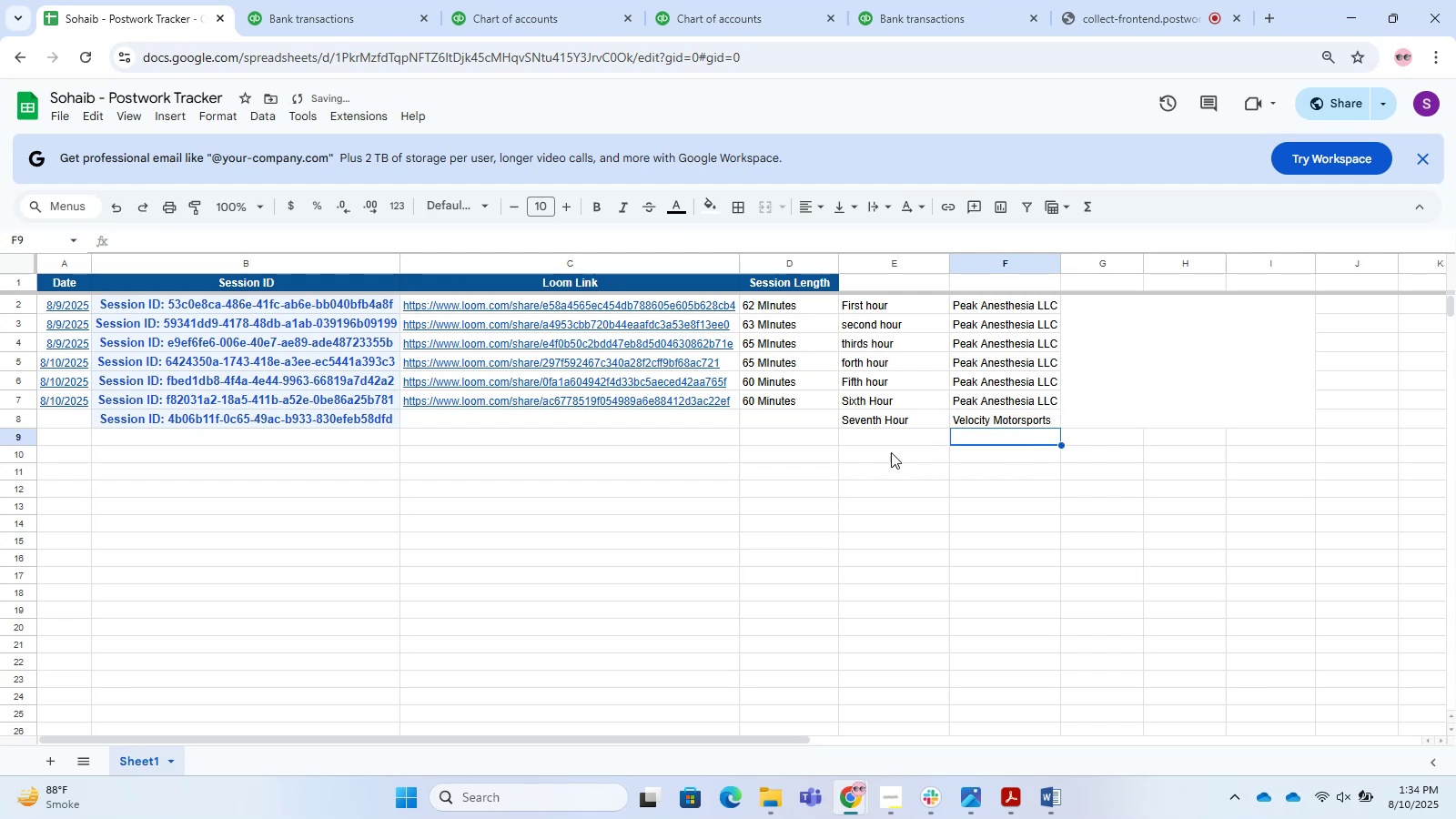 
left_click_drag(start_coordinate=[898, 426], to_coordinate=[894, 428])
 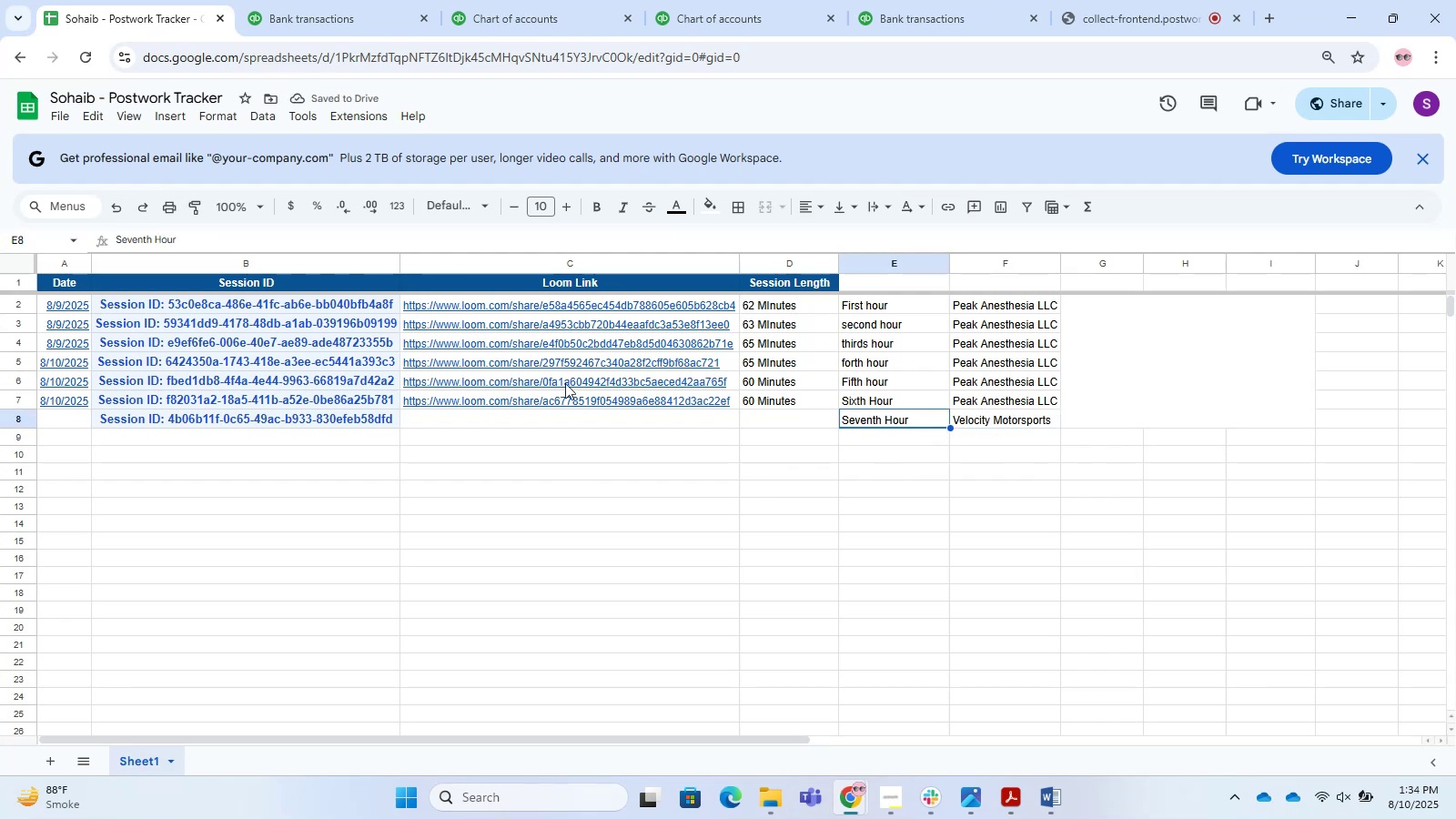 
left_click([500, 0])
 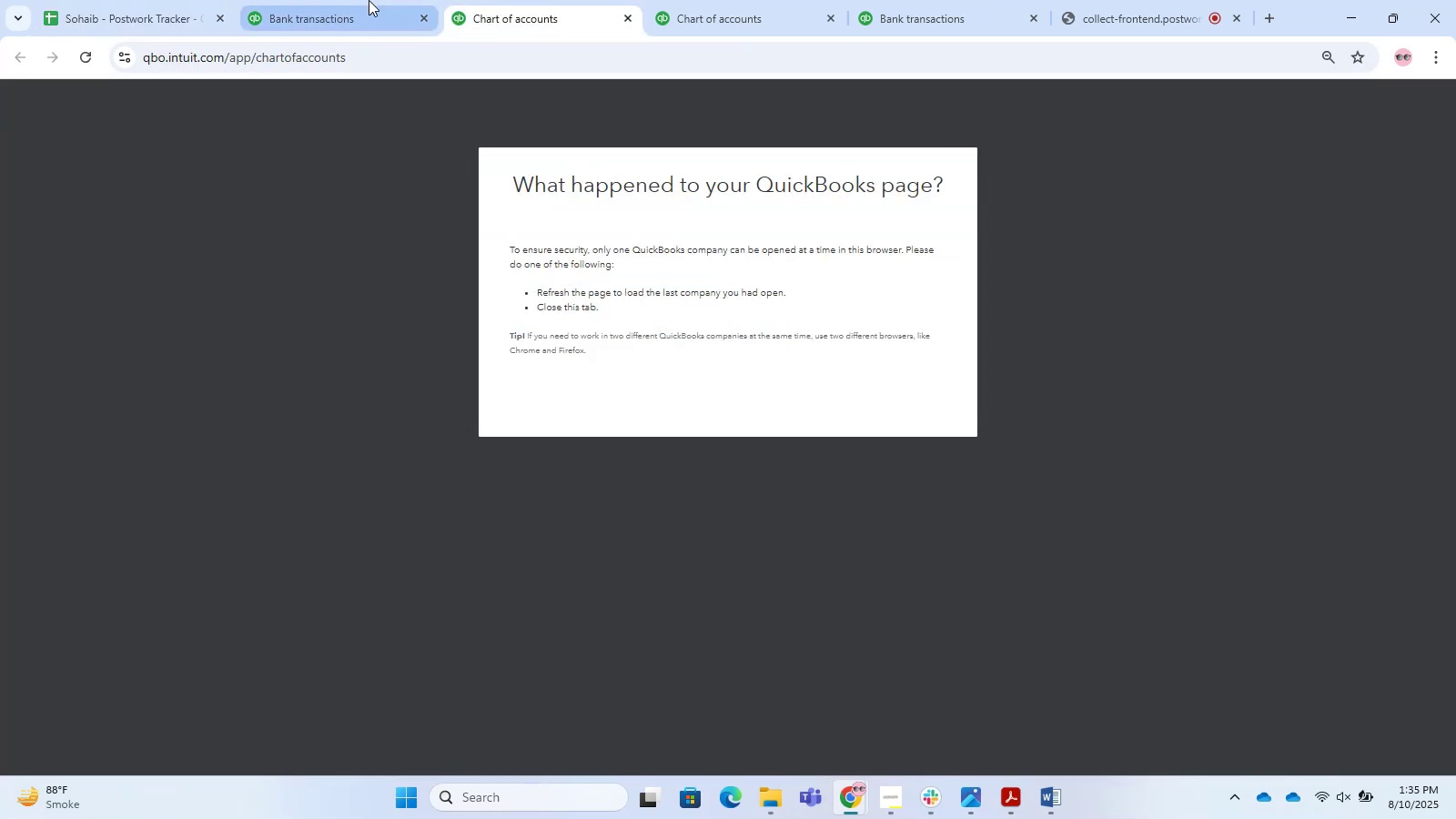 
left_click([369, 0])
 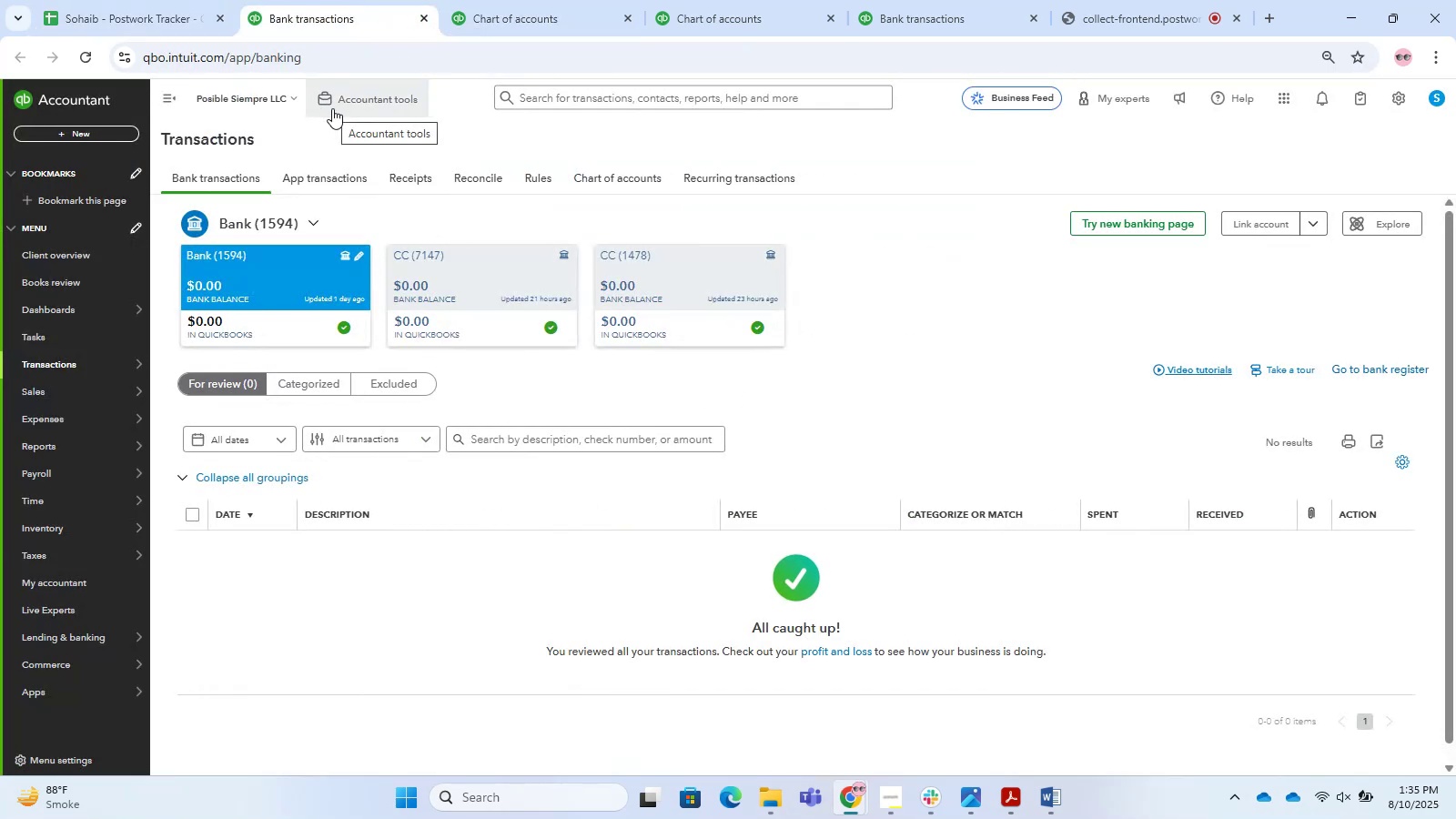 
wait(5.54)
 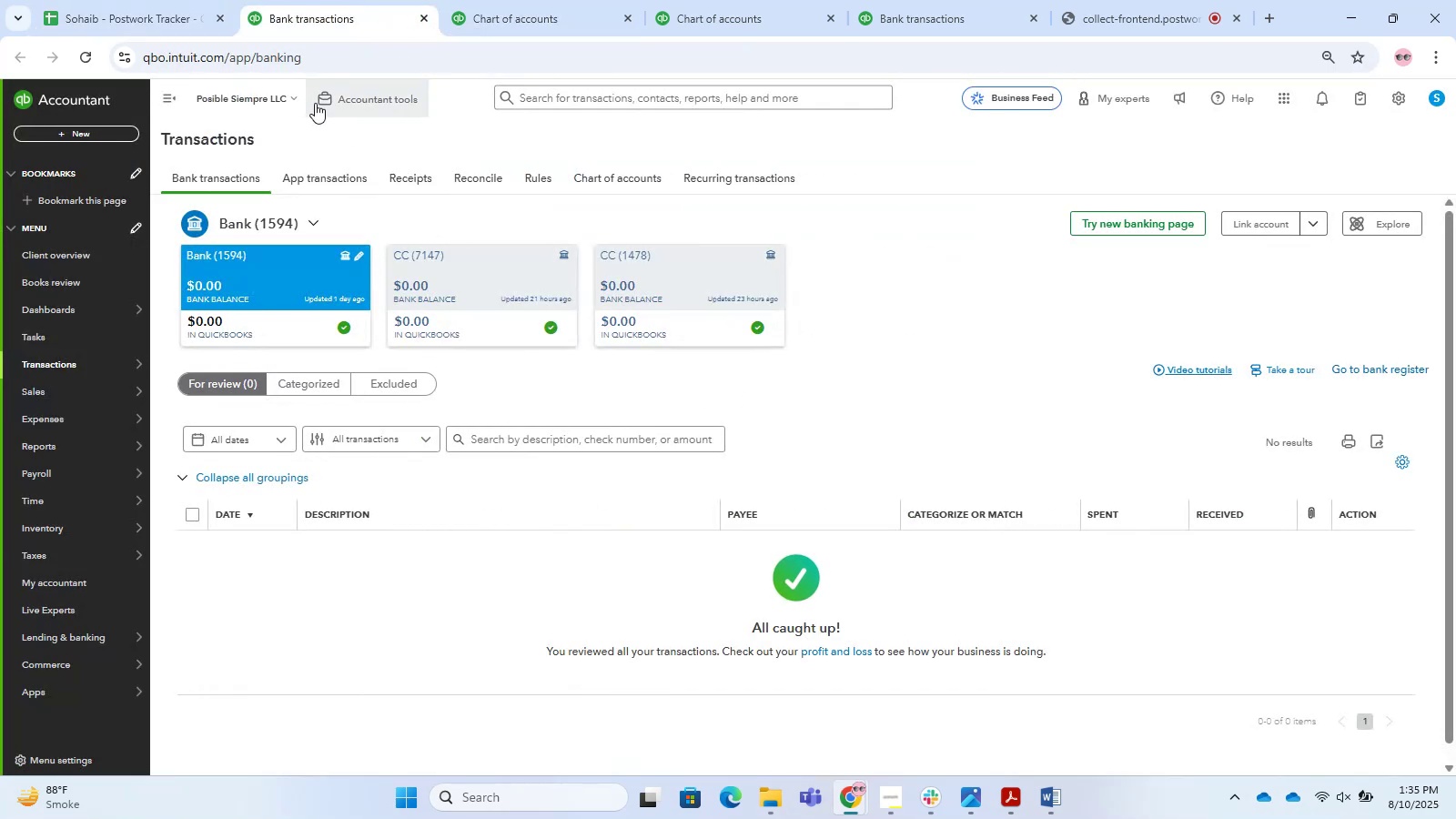 
left_click([782, 789])
 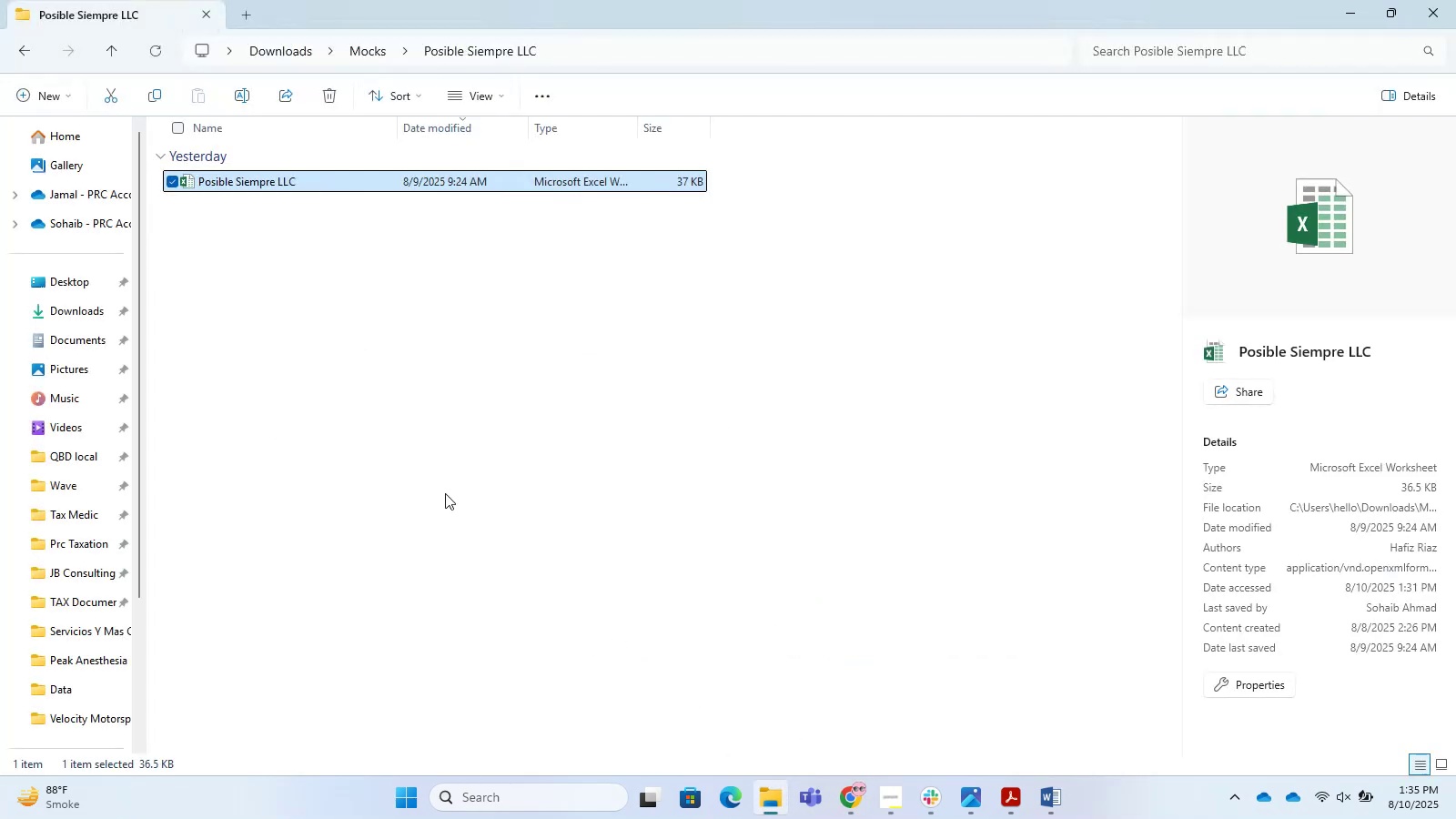 
left_click([386, 449])
 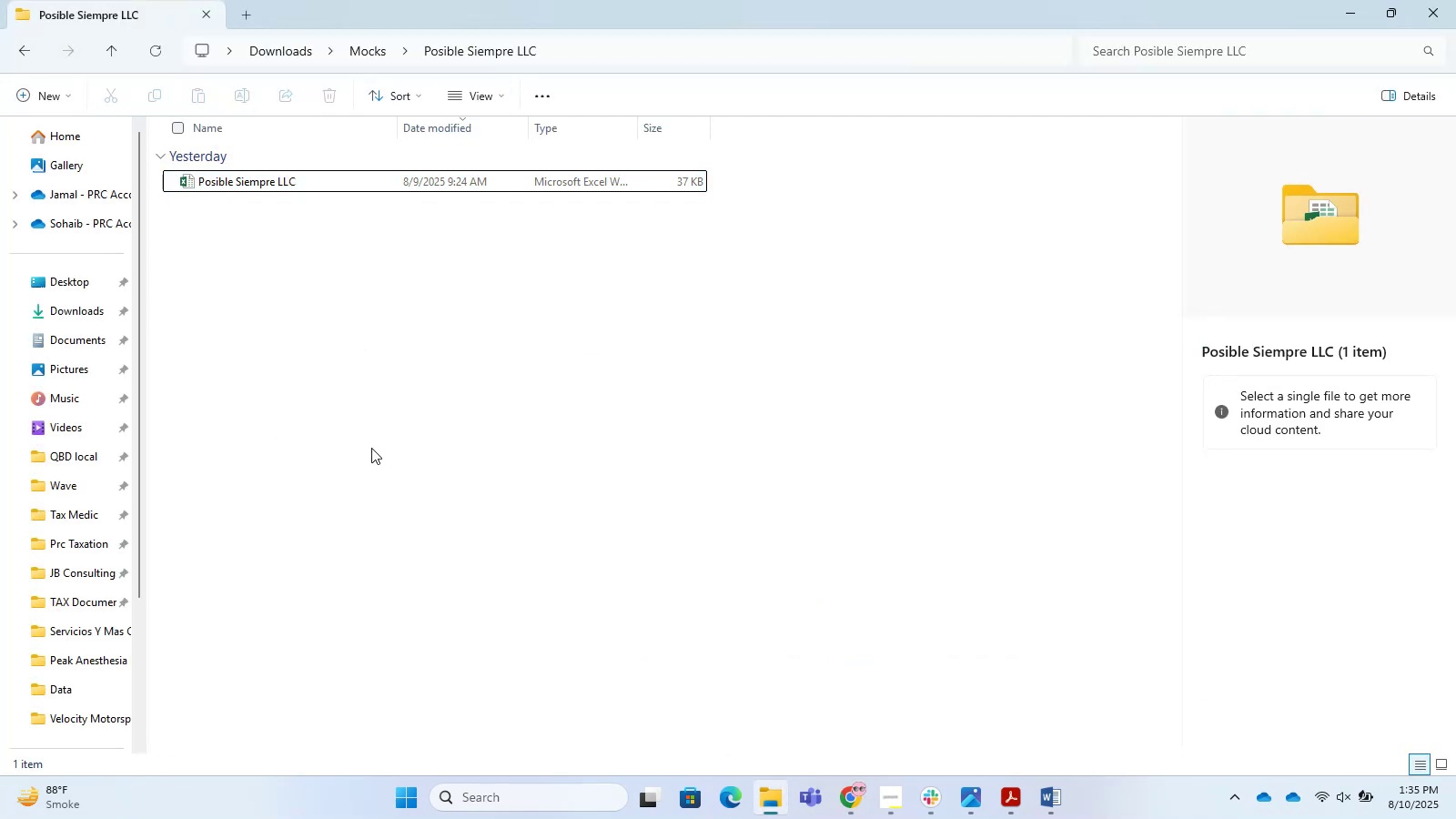 
key(Backspace)
 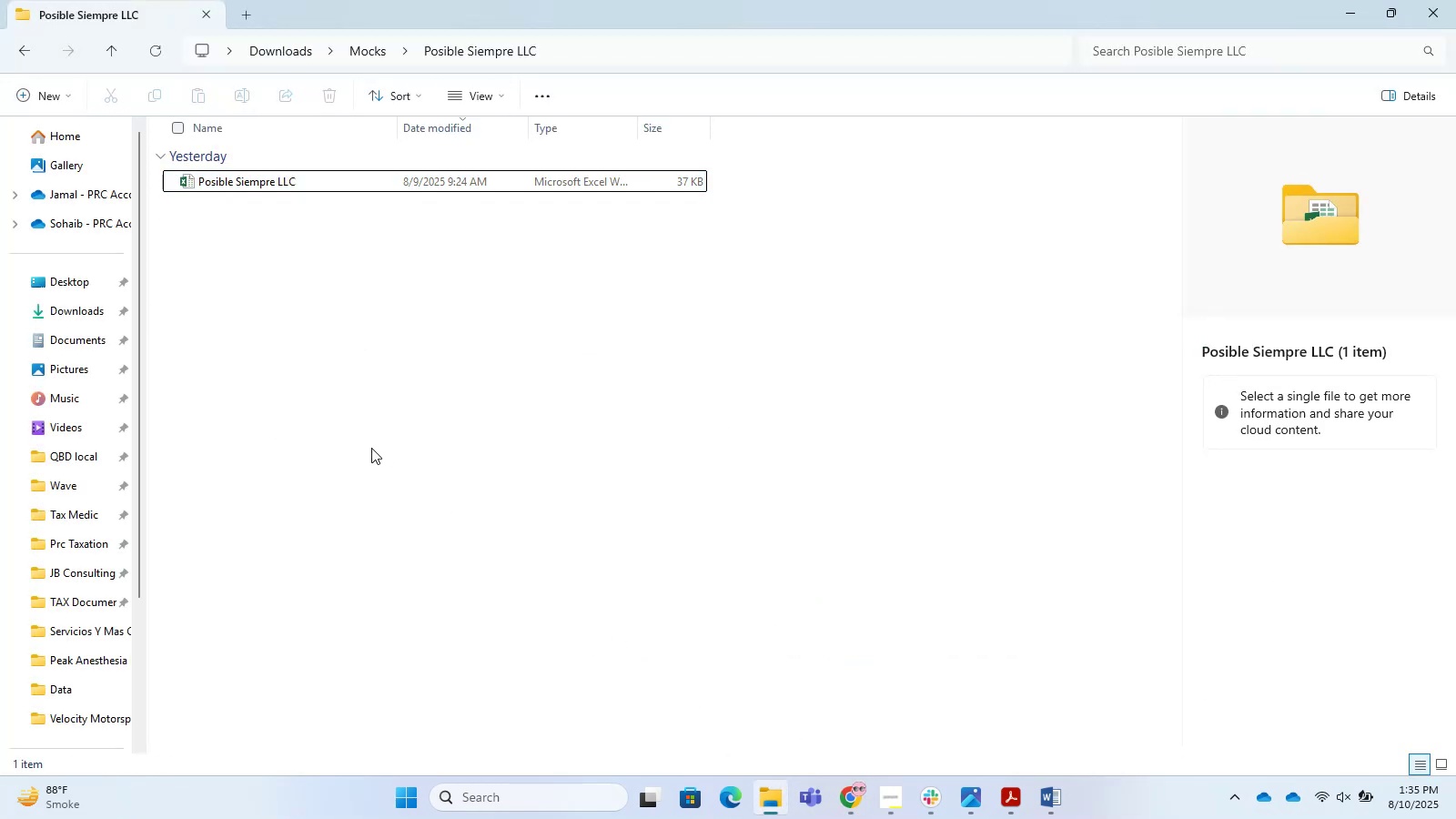 
wait(6.2)
 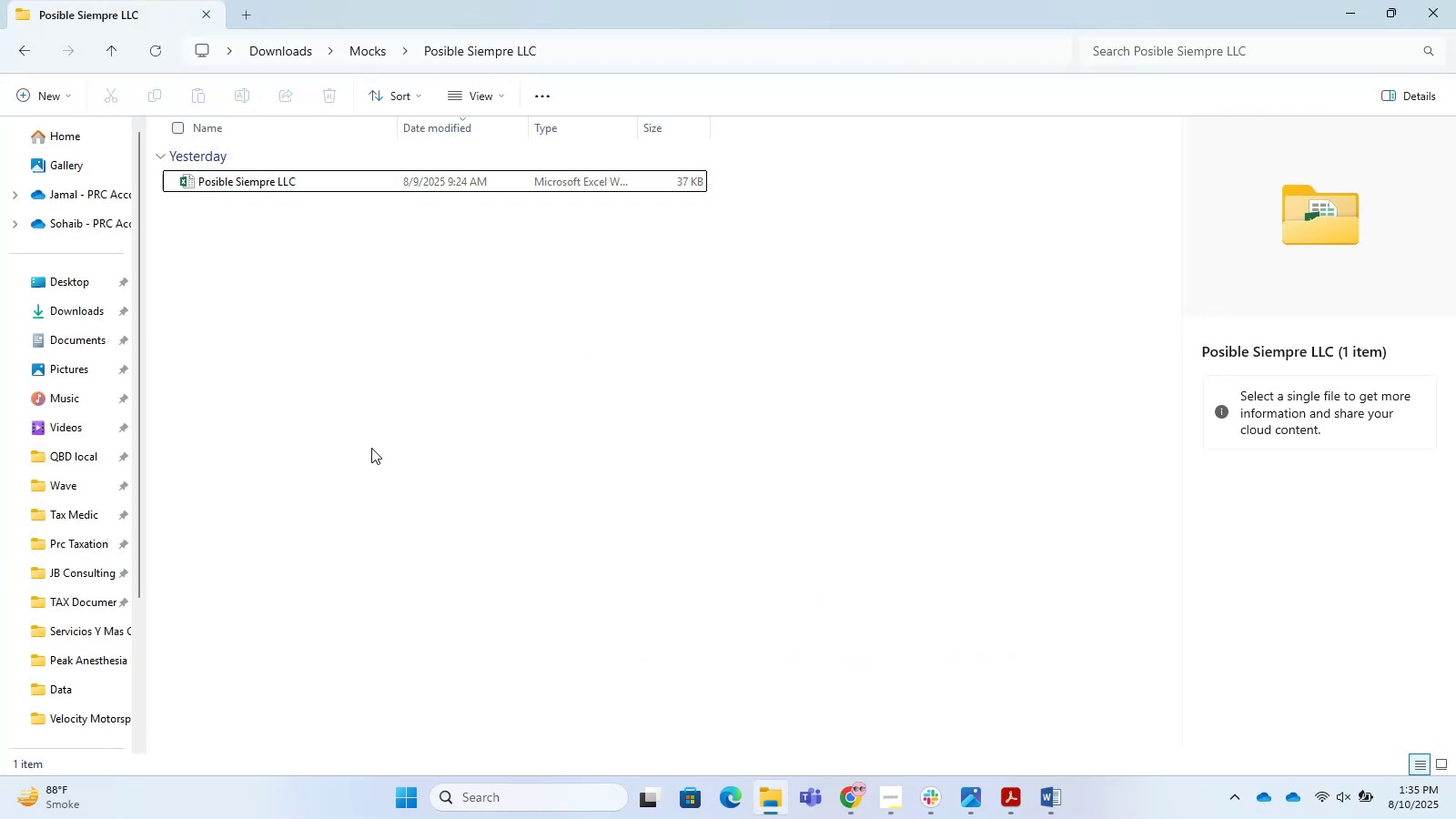 
key(Backspace)
 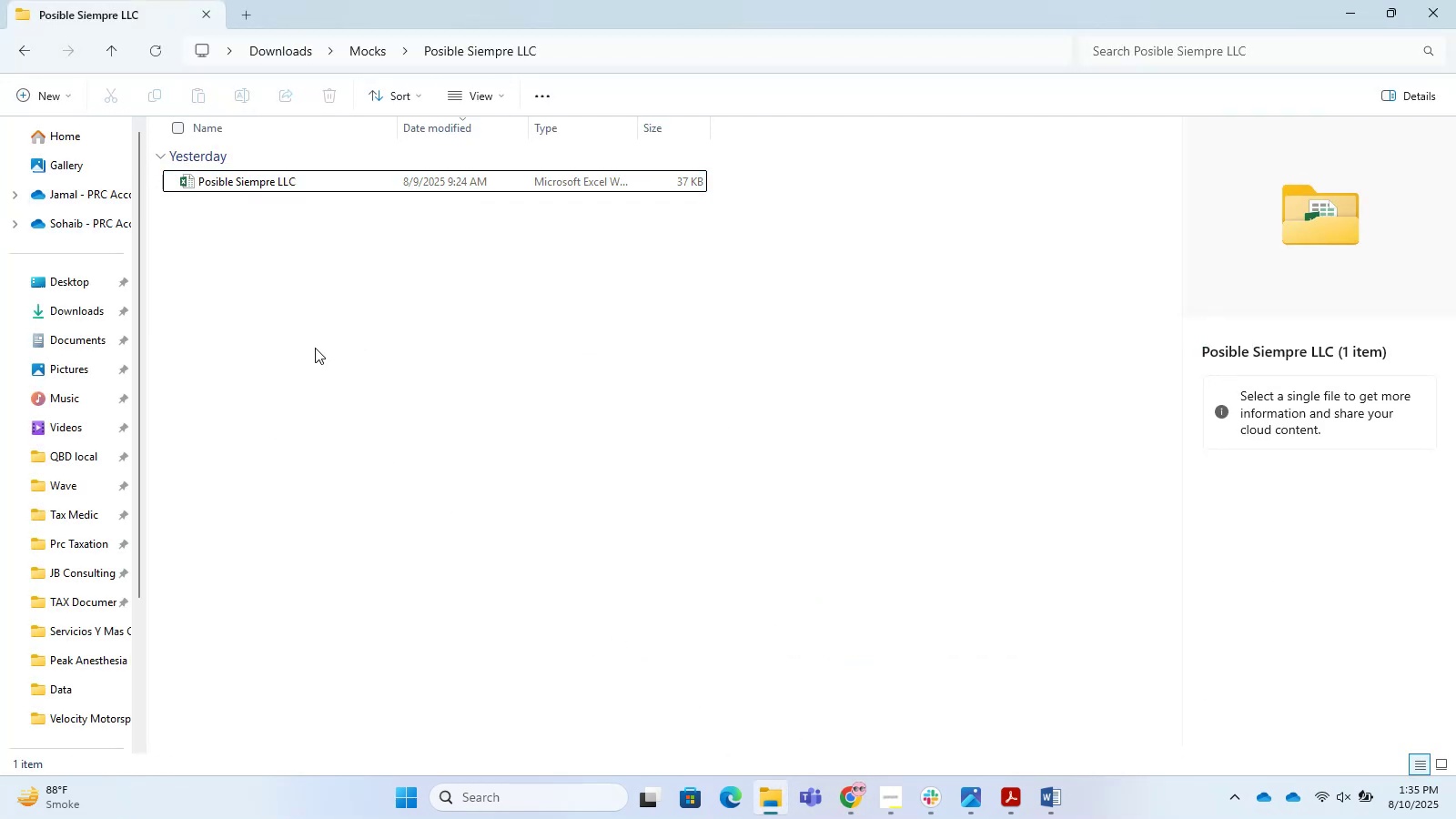 
left_click([315, 347])
 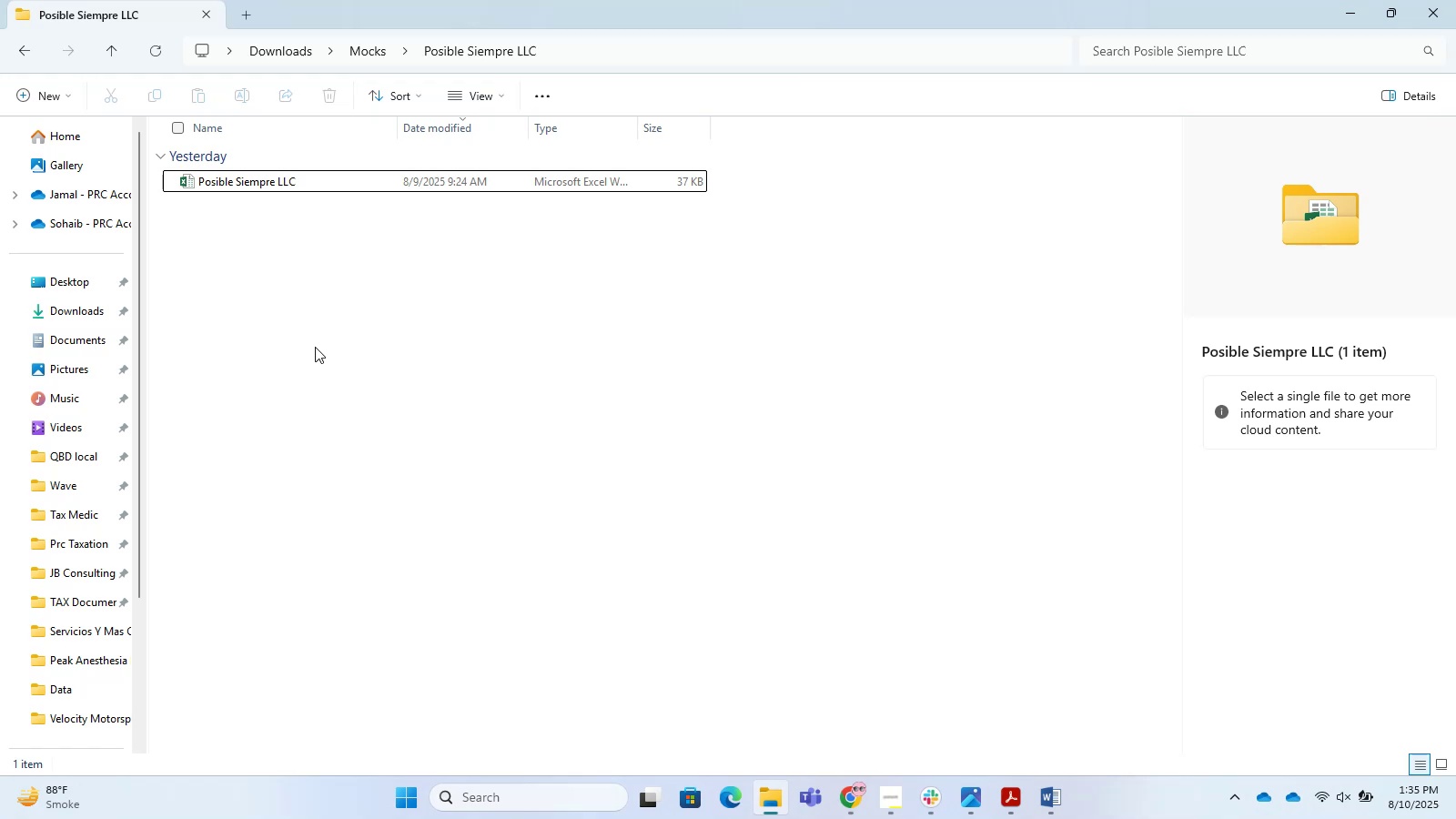 
key(Backspace)
 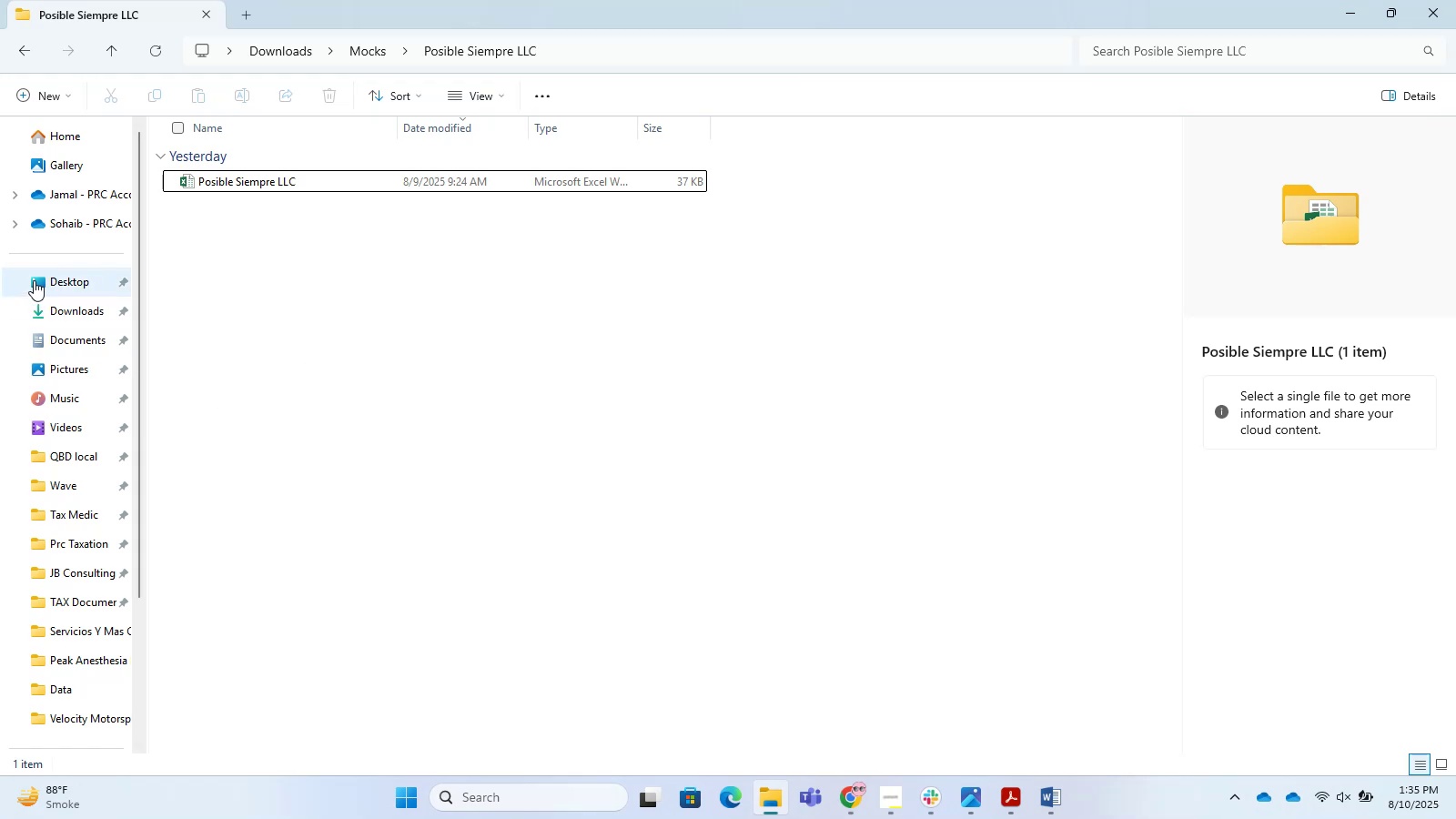 
double_click([78, 308])
 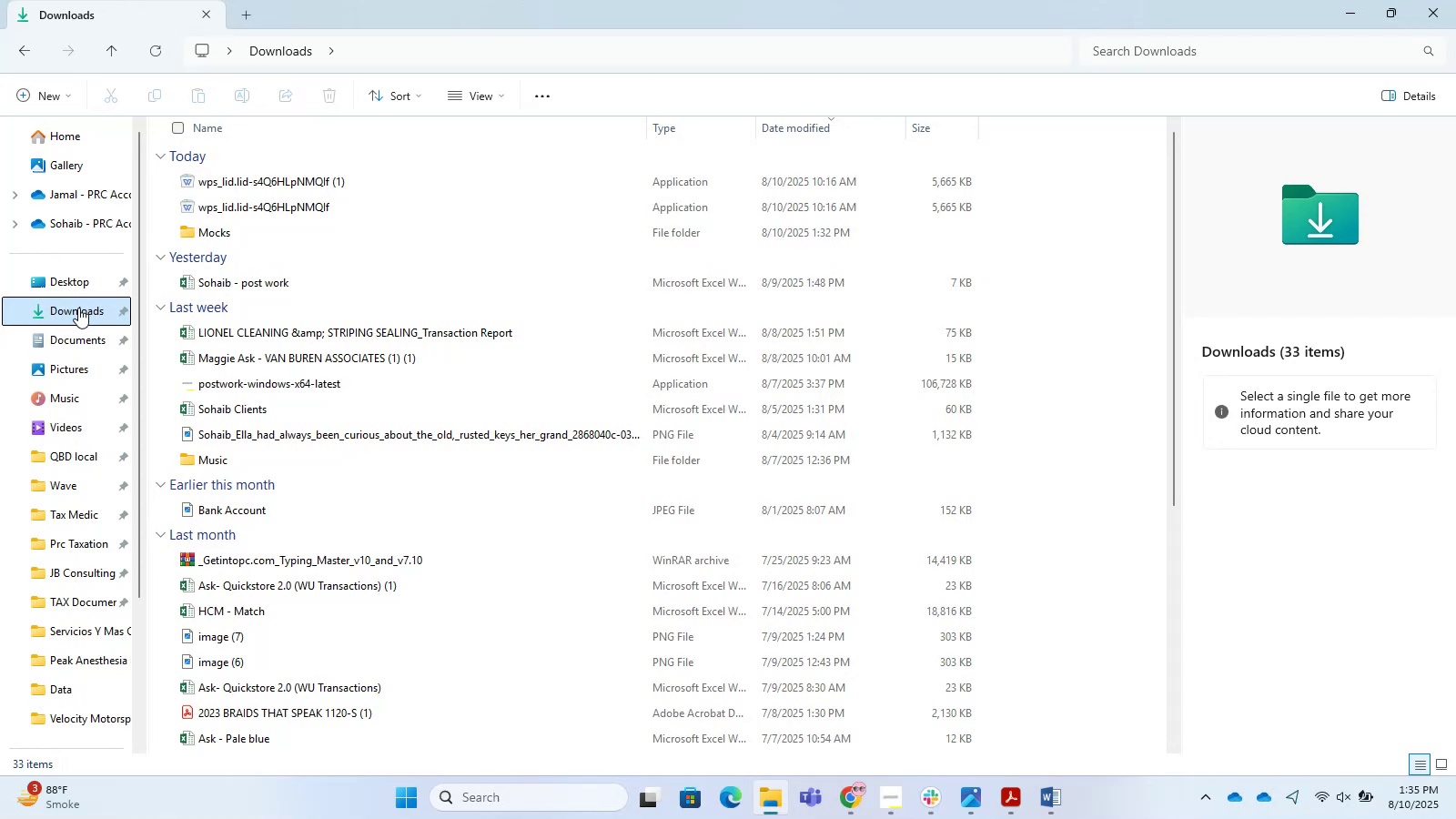 
wait(22.13)
 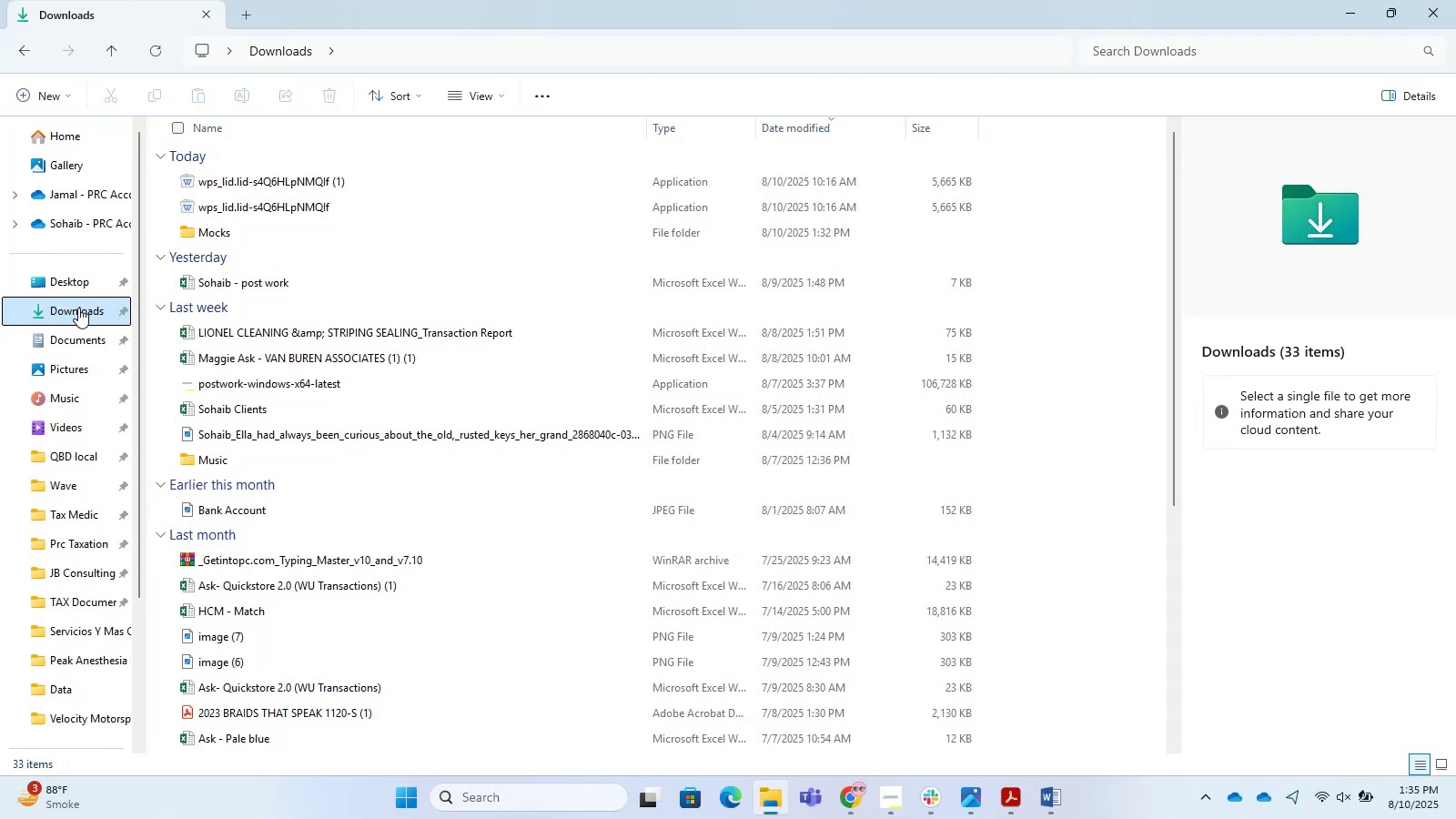 
double_click([220, 226])
 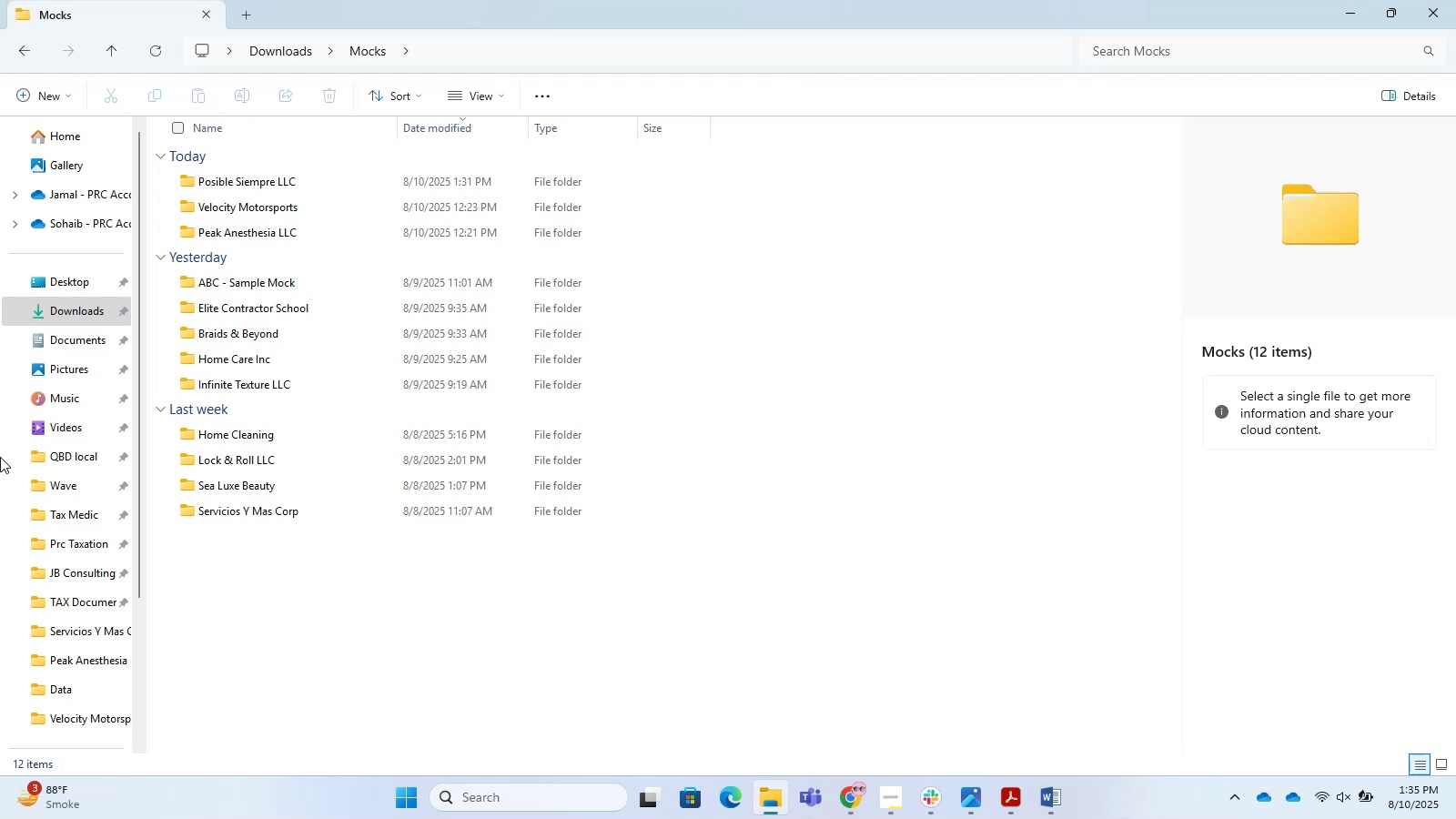 
wait(23.11)
 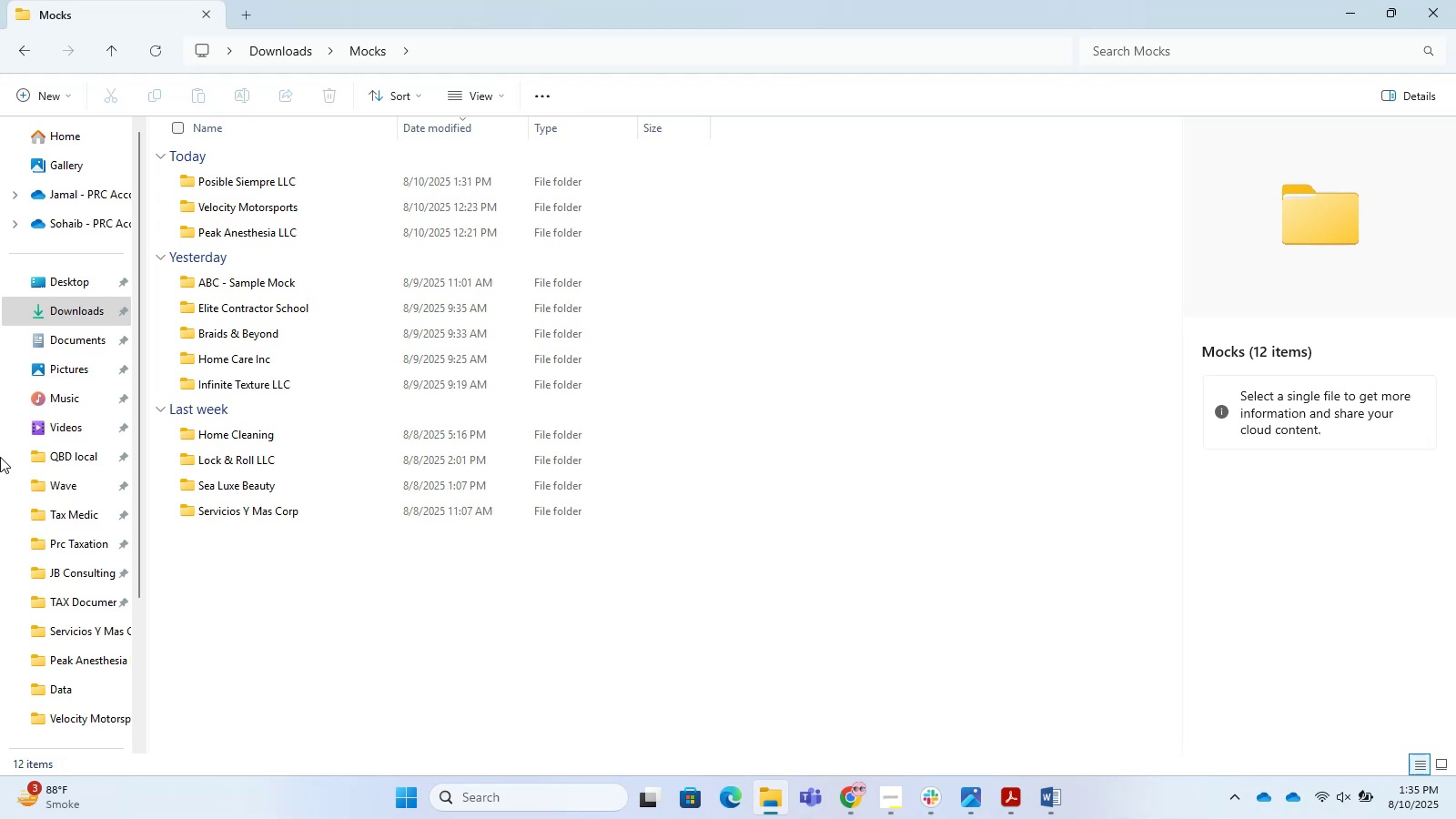 
left_click([1364, 11])
 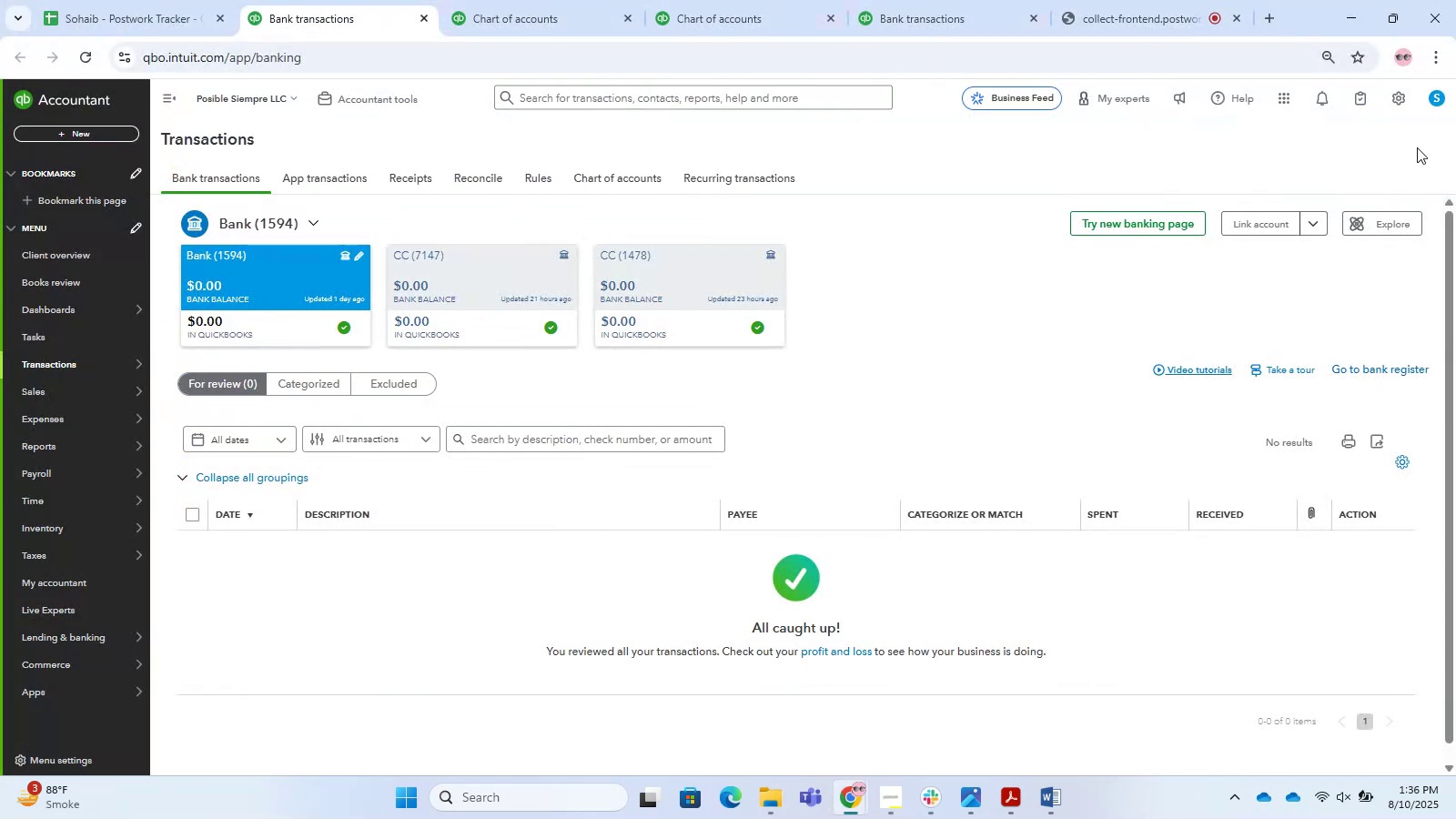 
left_click([1400, 107])
 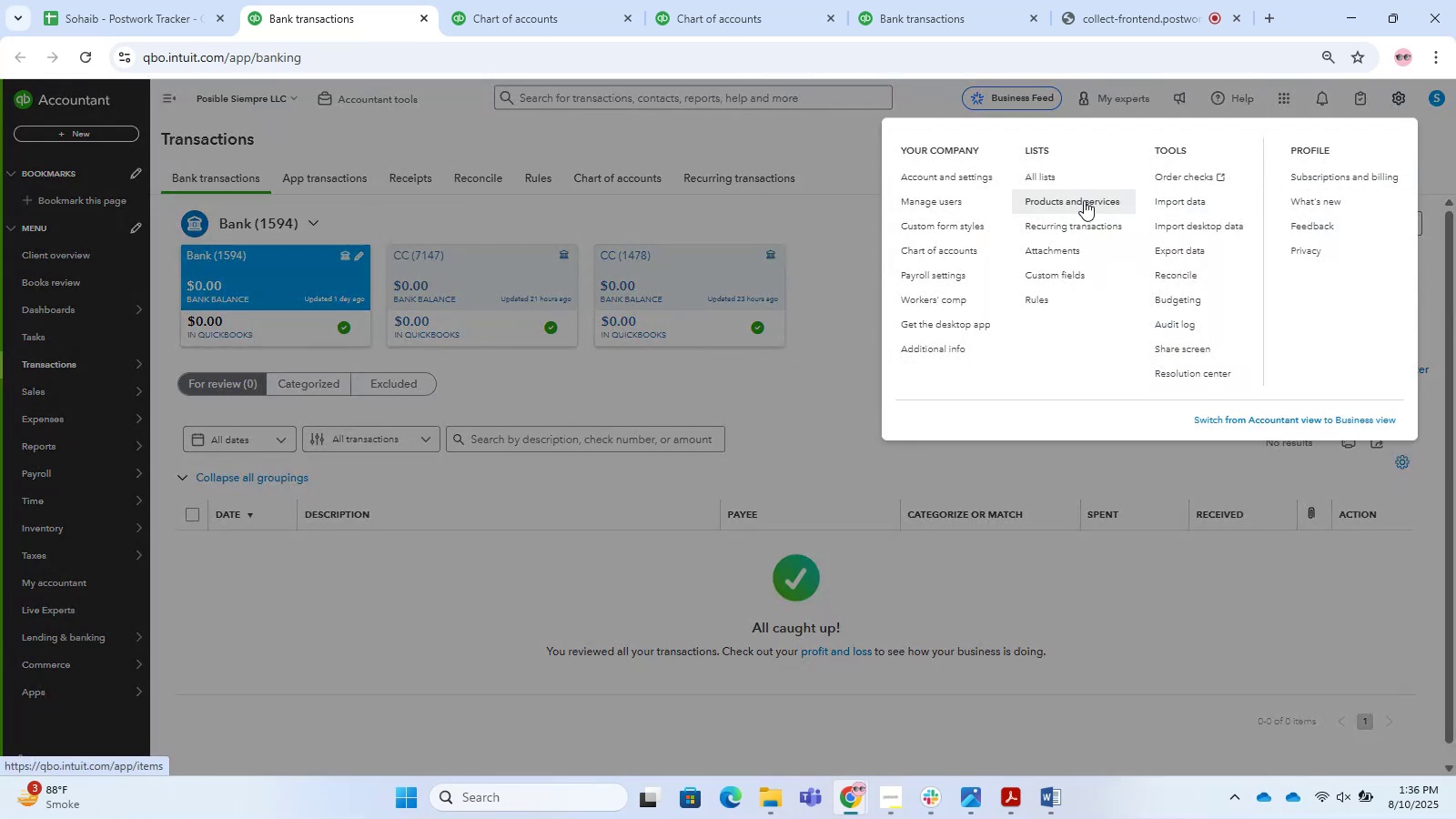 
left_click([918, 176])
 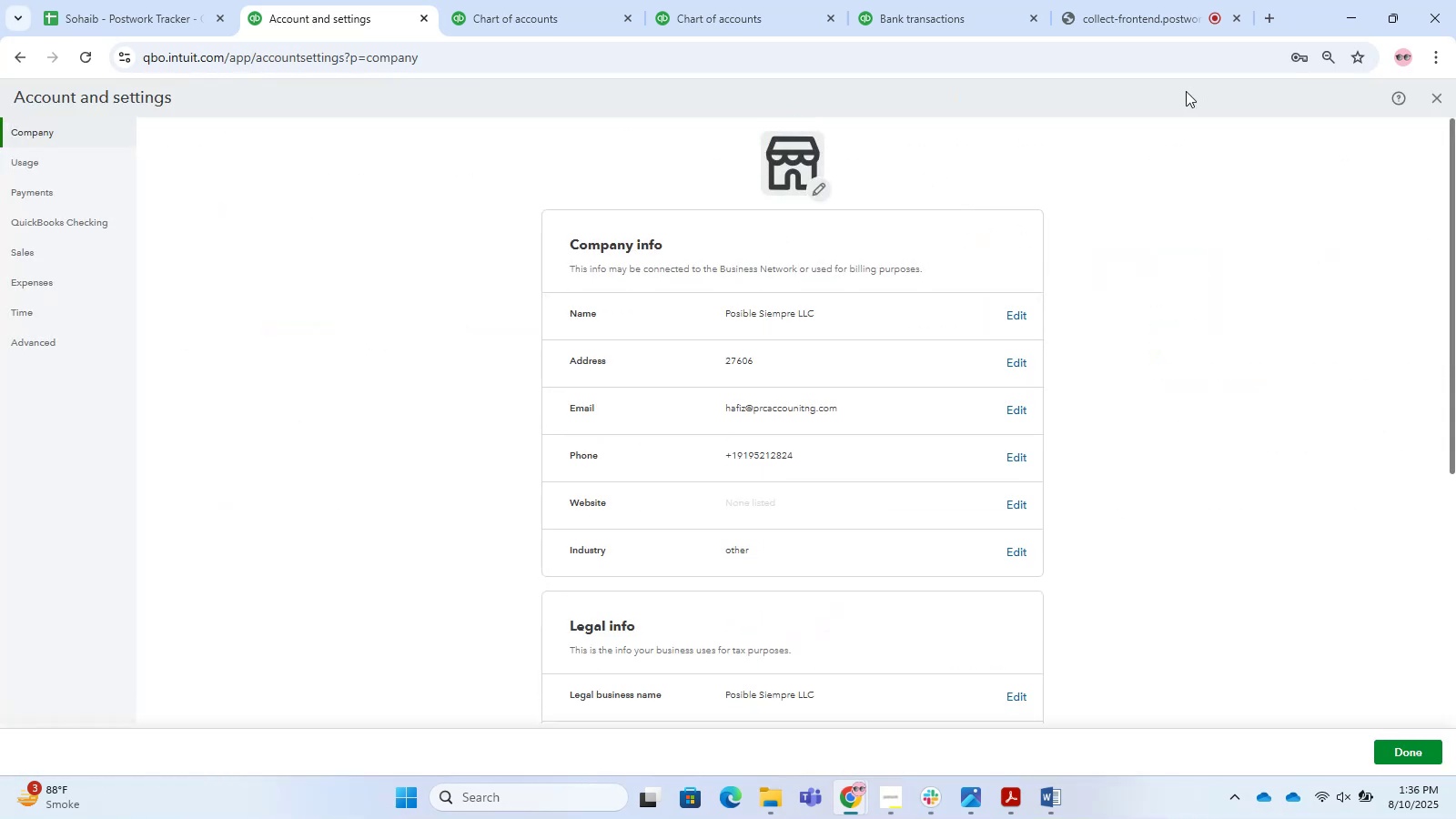 
wait(5.14)
 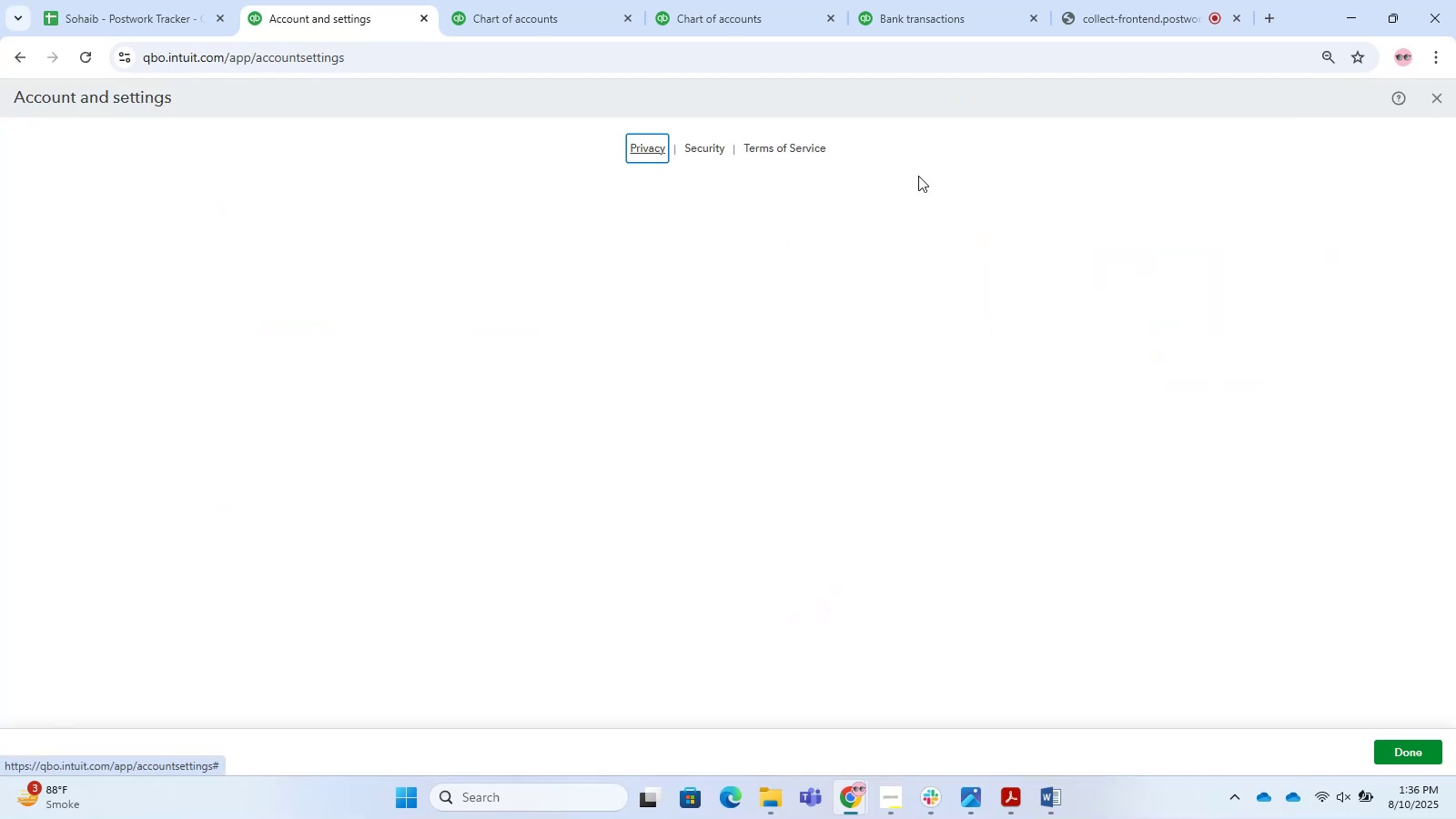 
left_click([1007, 312])
 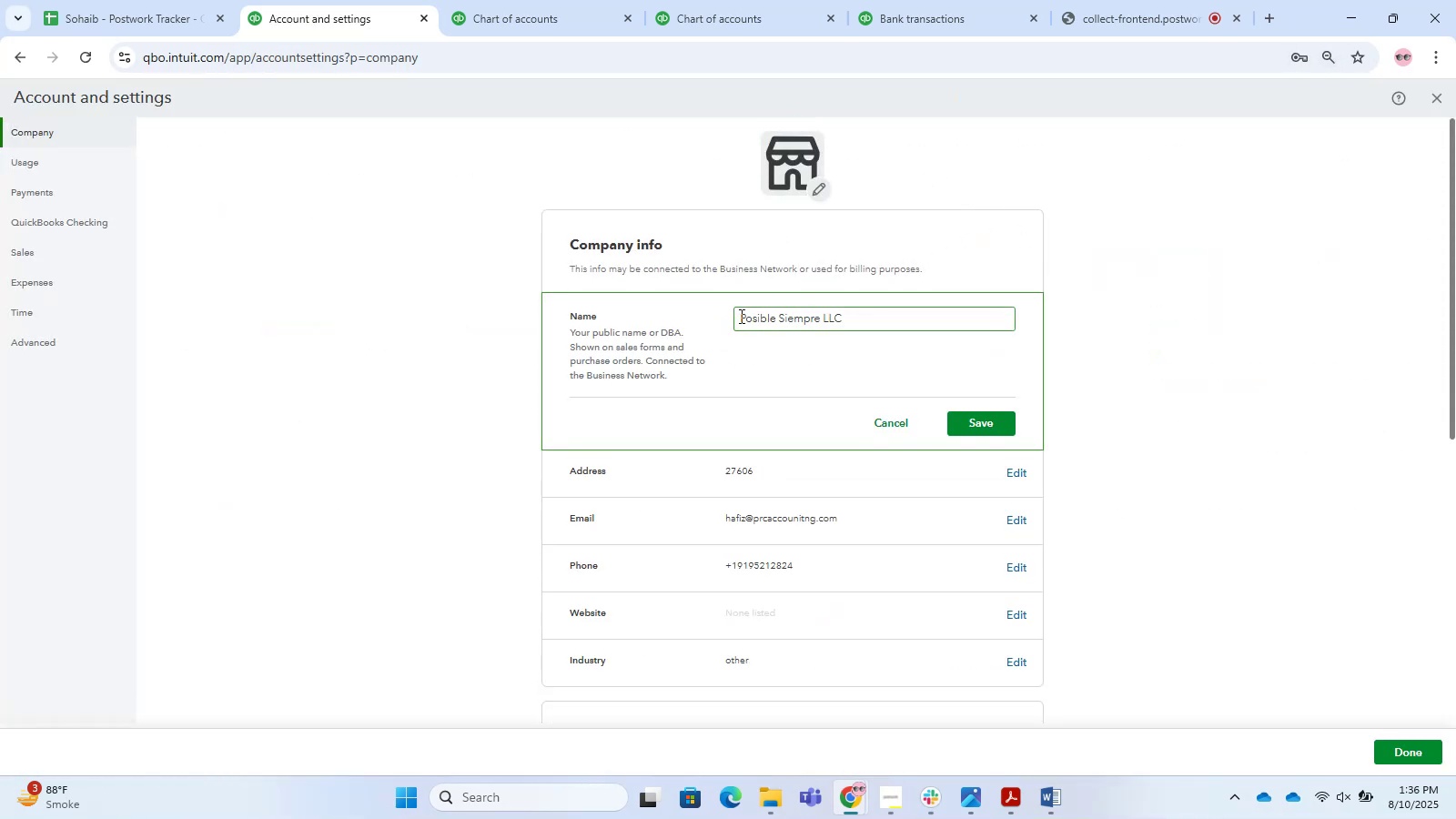 
left_click([753, 313])
 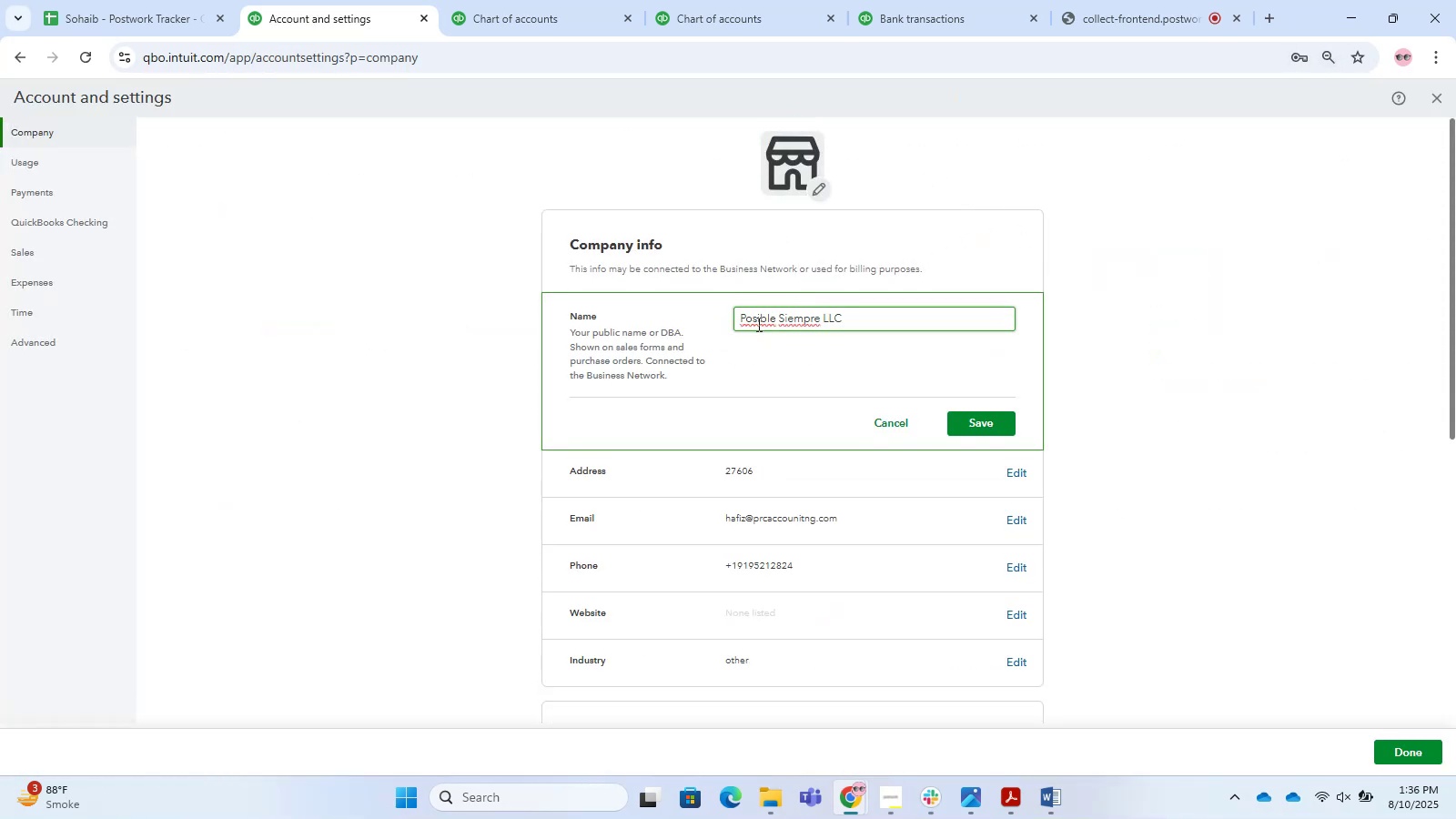 
left_click([756, 318])
 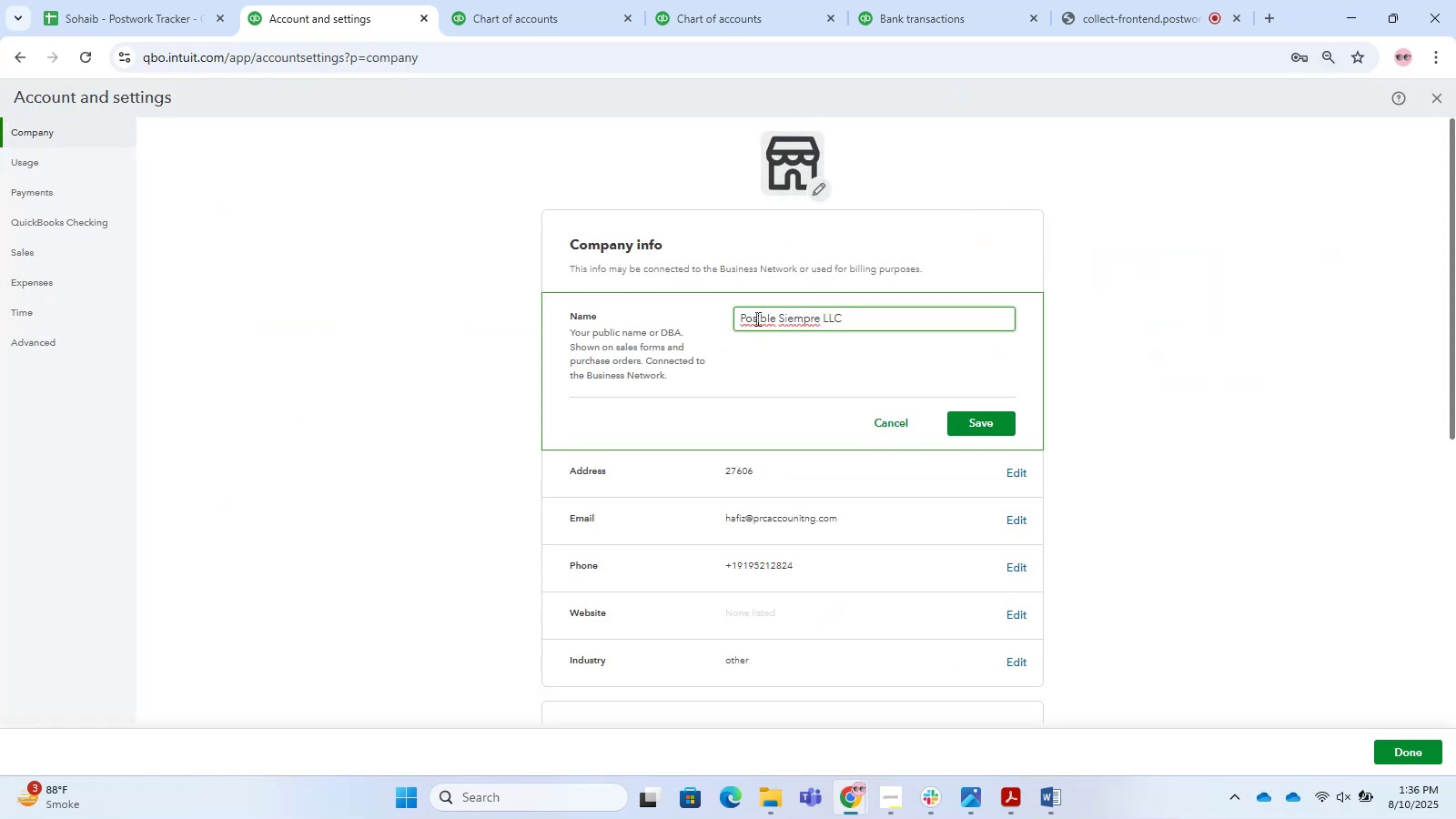 
right_click([756, 318])
 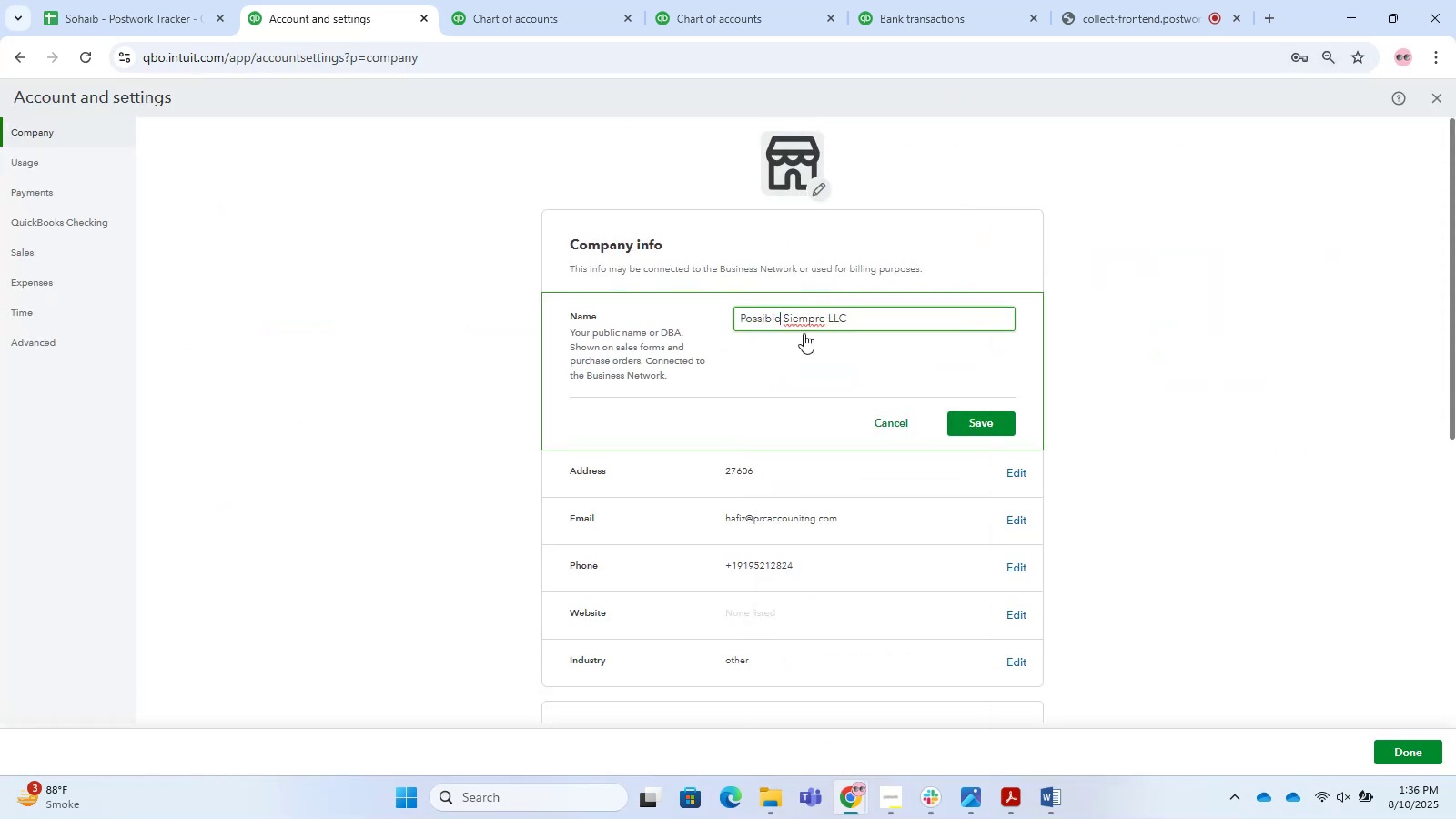 
right_click([807, 321])
 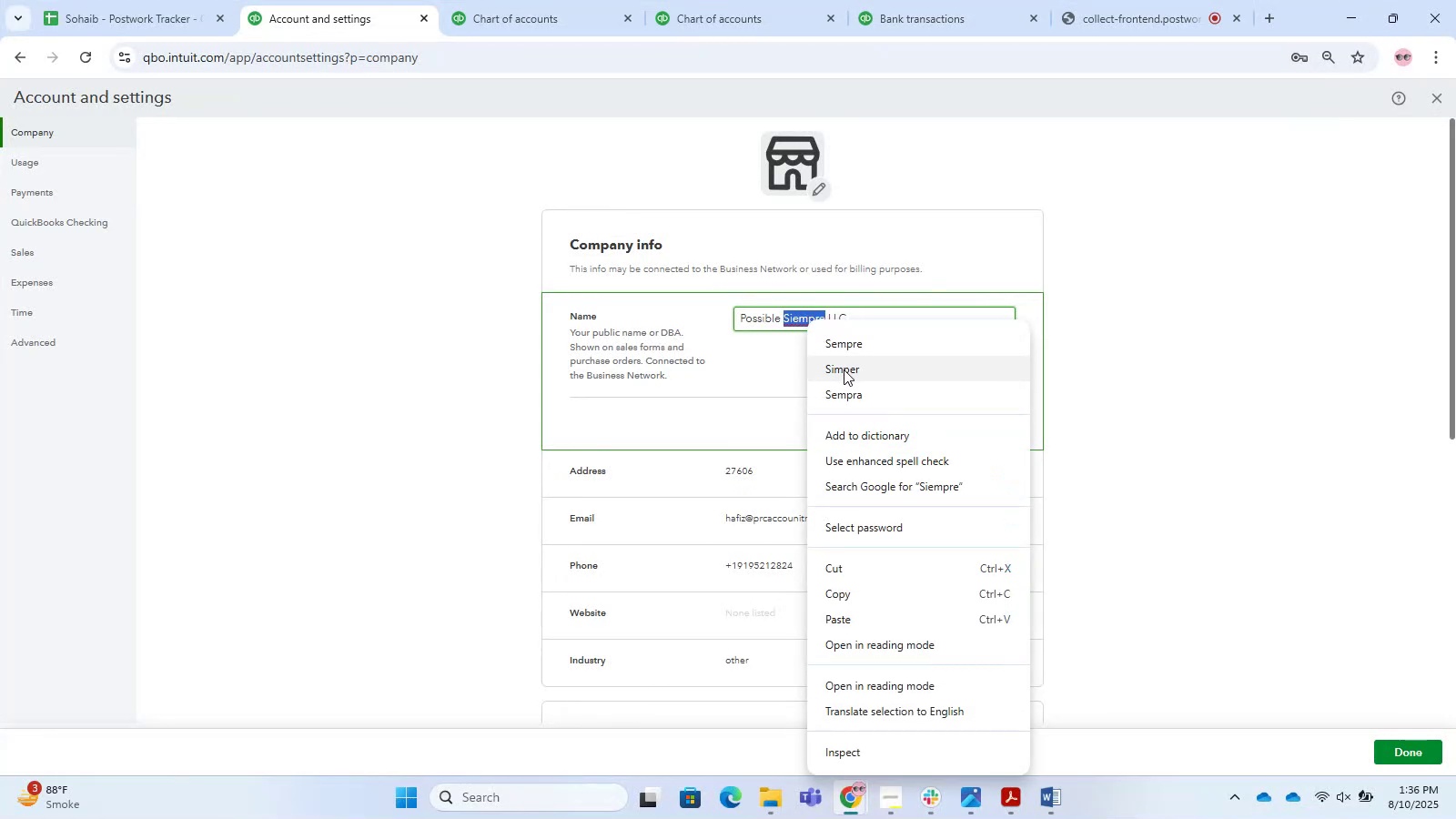 
left_click([844, 345])
 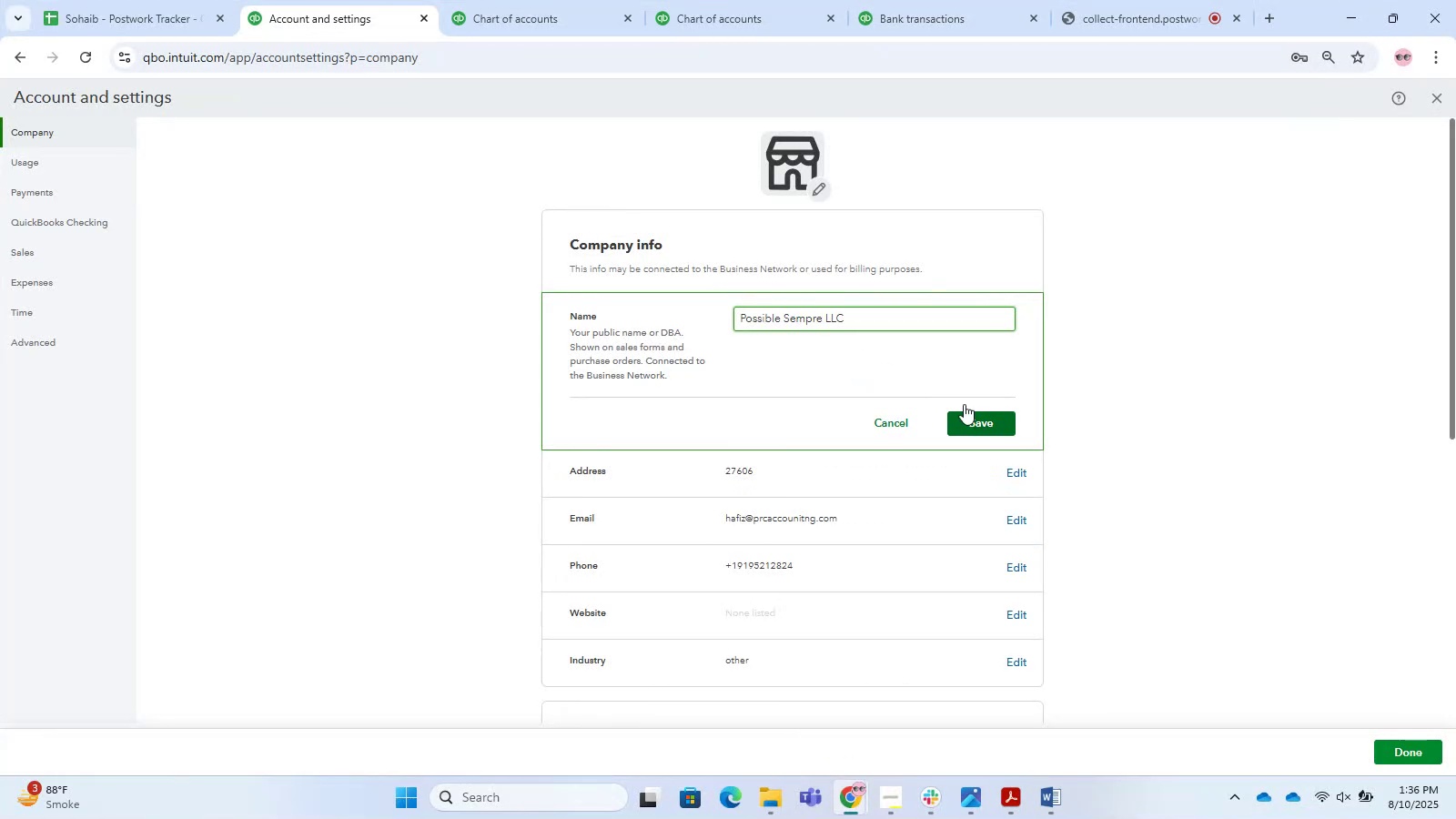 
left_click_drag(start_coordinate=[855, 311], to_coordinate=[665, 308])
 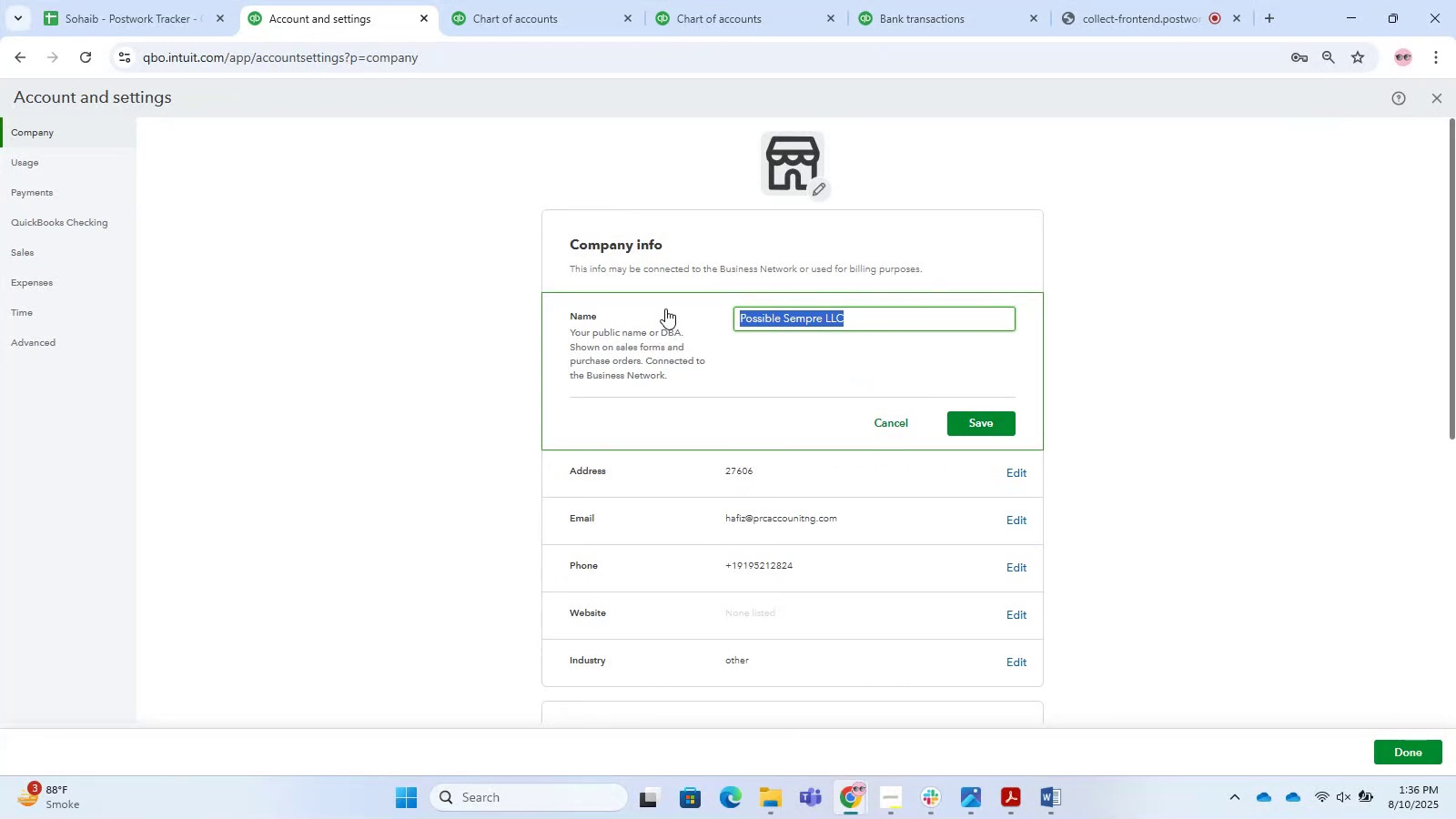 
key(Control+C)
 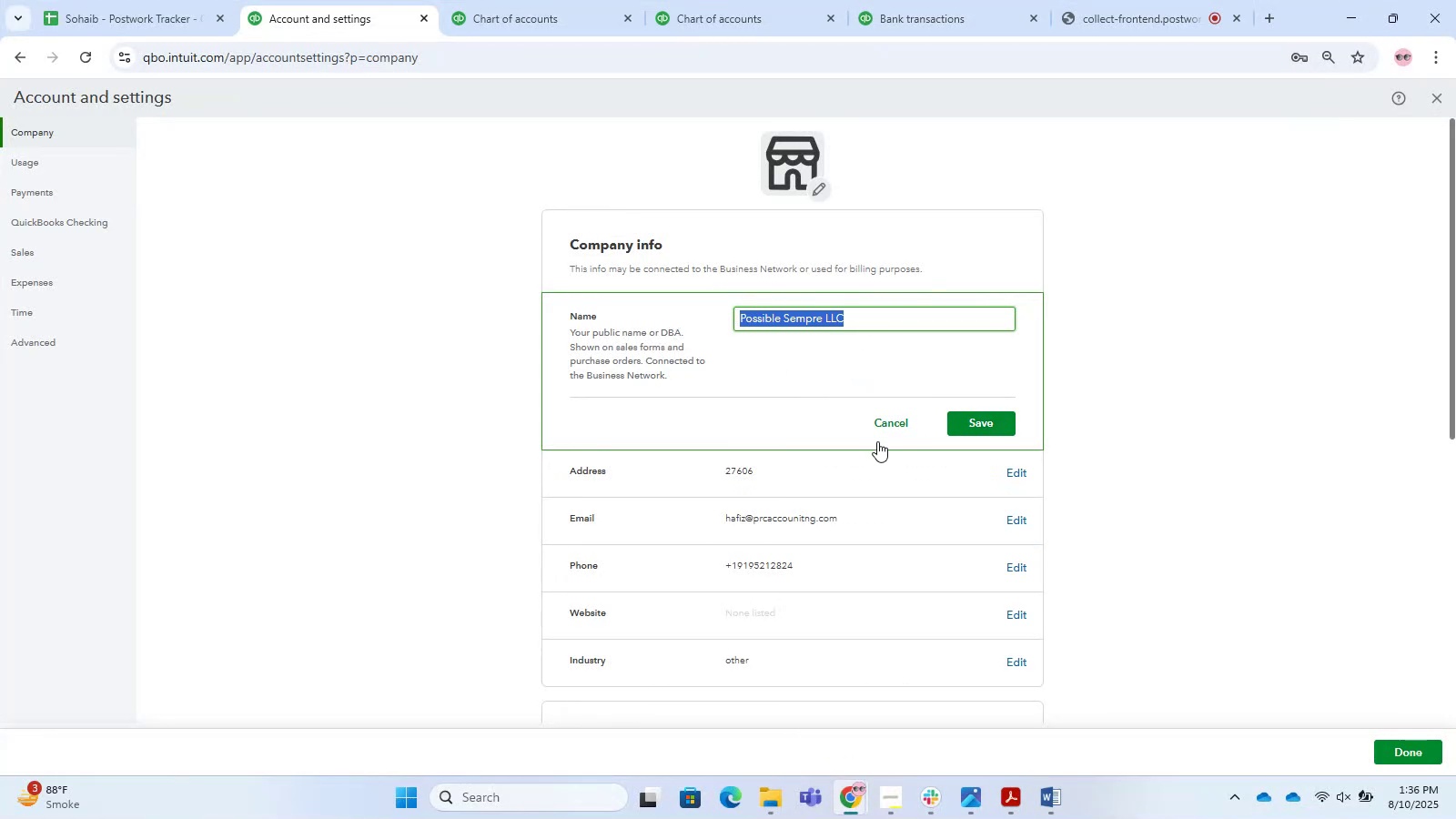 
key(Control+C)
 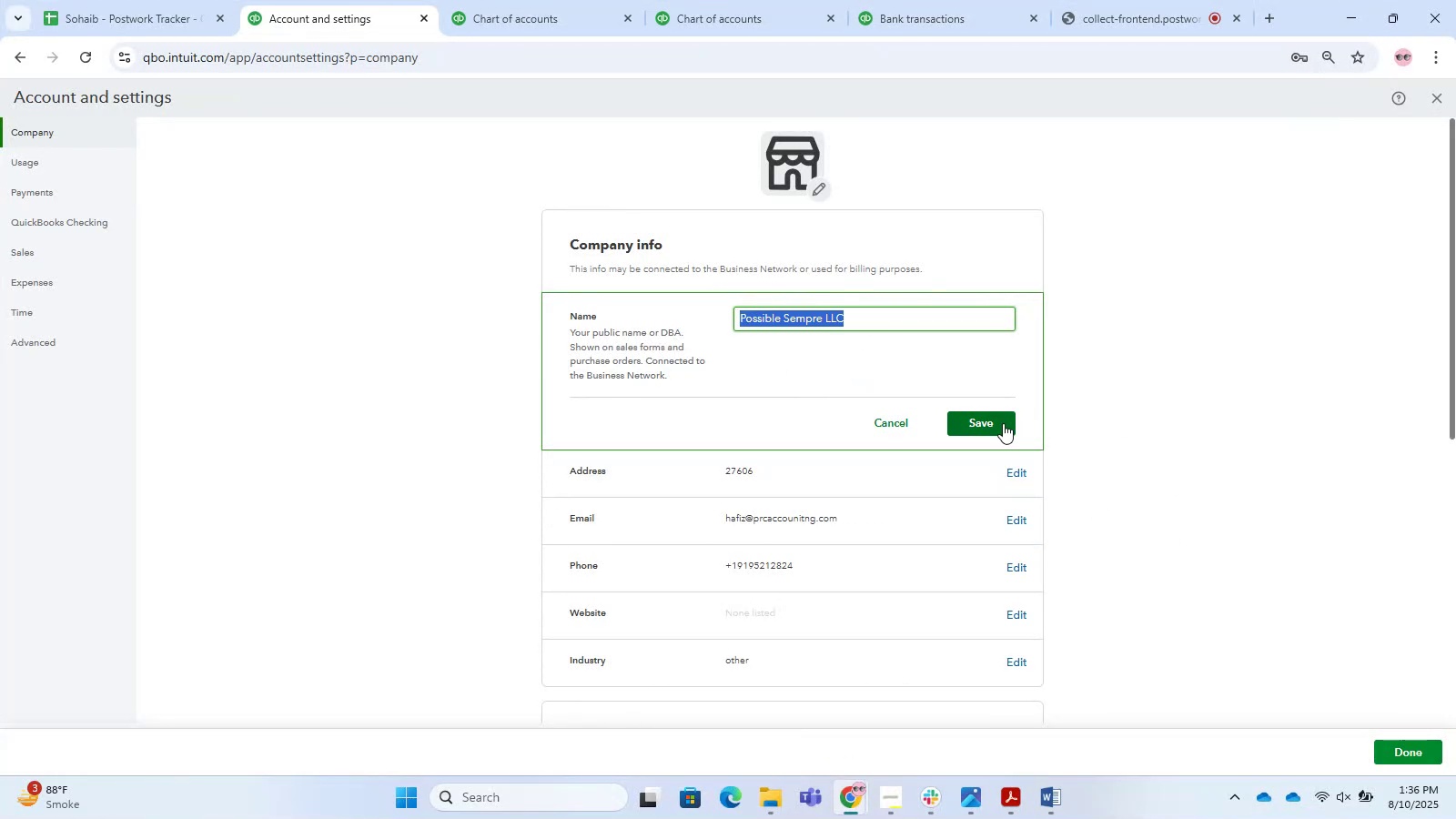 
left_click([994, 423])
 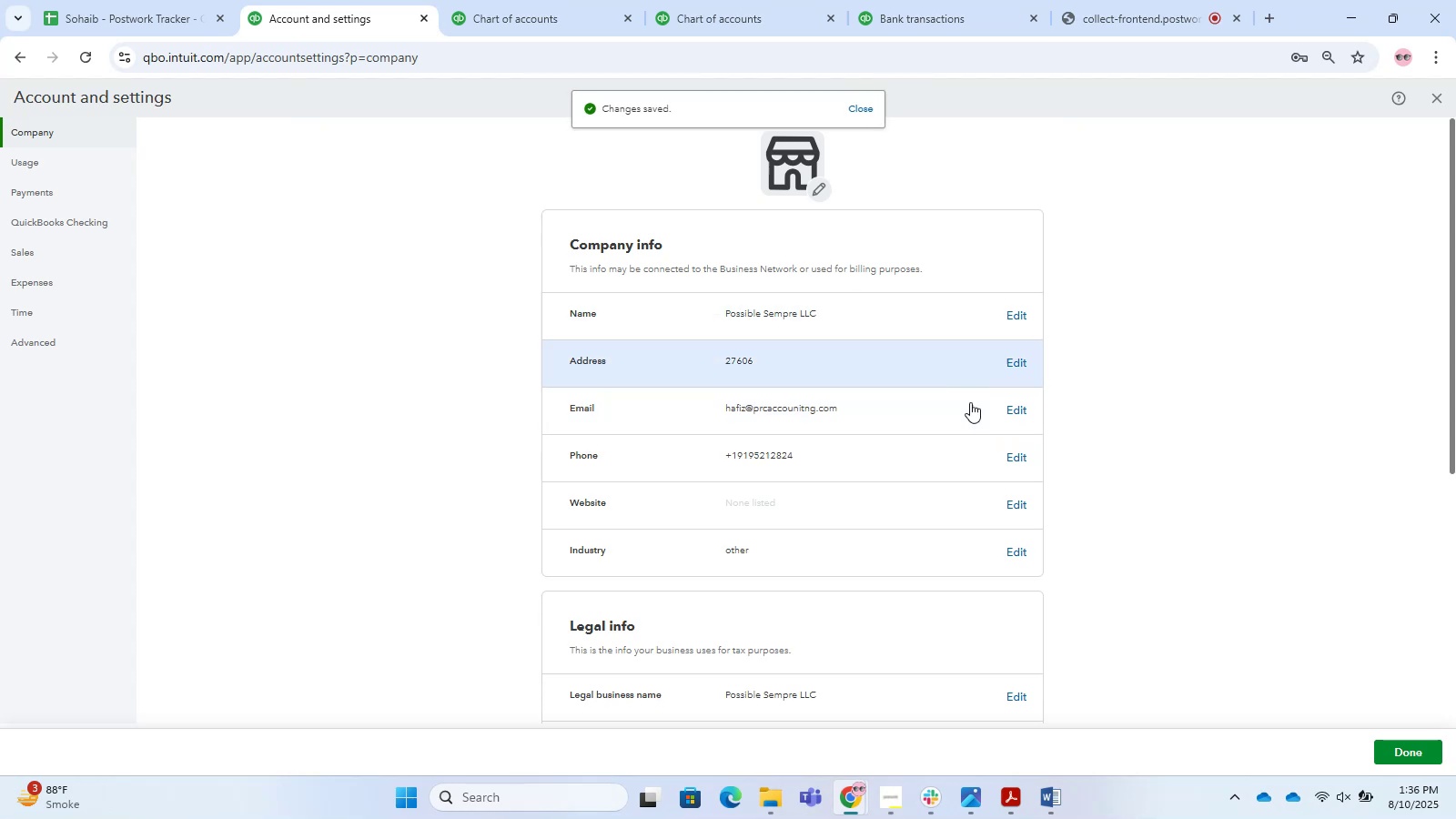 
wait(5.12)
 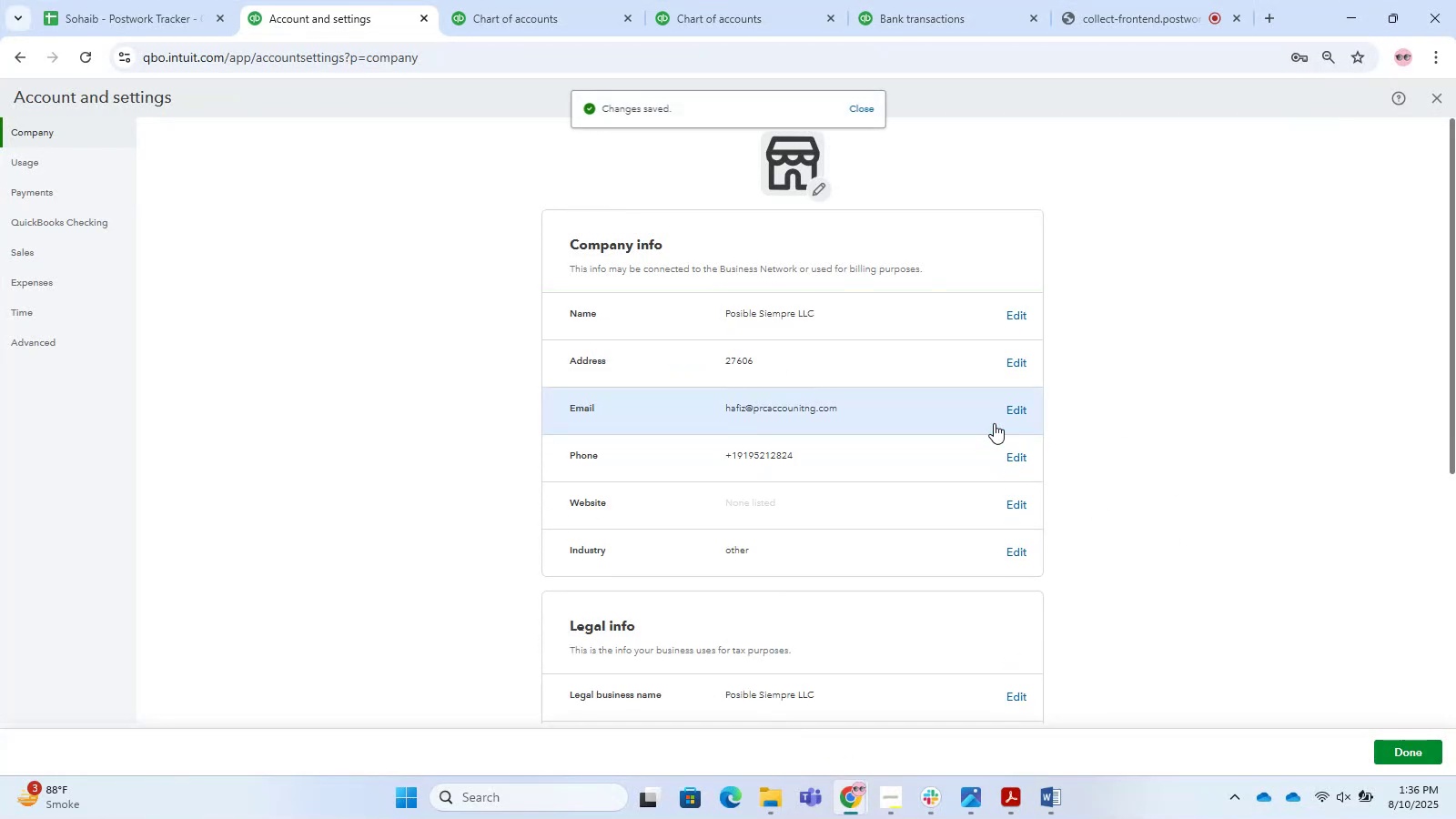 
left_click([1423, 752])
 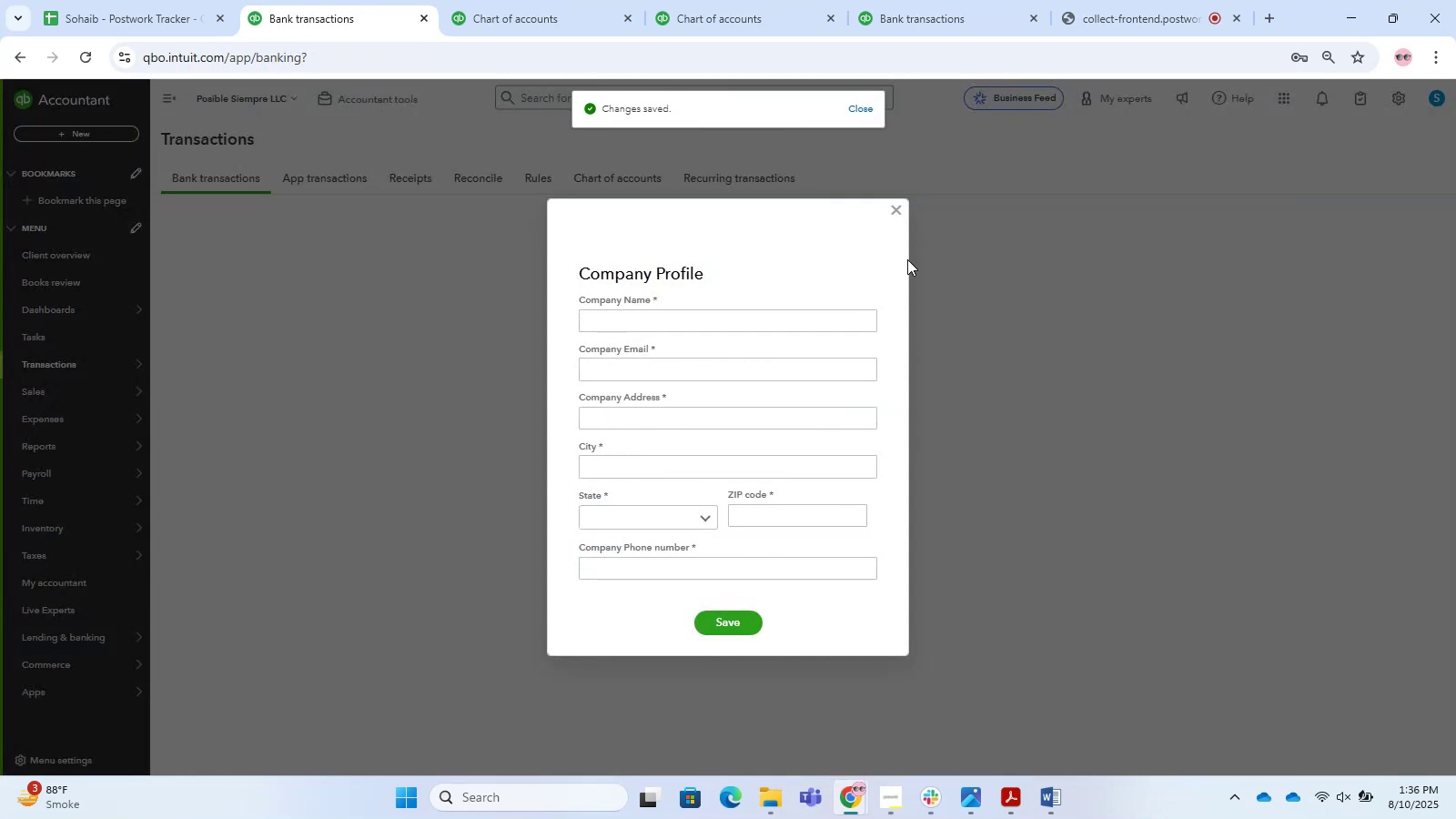 
left_click([898, 209])
 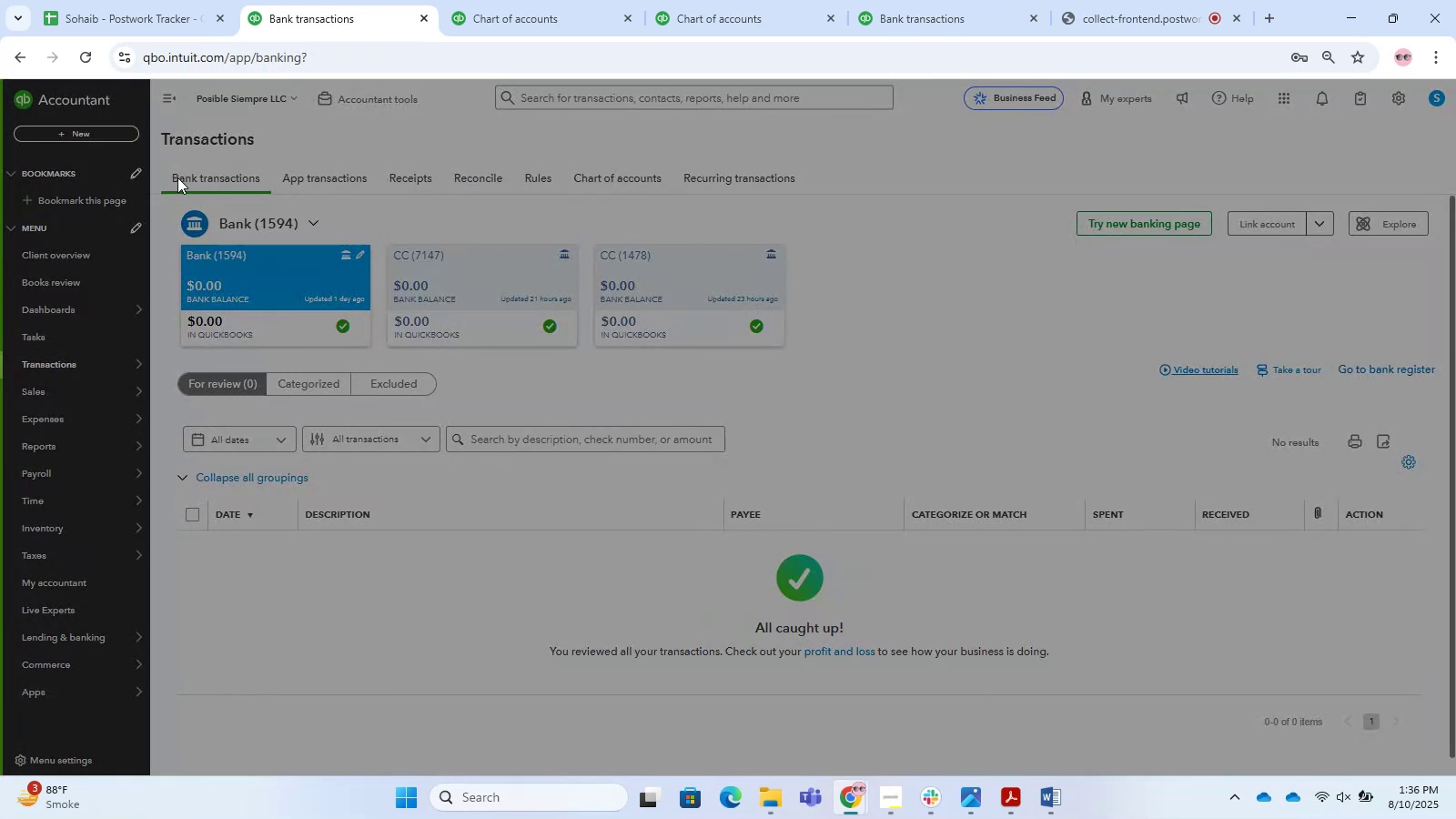 
left_click([404, 254])
 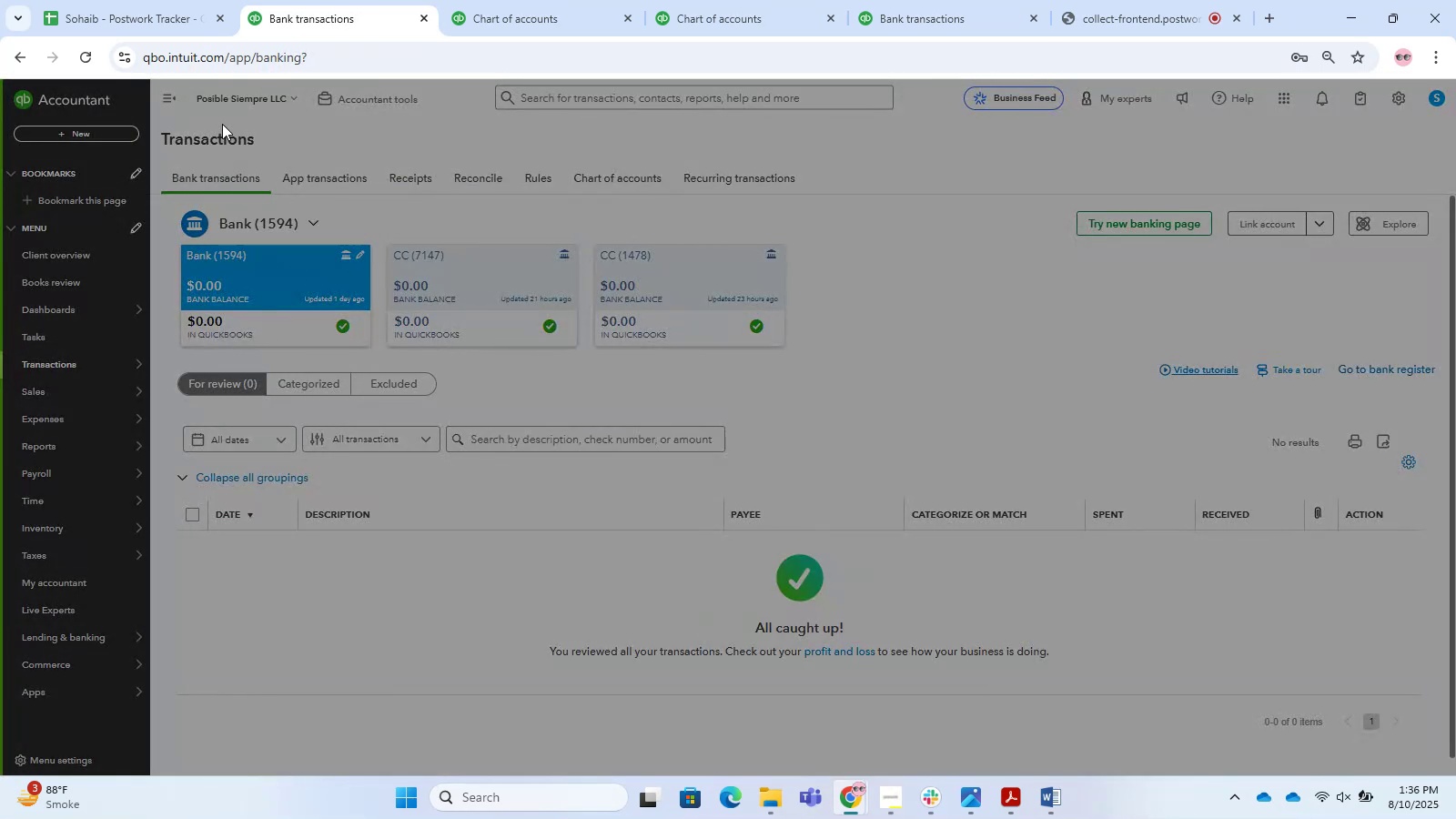 
left_click([237, 139])
 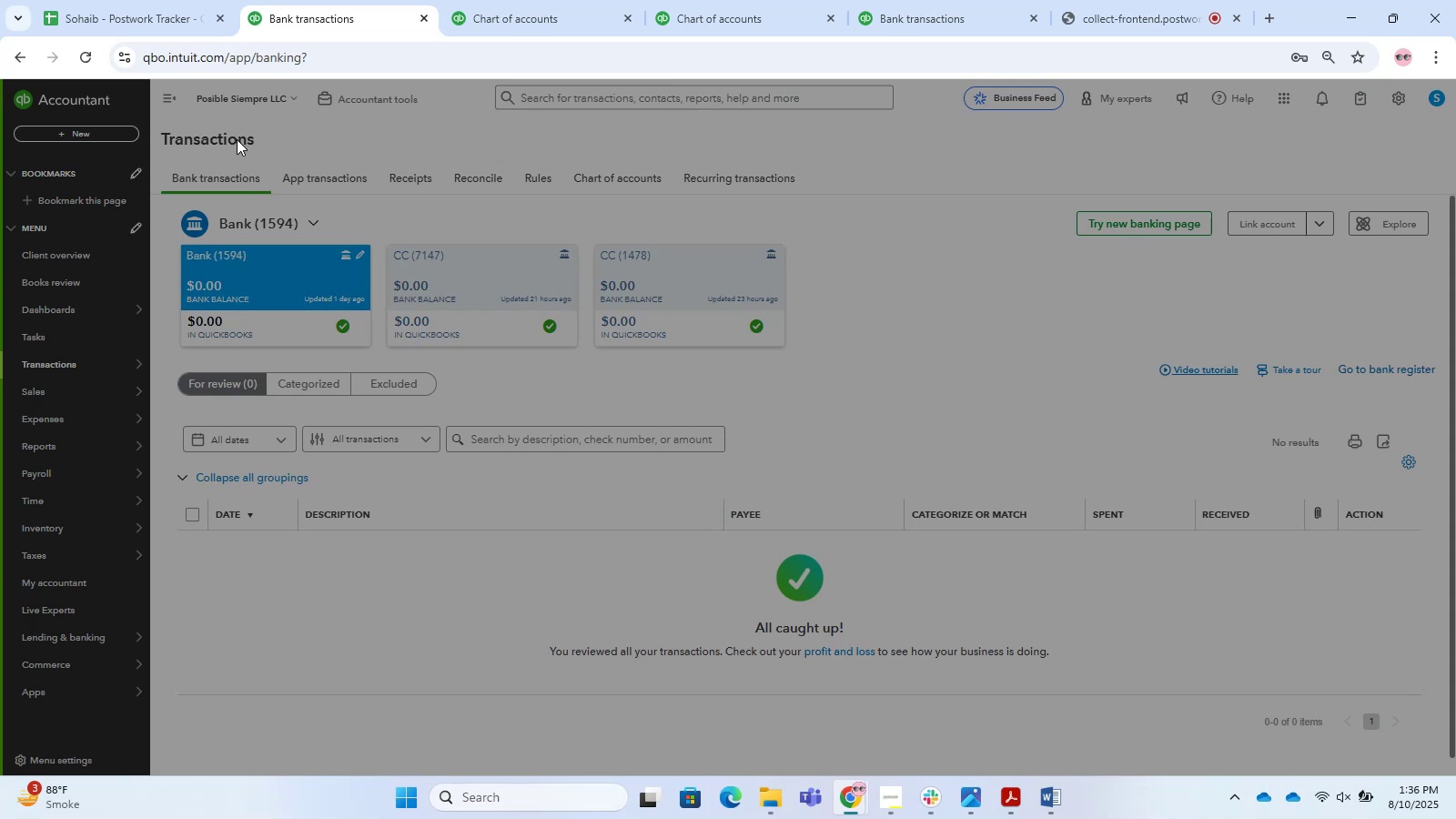 
wait(12.96)
 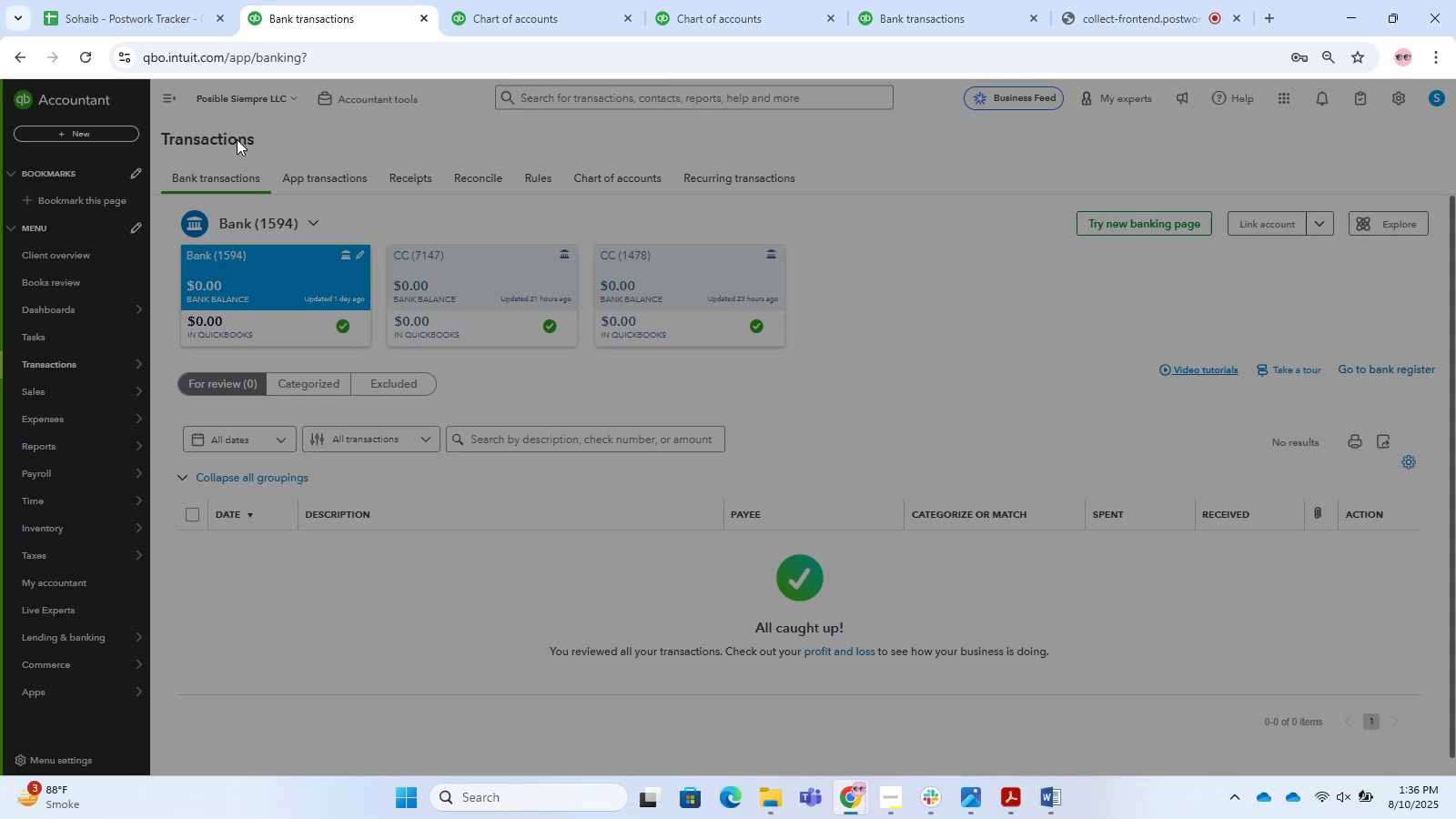 
left_click([569, 17])
 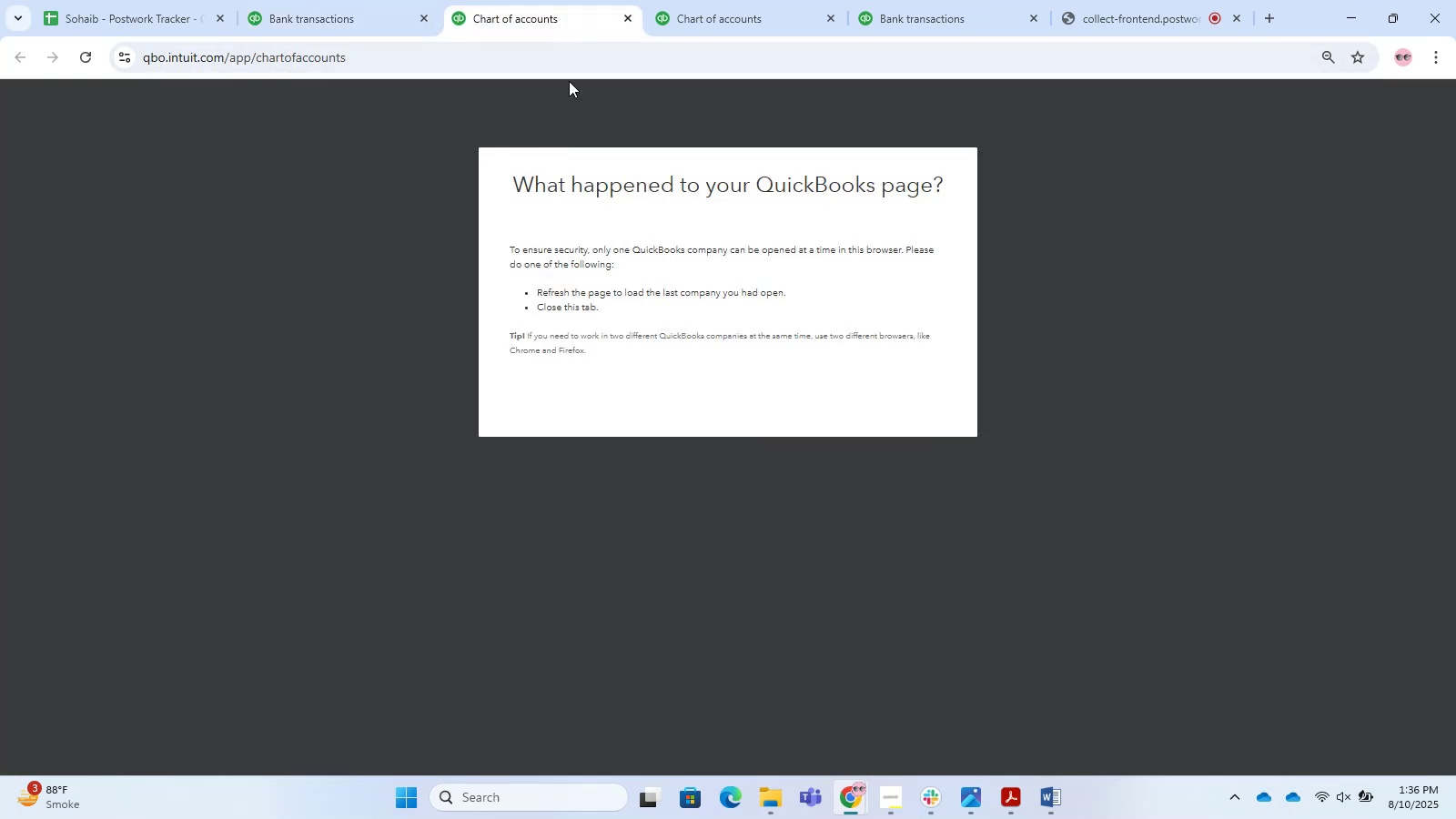 
left_click([569, 52])
 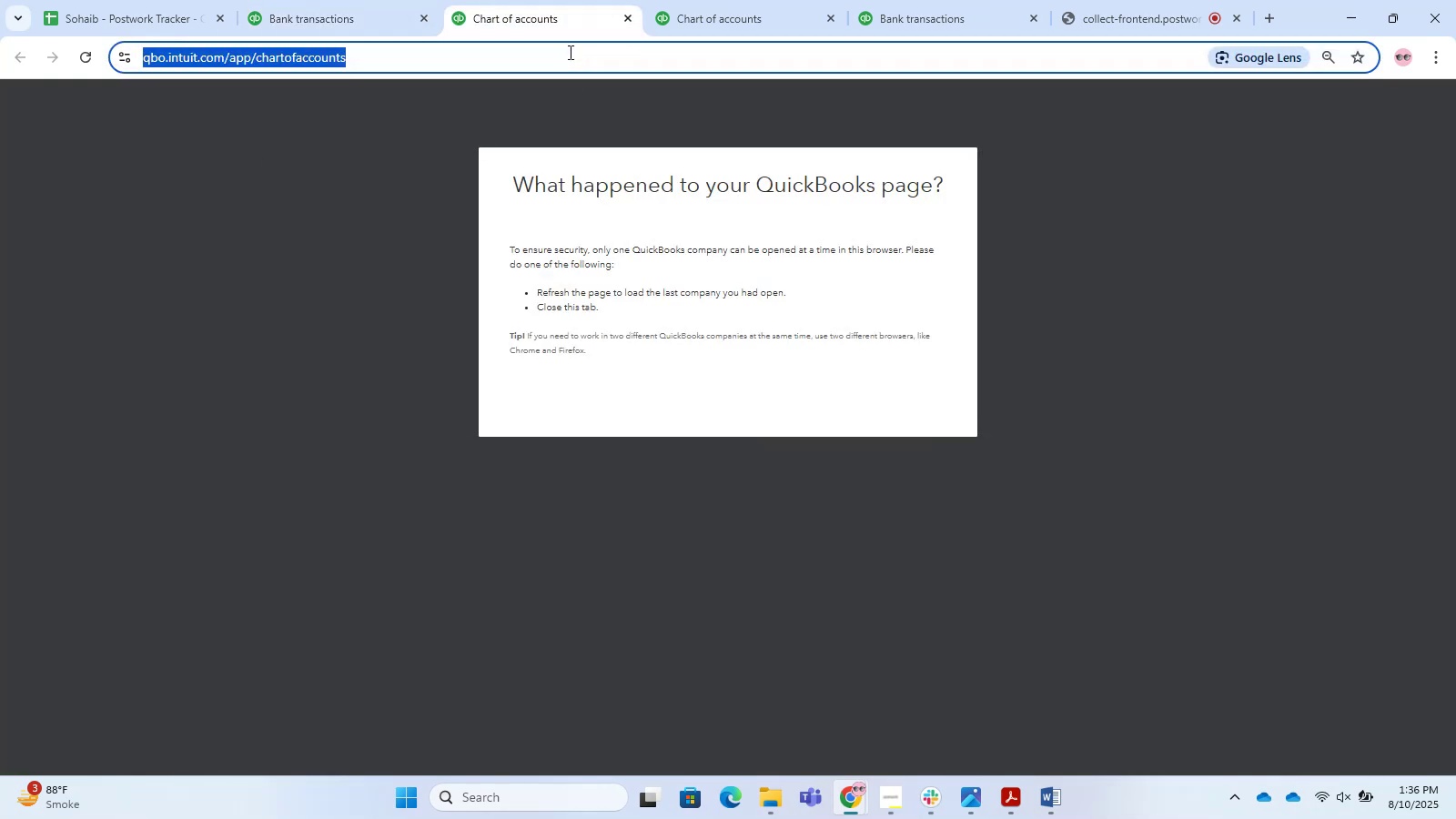 
key(NumpadEnter)
 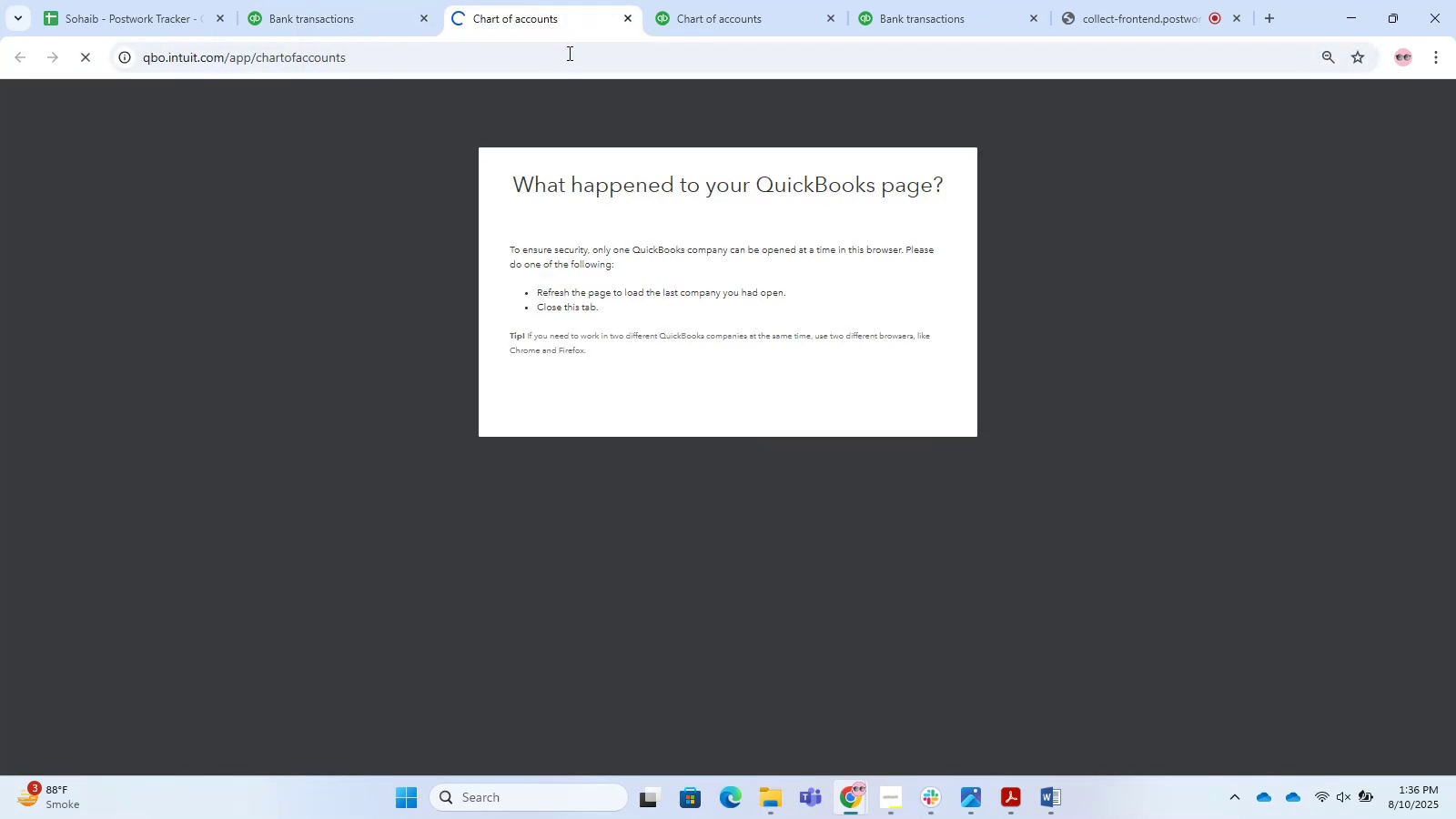 
left_click([313, 0])
 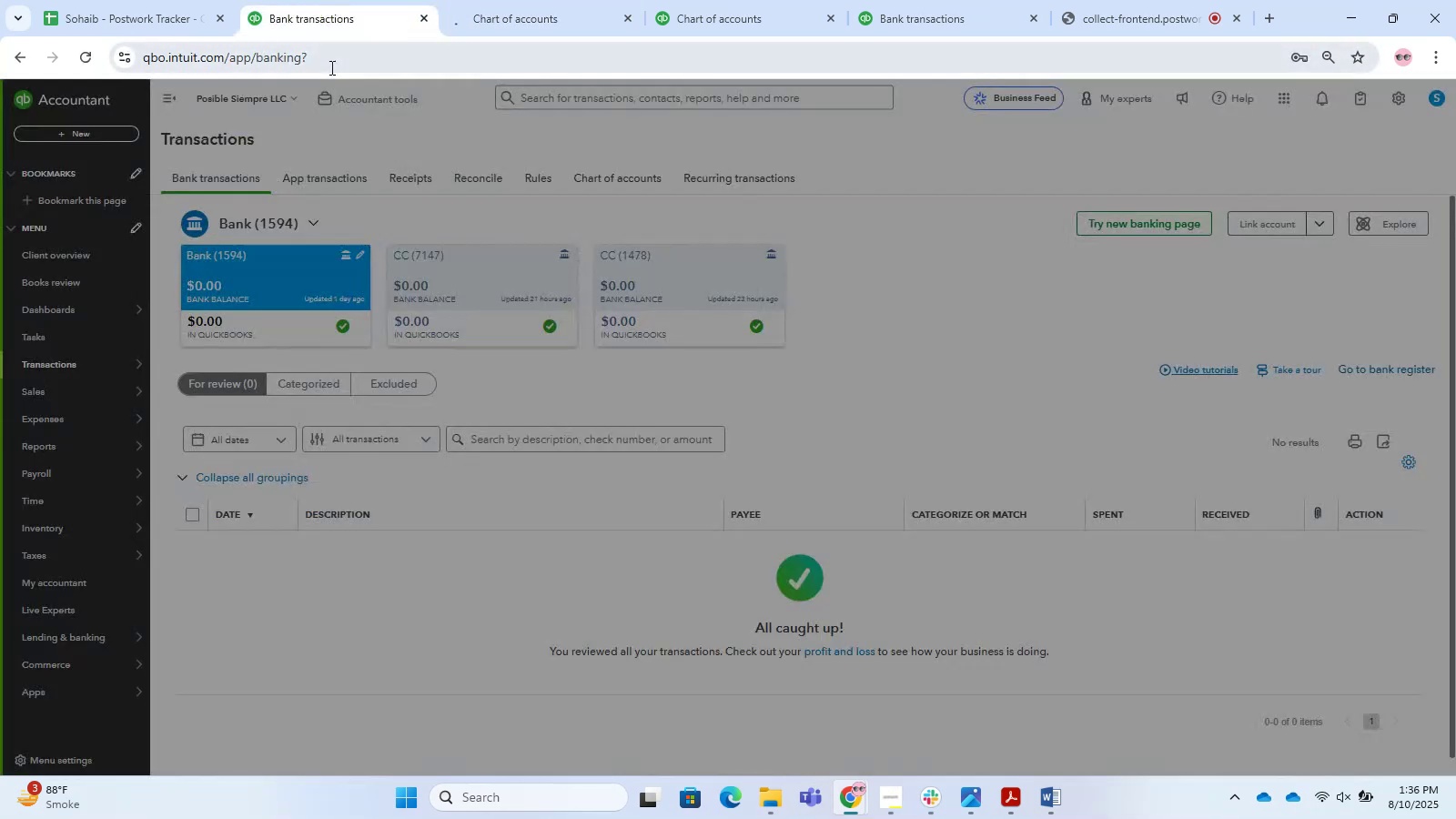 
left_click([330, 67])
 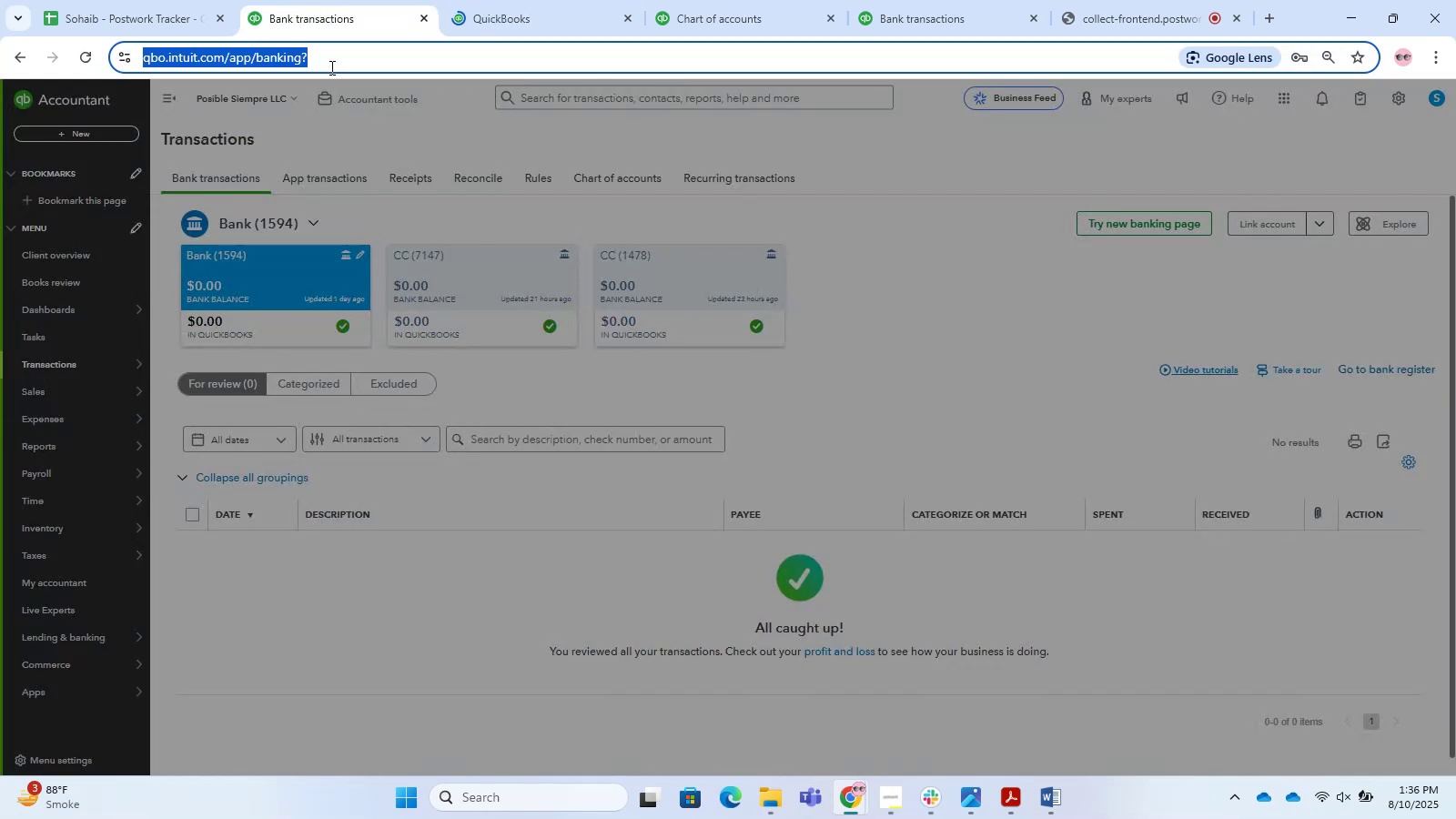 
key(NumpadEnter)
 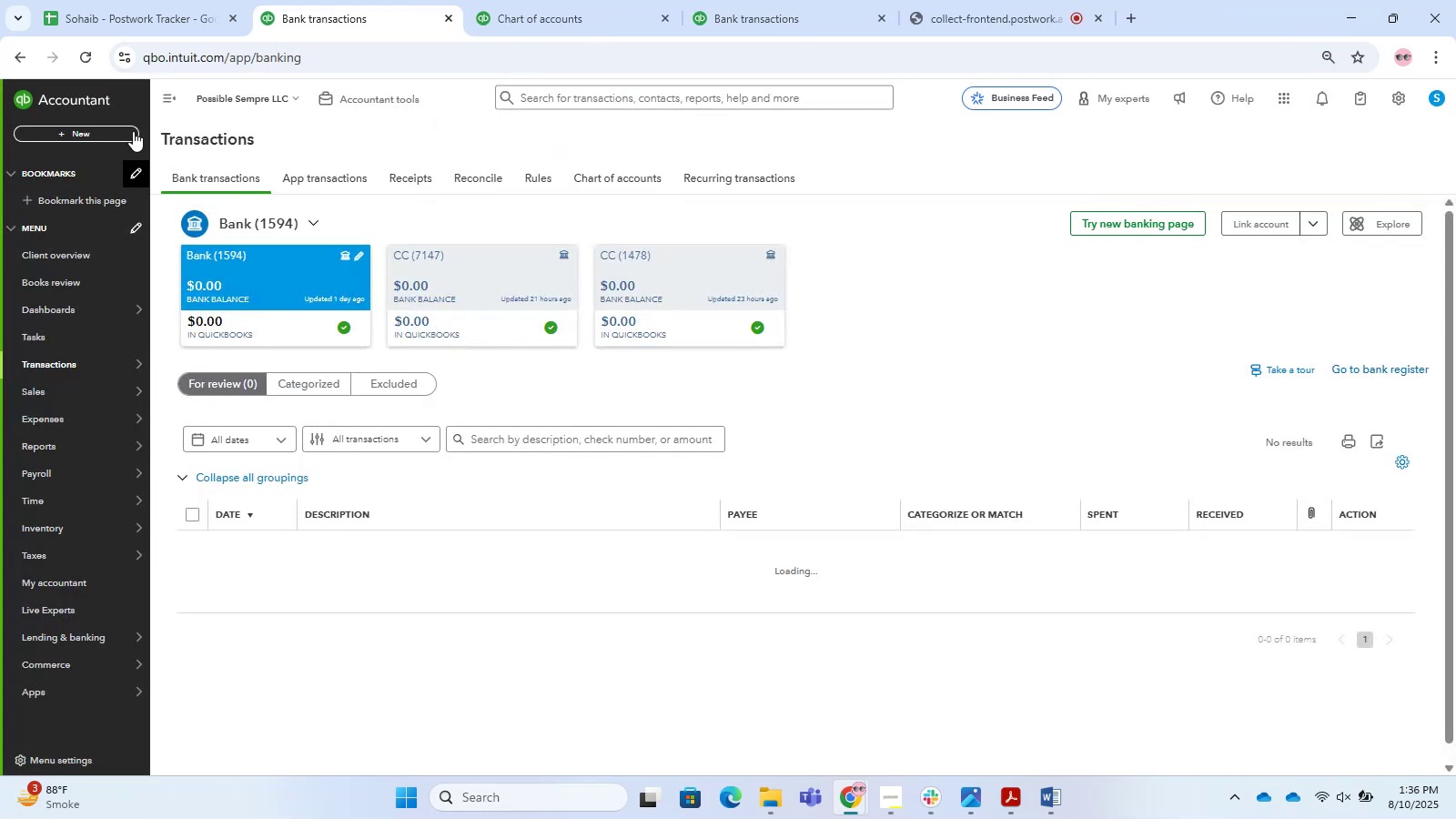 
wait(7.58)
 